 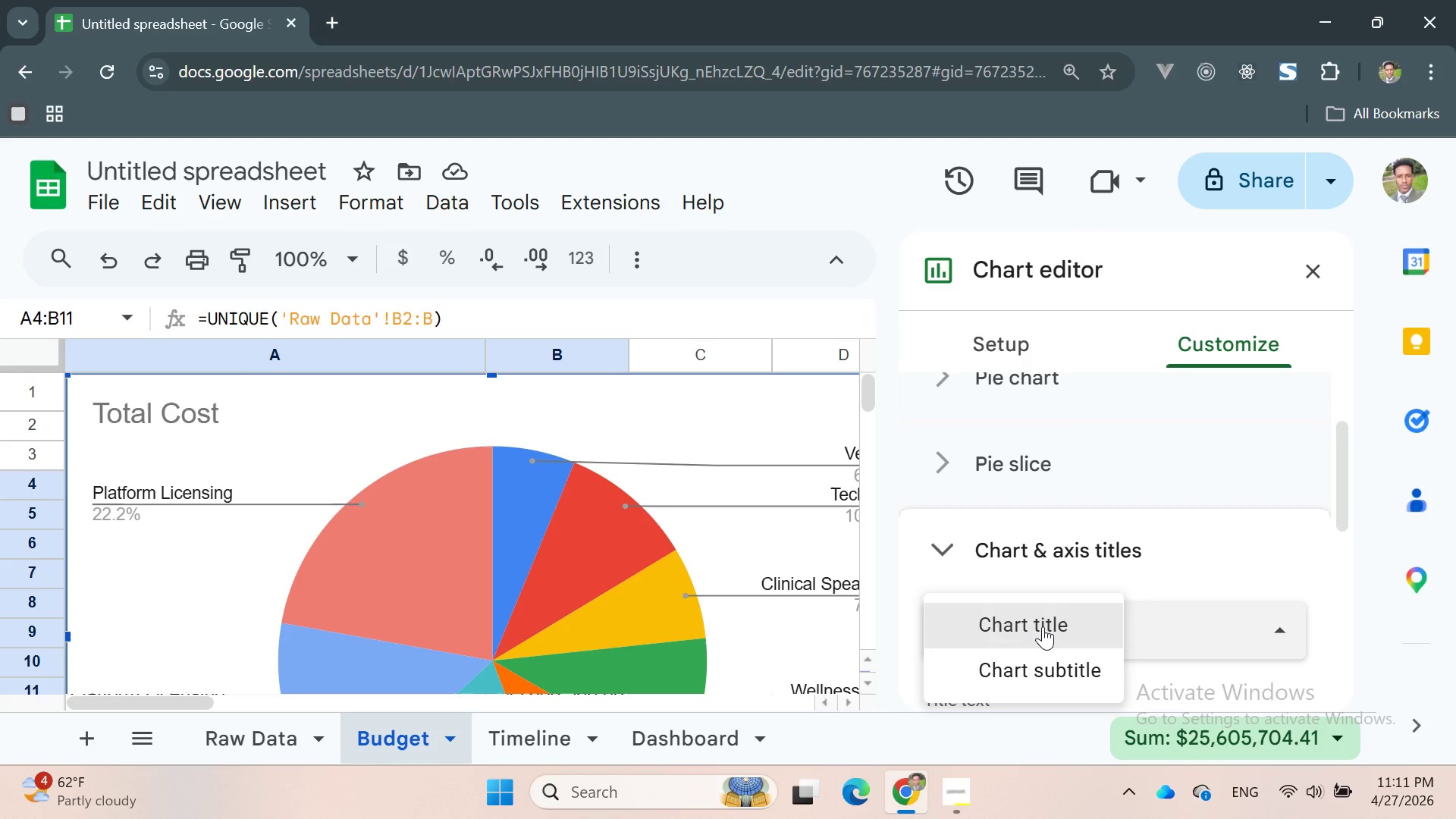 
left_click([1043, 626])
 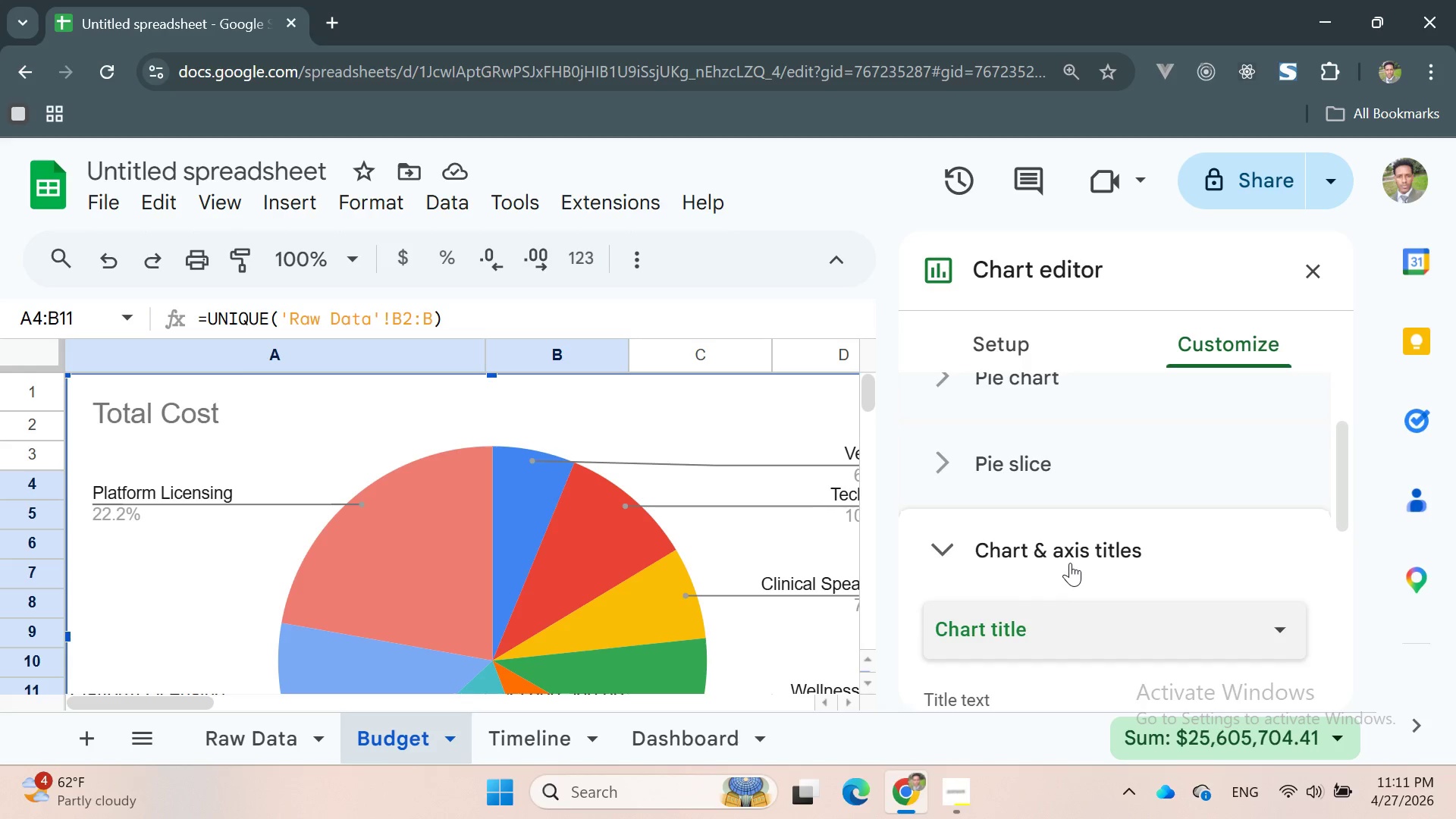 
scroll: coordinate [1070, 563], scroll_direction: down, amount: 2.0
 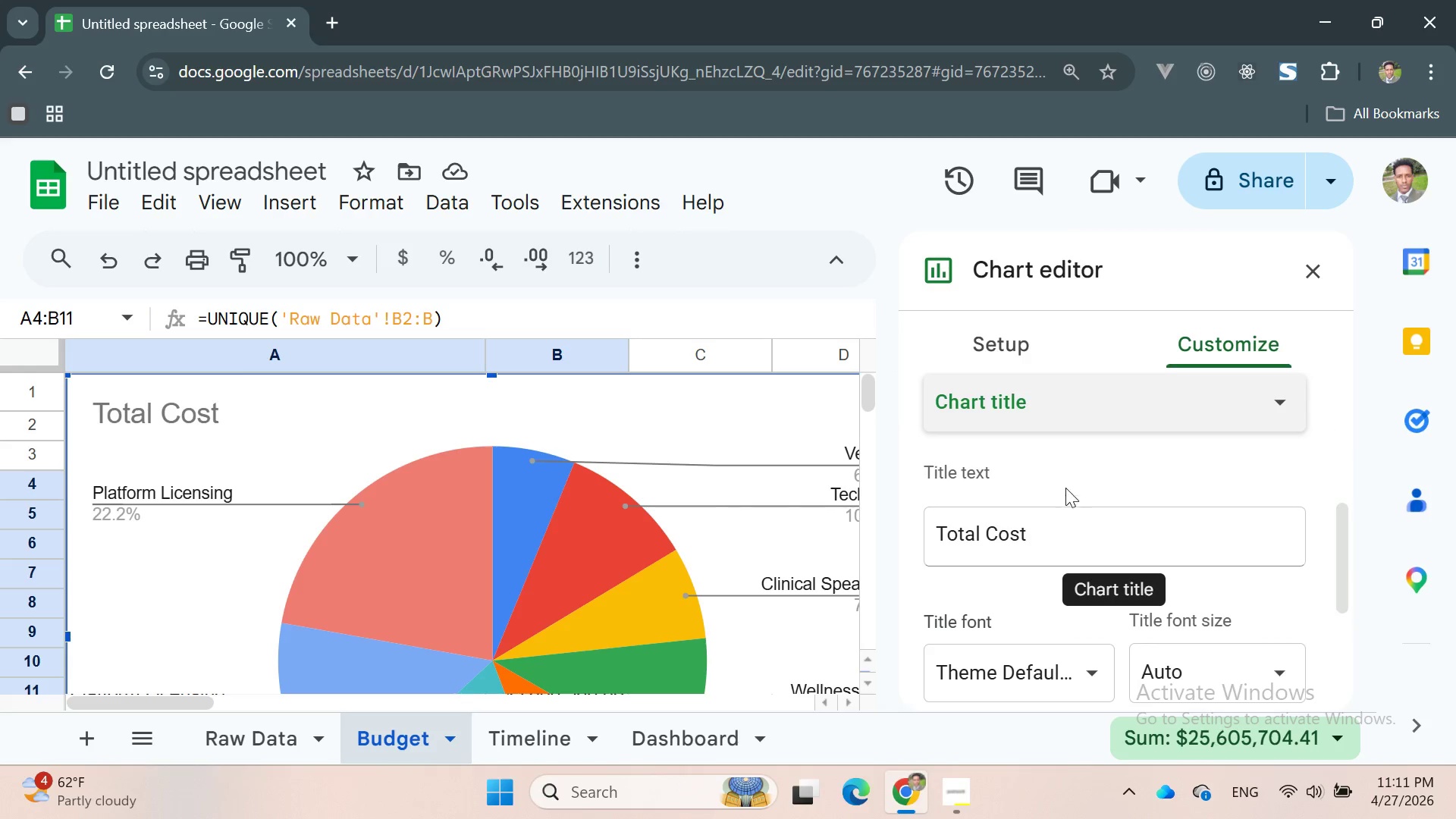 
left_click([1052, 407])
 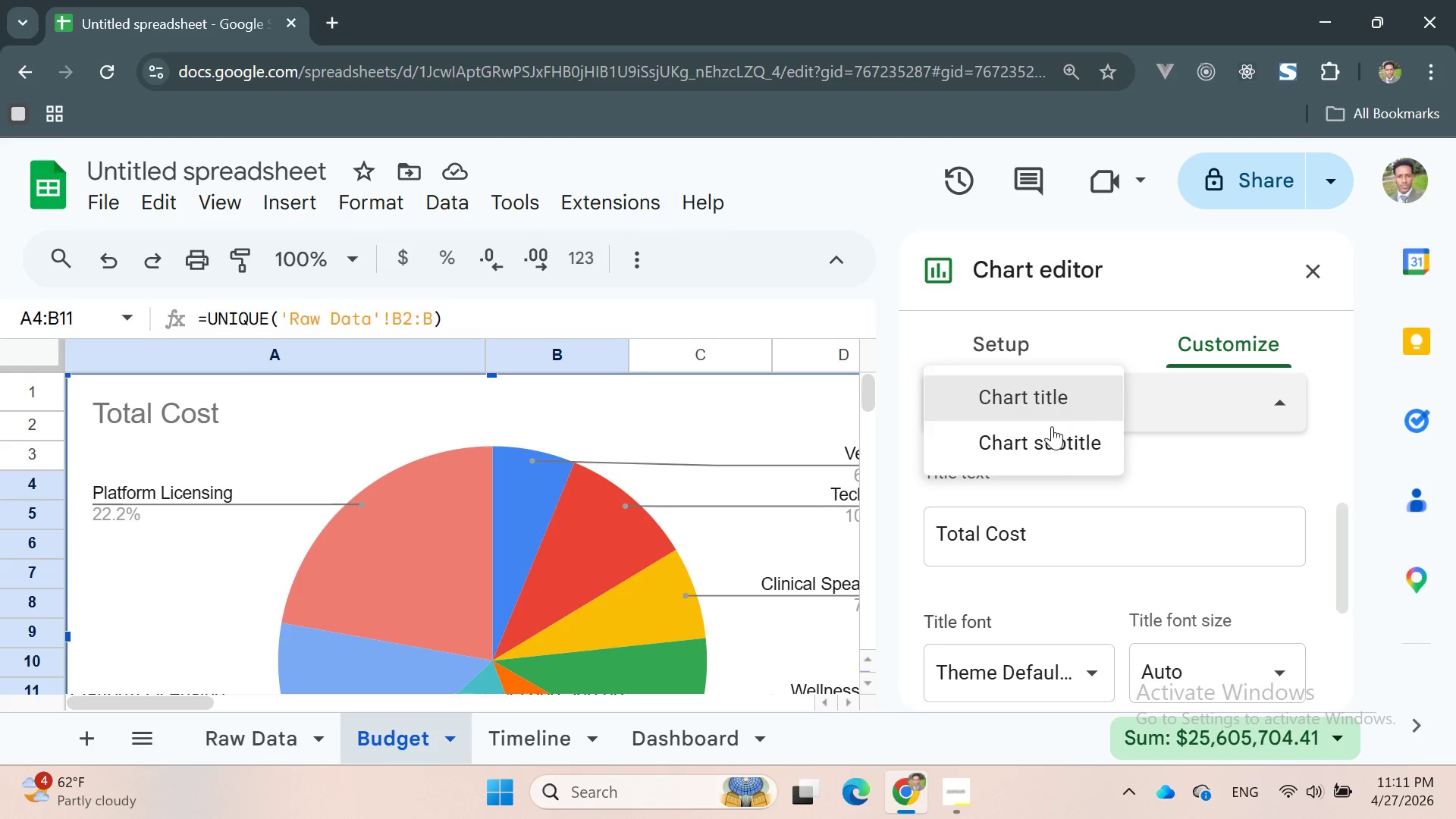 
scroll: coordinate [1052, 479], scroll_direction: up, amount: 1.0
 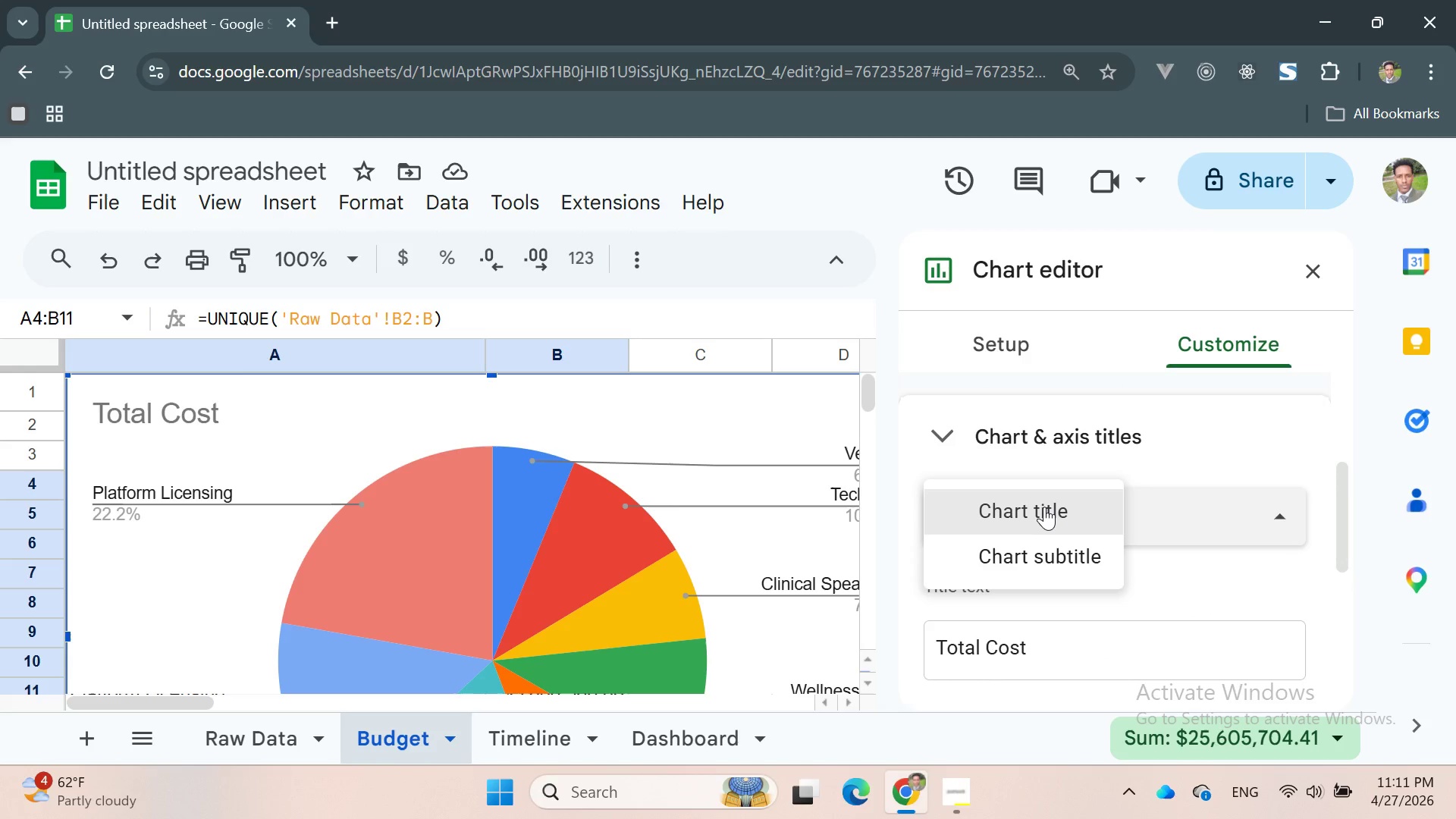 
left_click([1042, 504])
 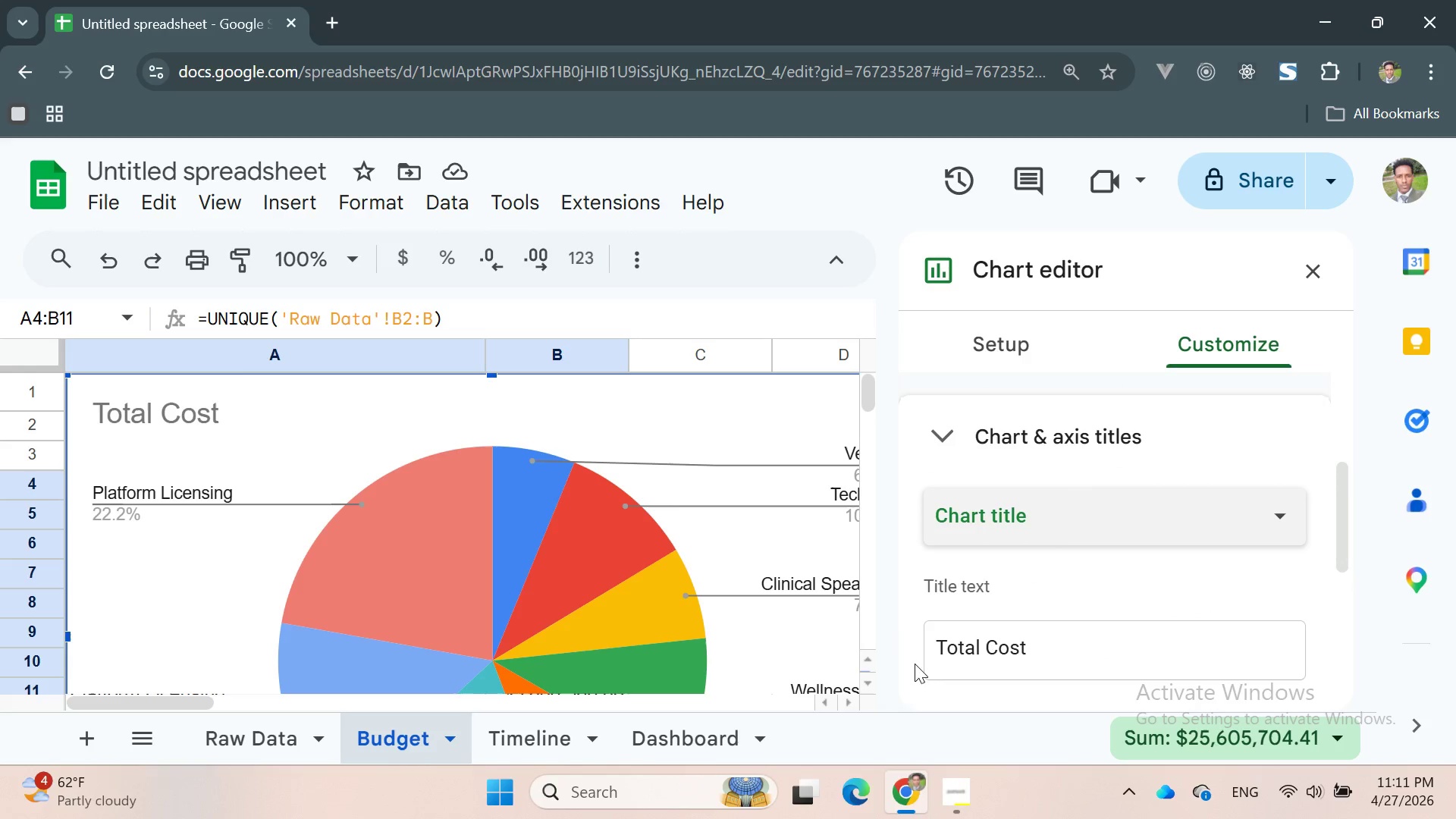 
left_click([1039, 516])
 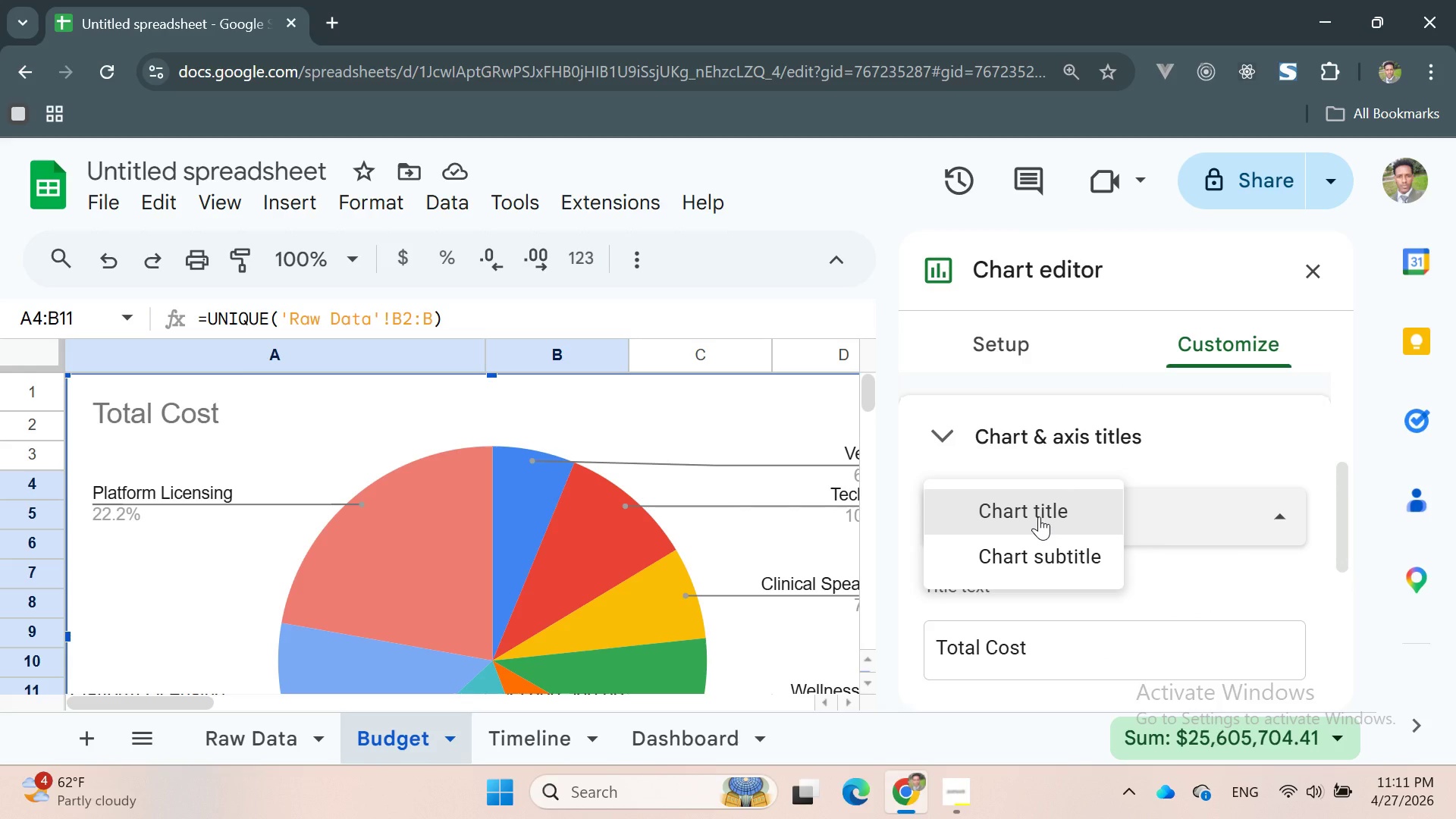 
scroll: coordinate [1039, 516], scroll_direction: up, amount: 2.0
 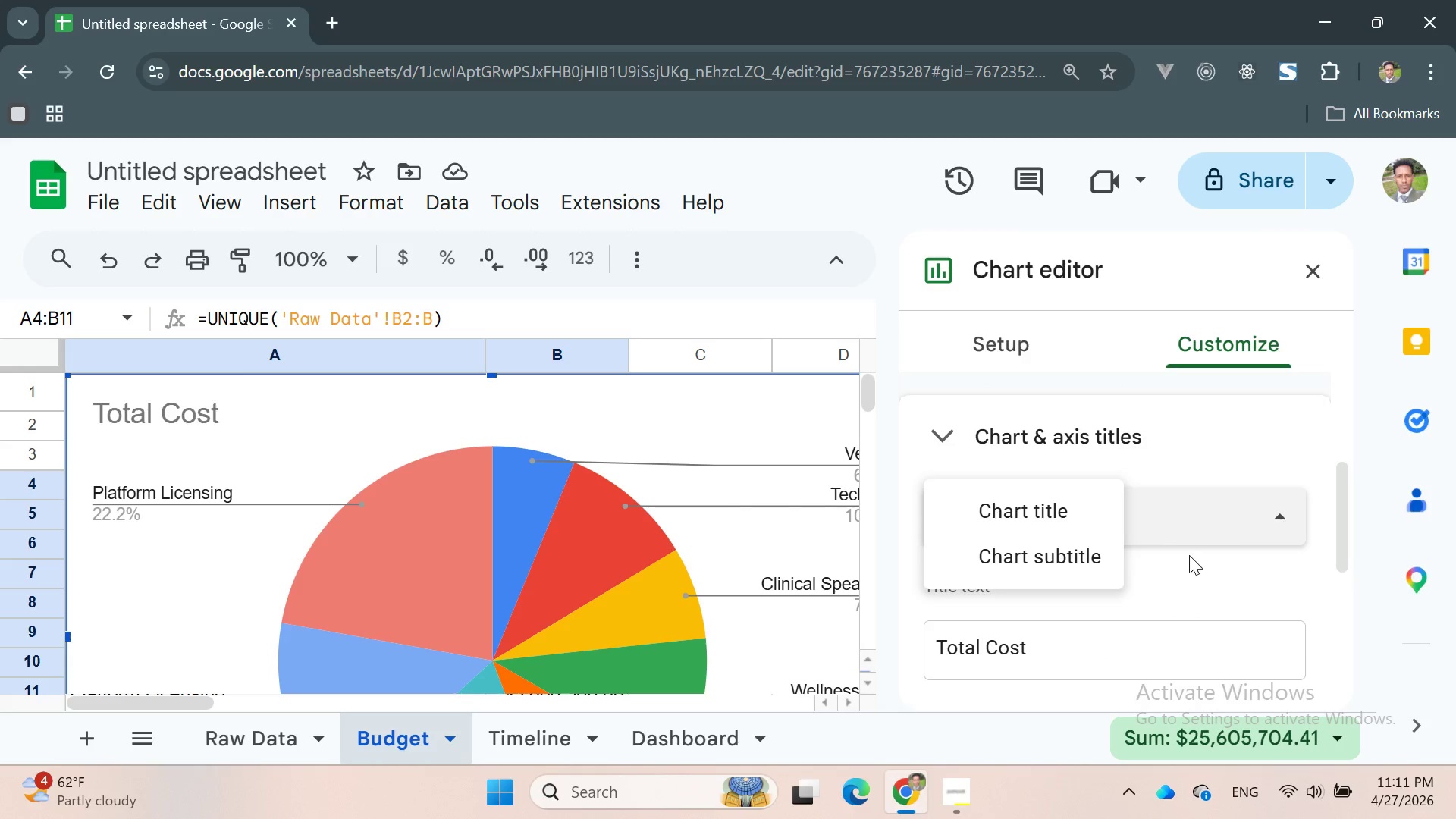 
left_click([1189, 555])
 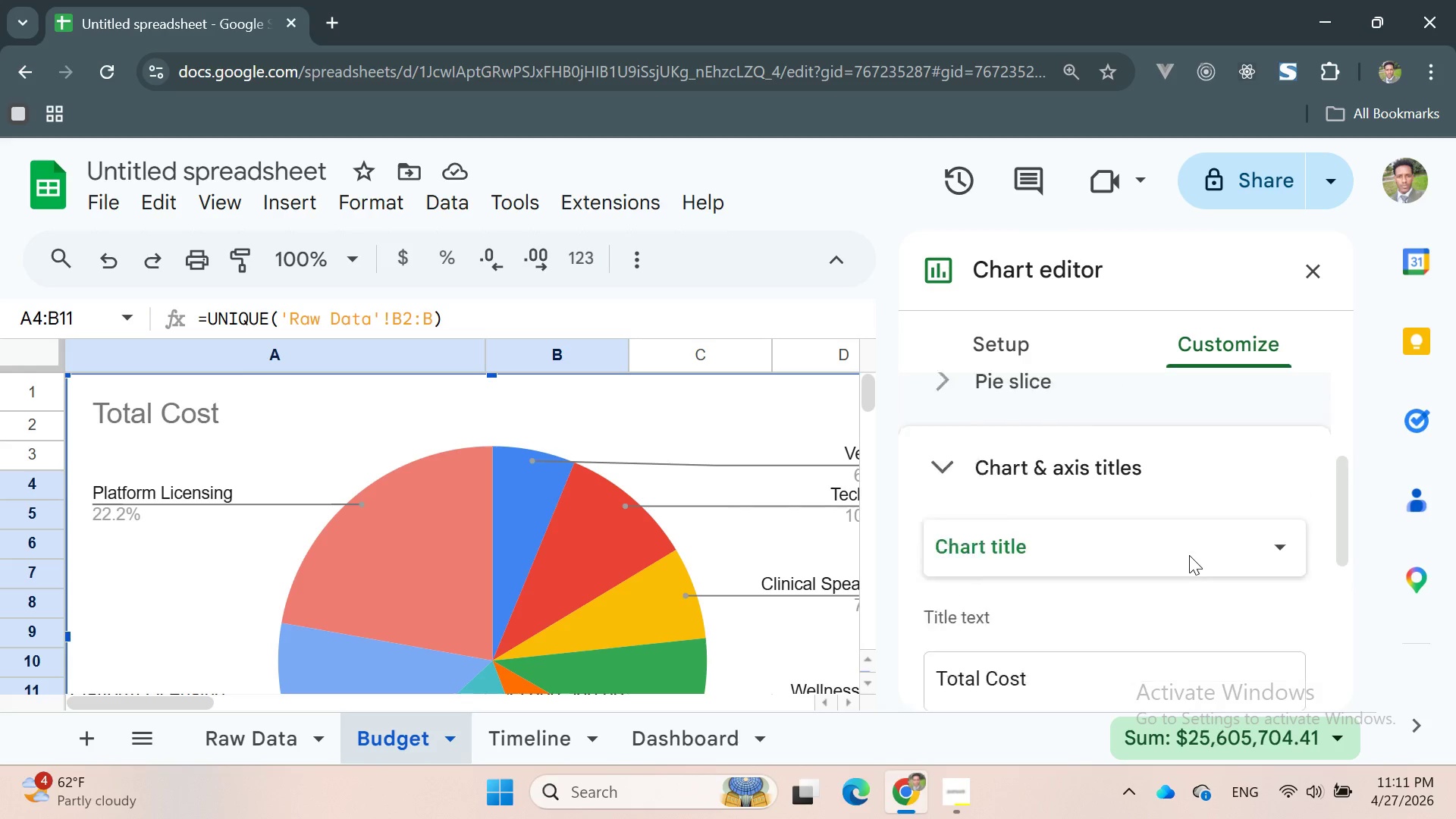 
scroll: coordinate [1189, 555], scroll_direction: up, amount: 1.0
 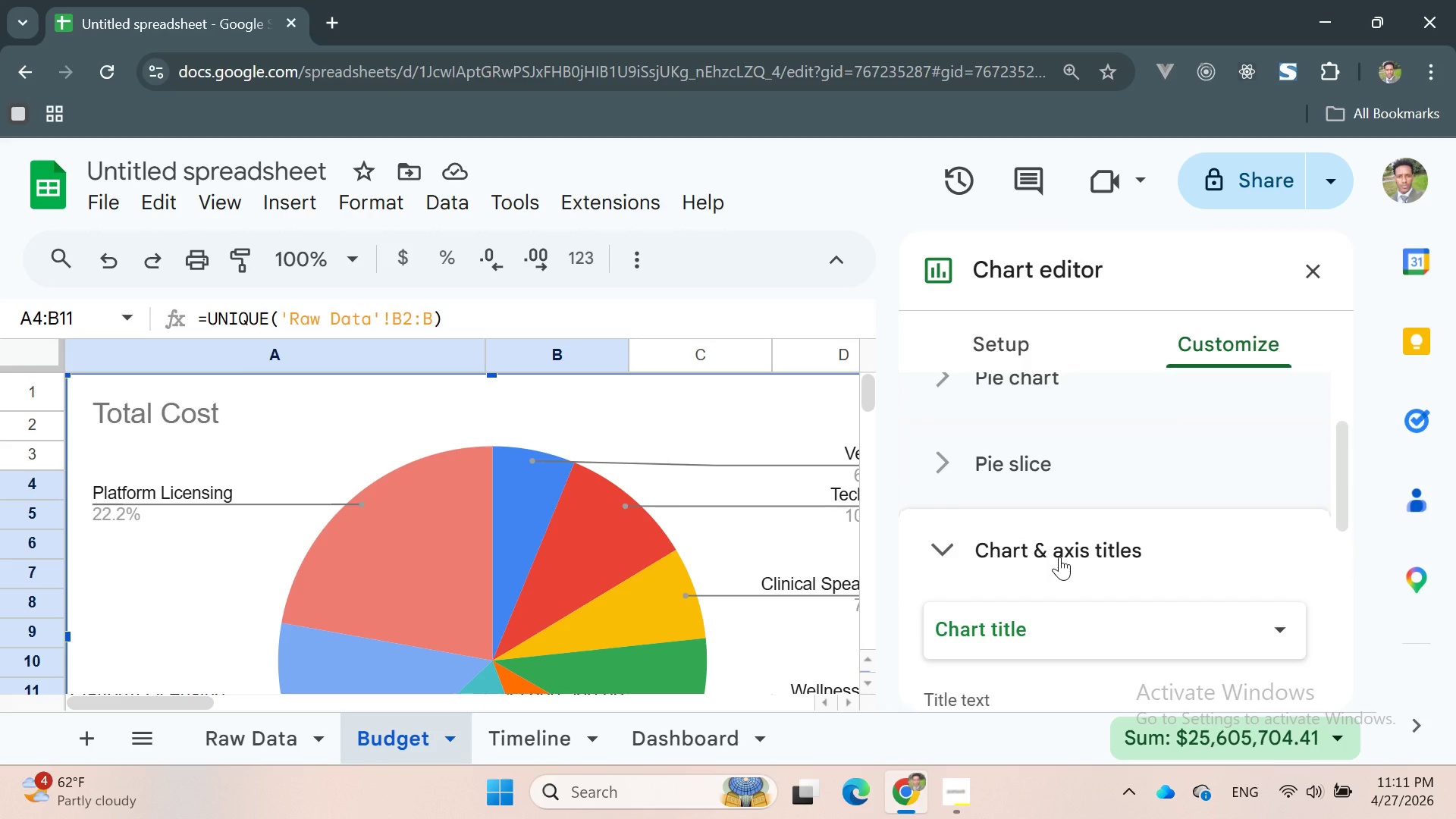 
left_click([1004, 620])
 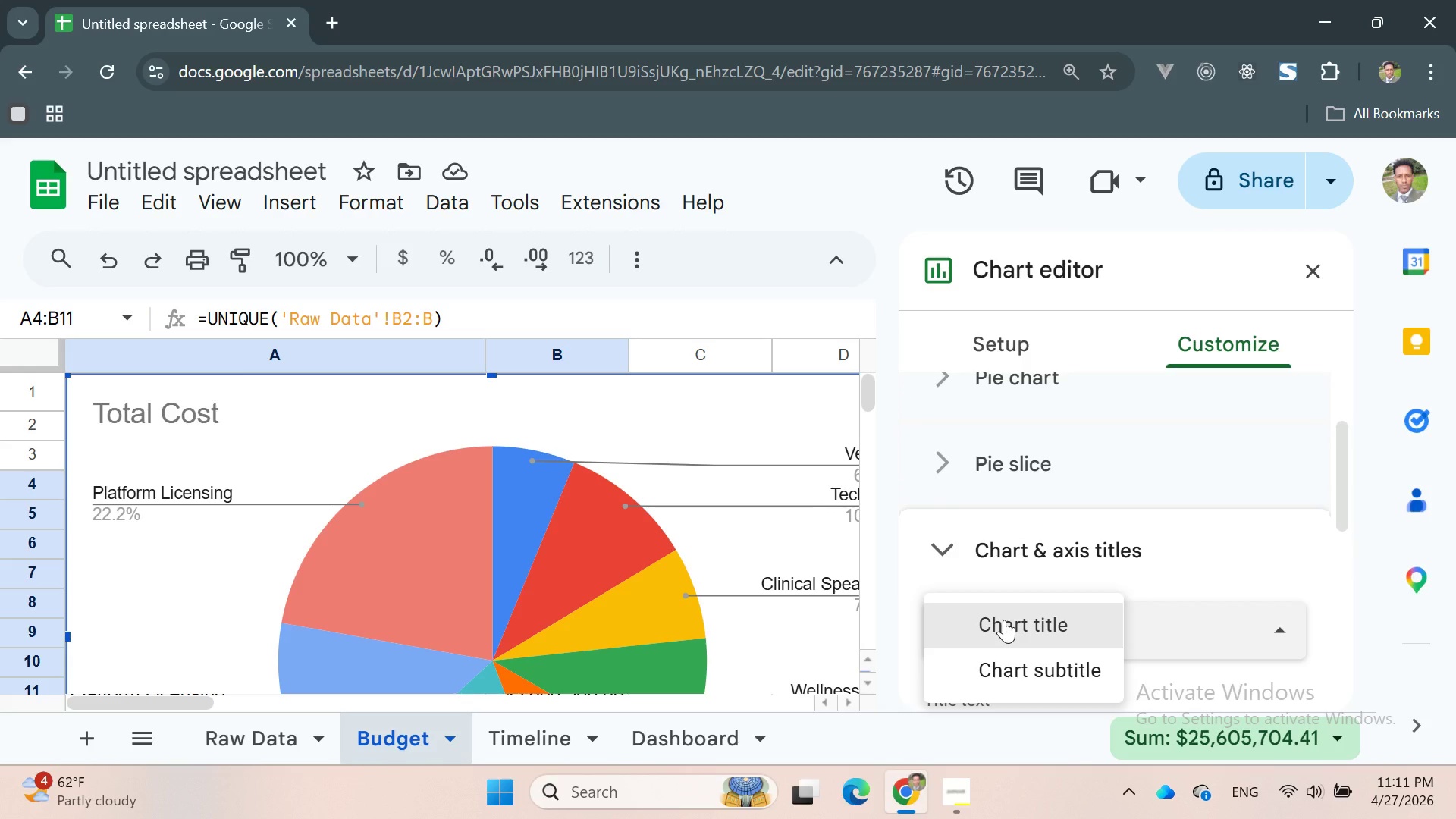 
left_click([1004, 620])
 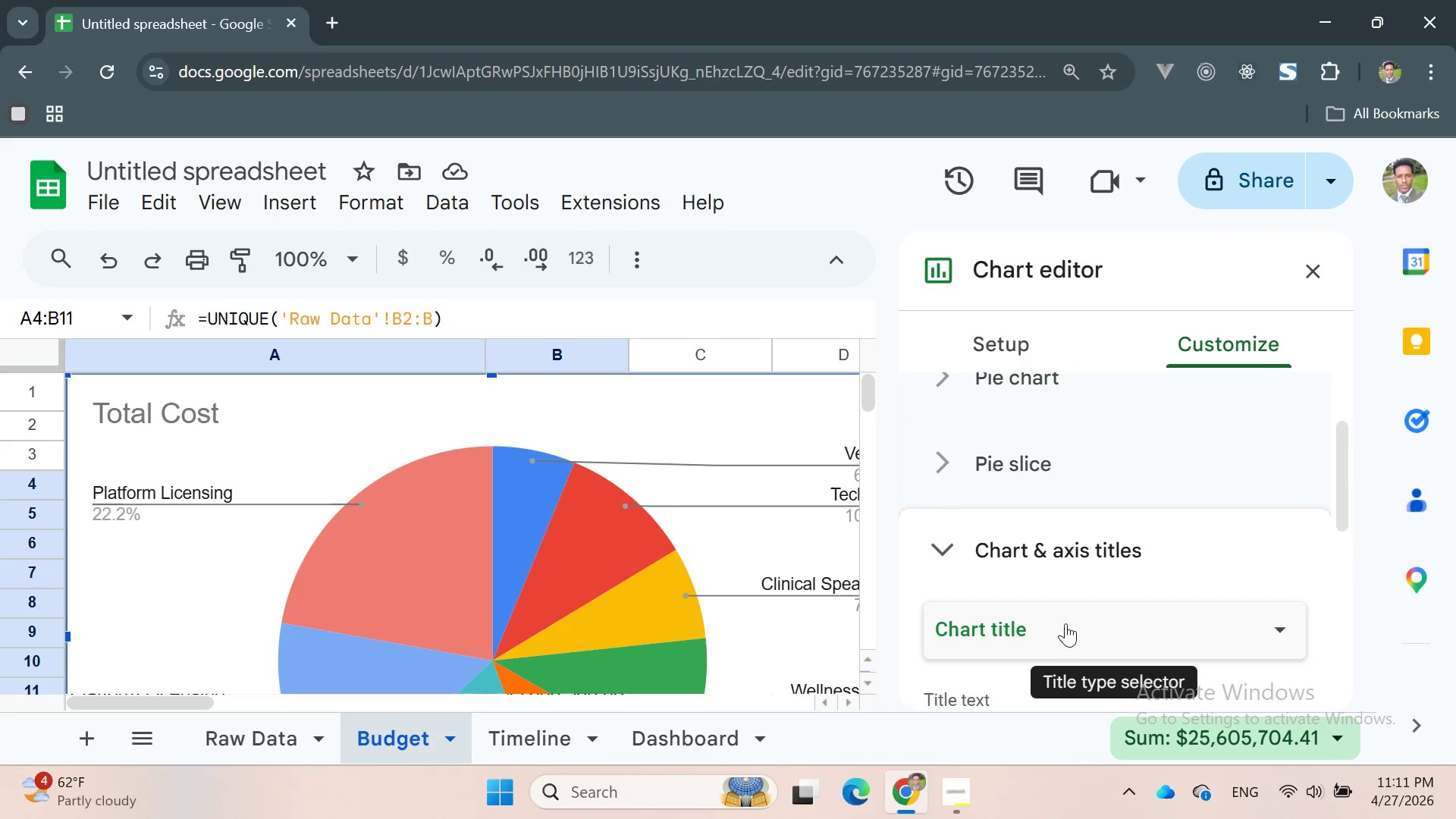 
scroll: coordinate [1119, 496], scroll_direction: up, amount: 5.0
 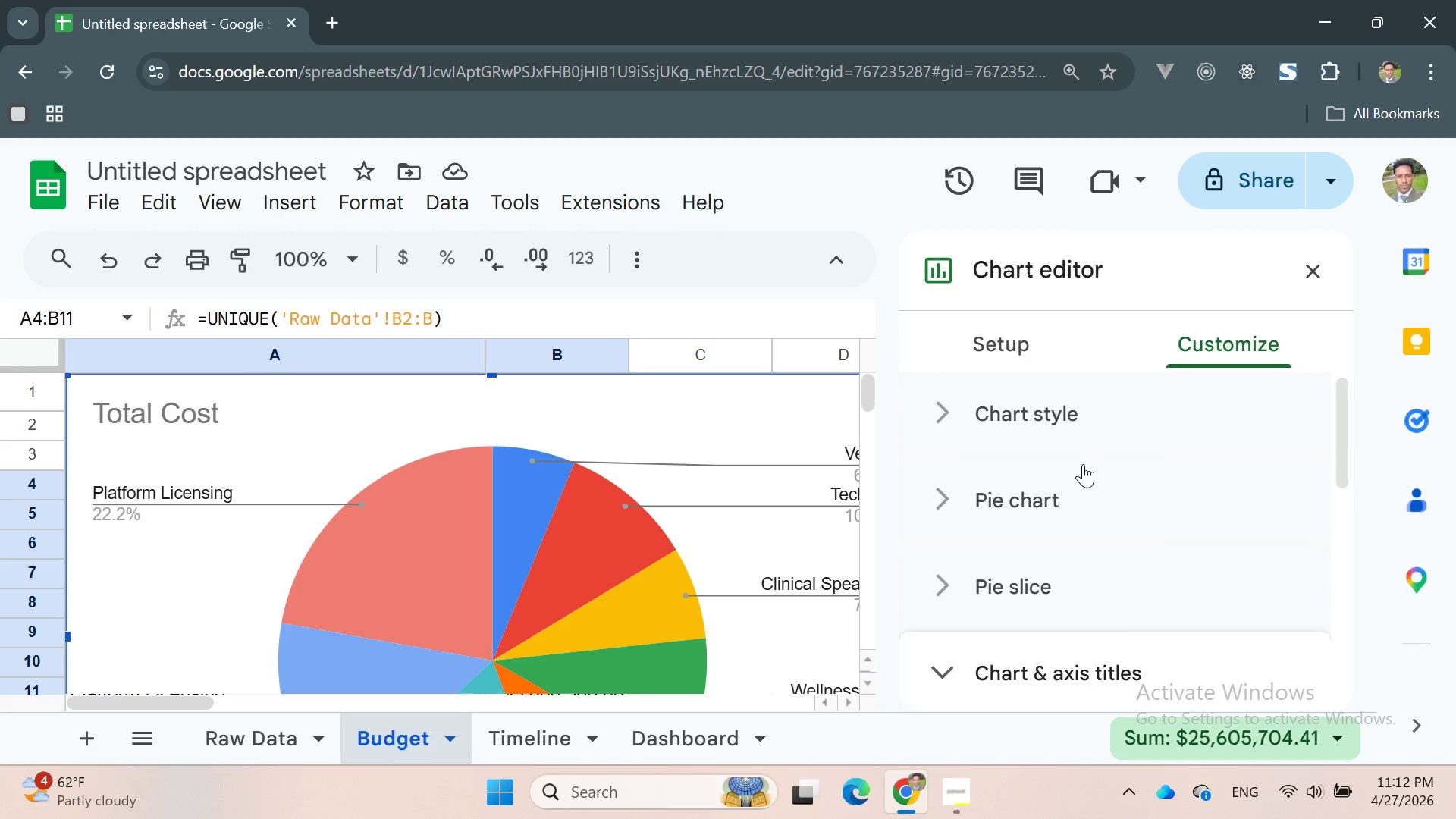 
left_click([1072, 487])
 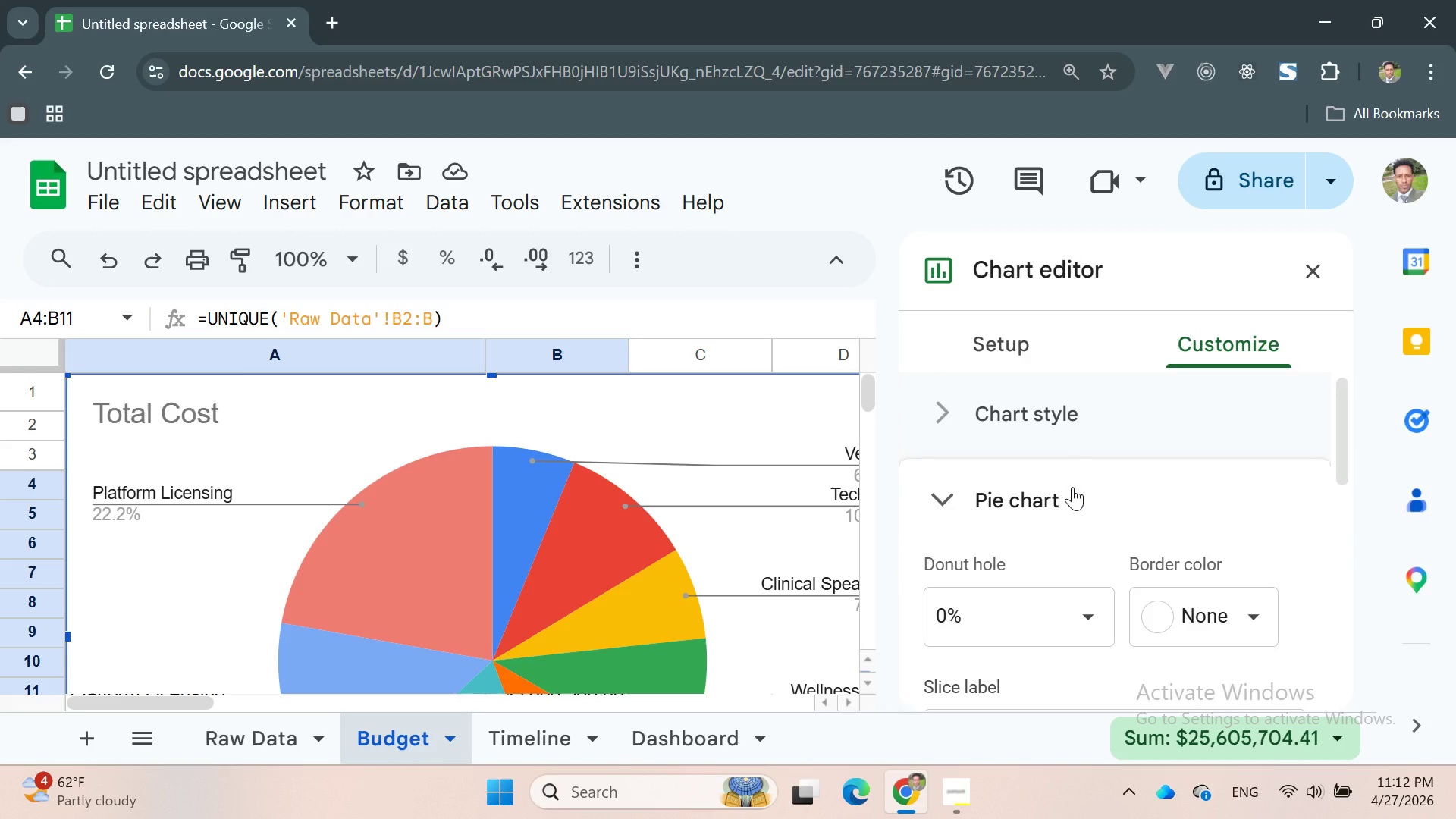 
left_click([1072, 487])
 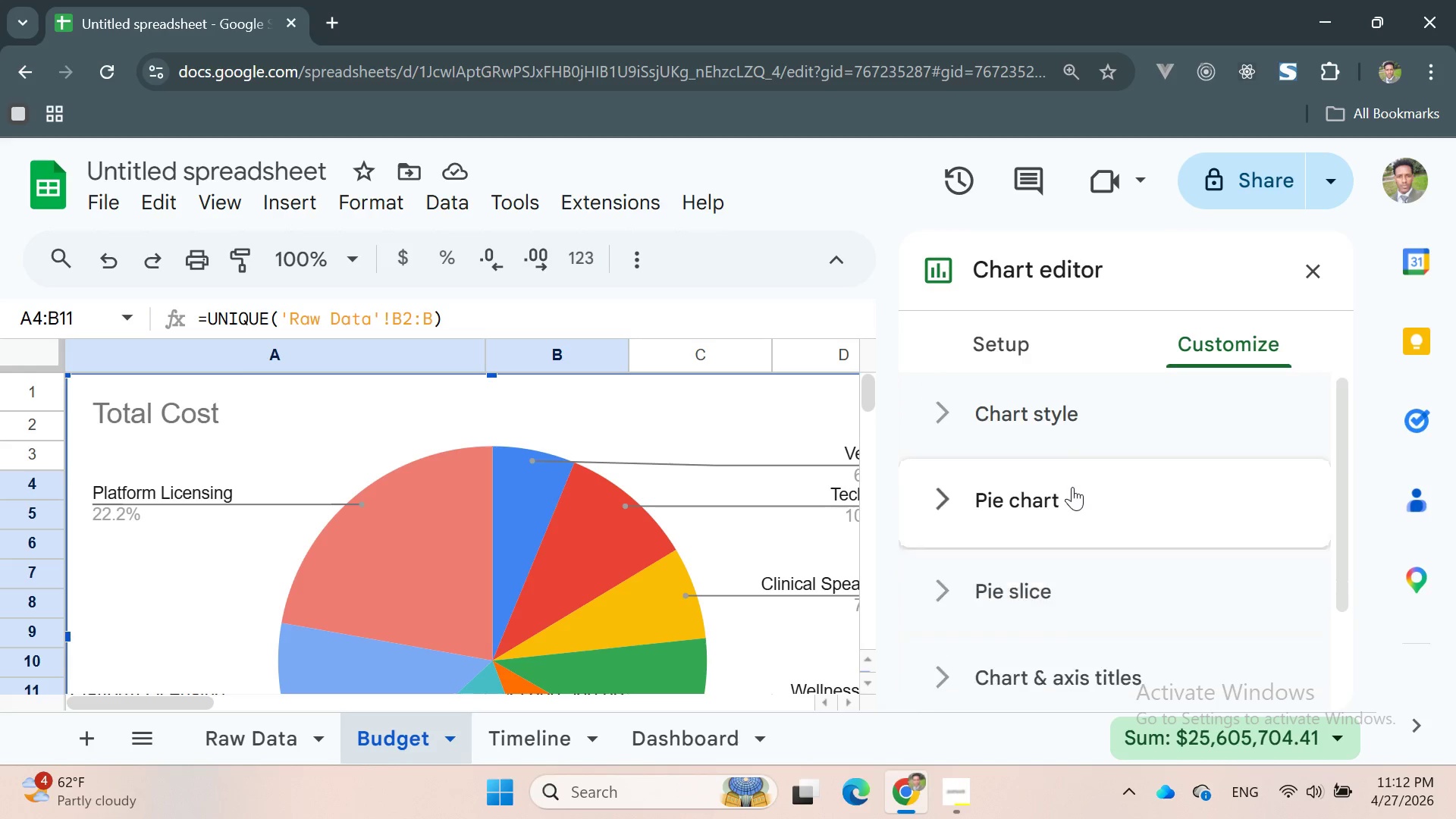 
scroll: coordinate [1073, 489], scroll_direction: down, amount: 3.0
 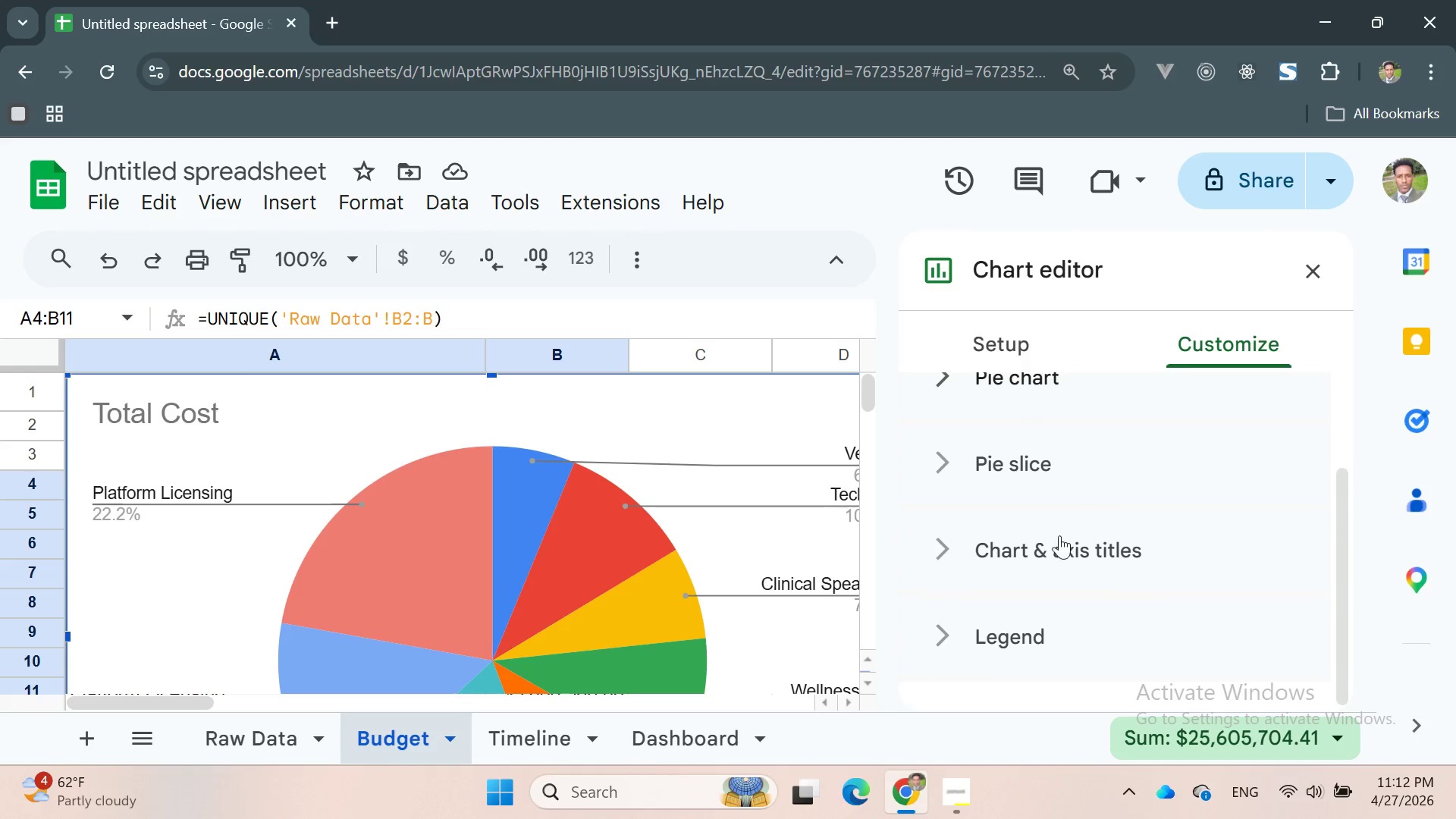 
left_click([1059, 538])
 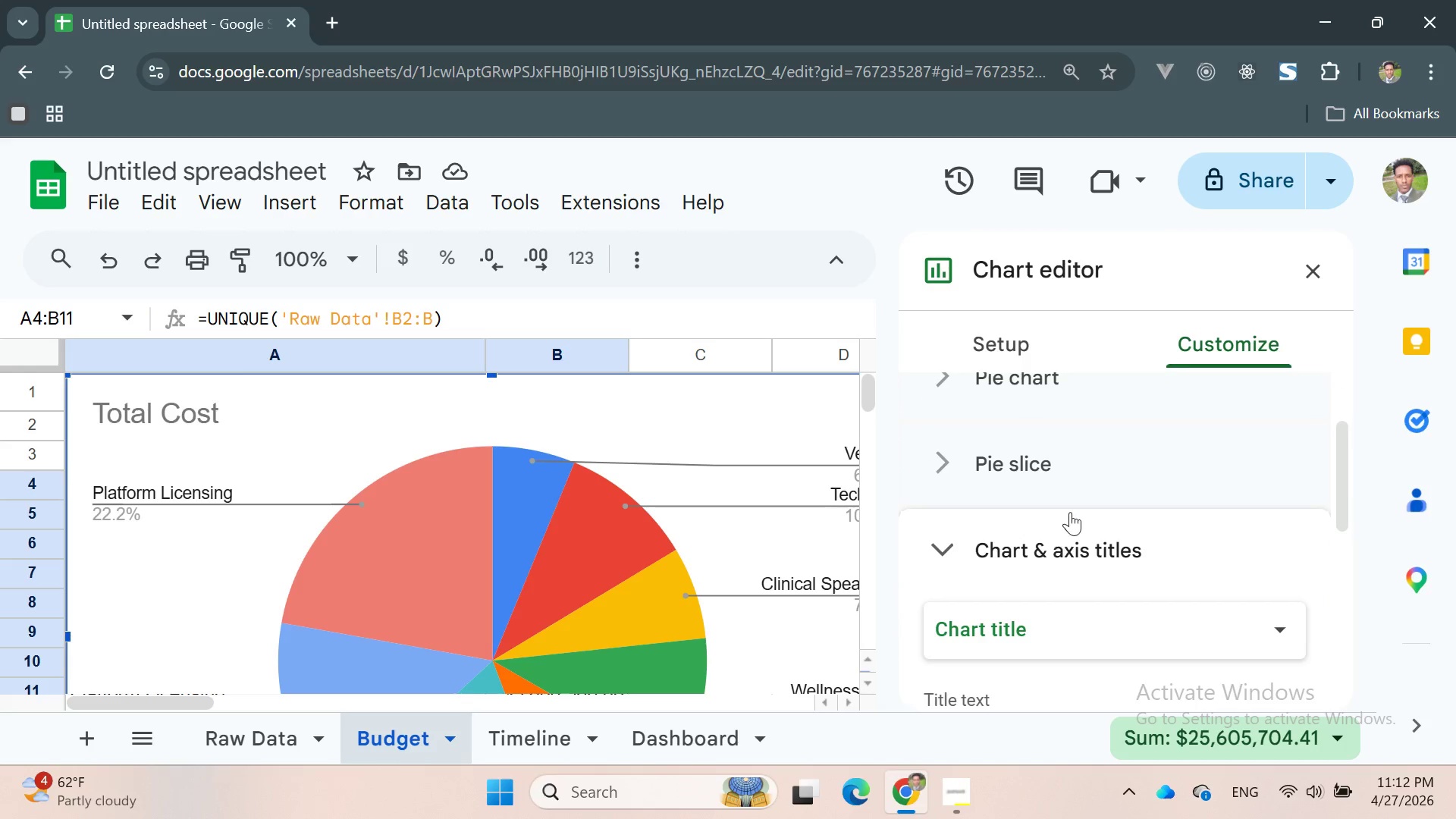 
scroll: coordinate [1070, 511], scroll_direction: down, amount: 3.0
 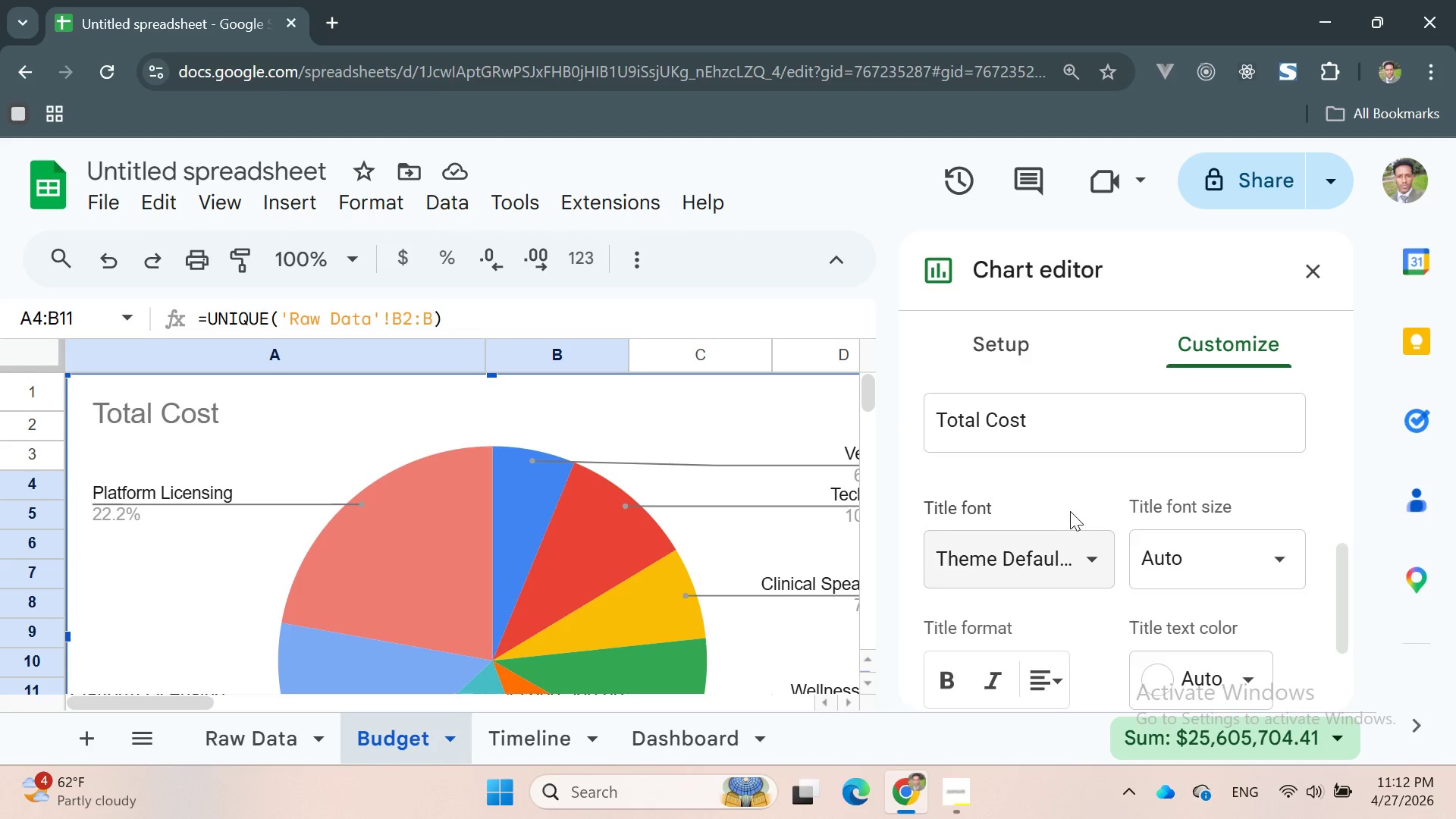 
scroll: coordinate [1070, 511], scroll_direction: up, amount: 1.0
 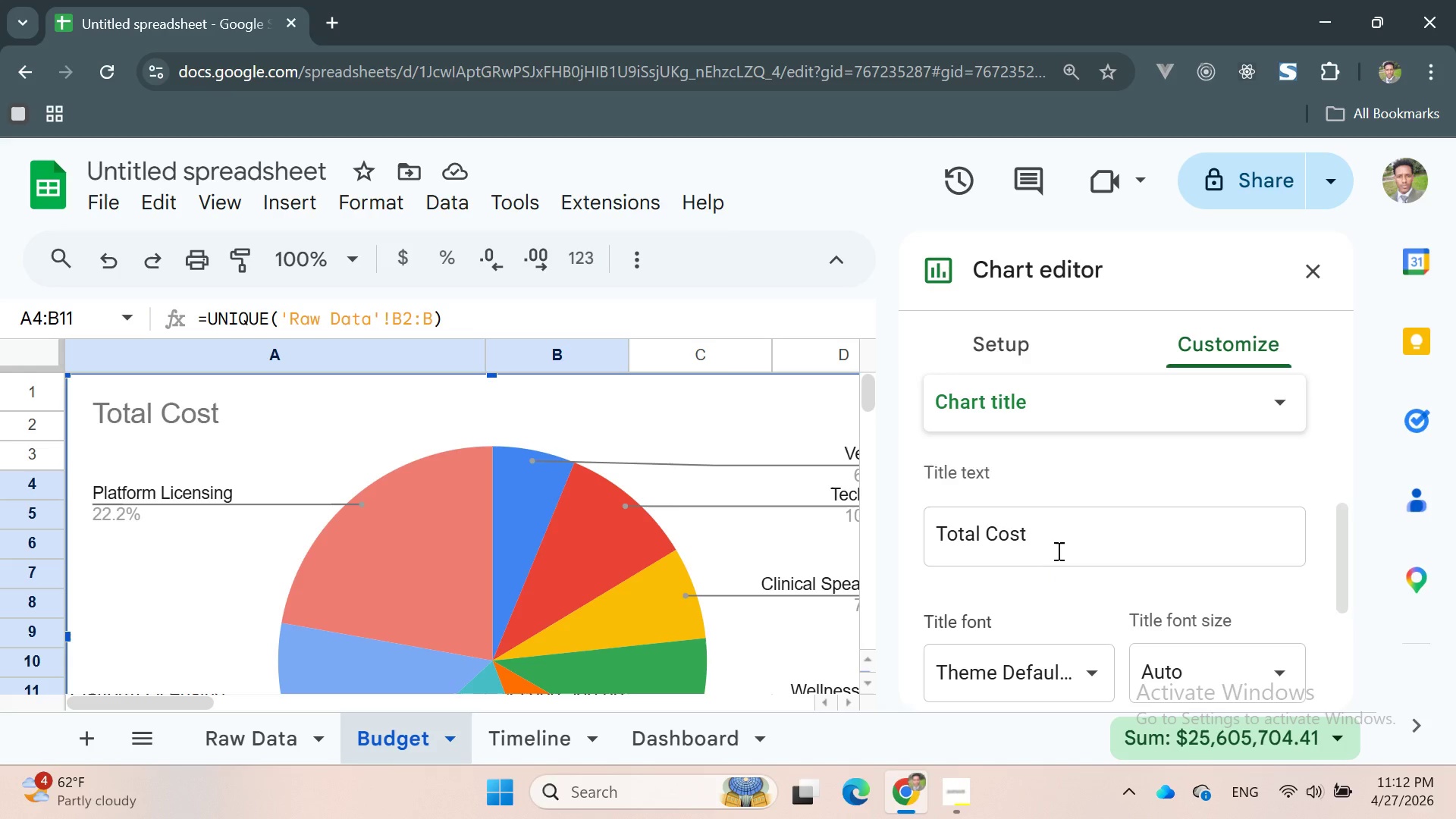 
left_click([1059, 532])
 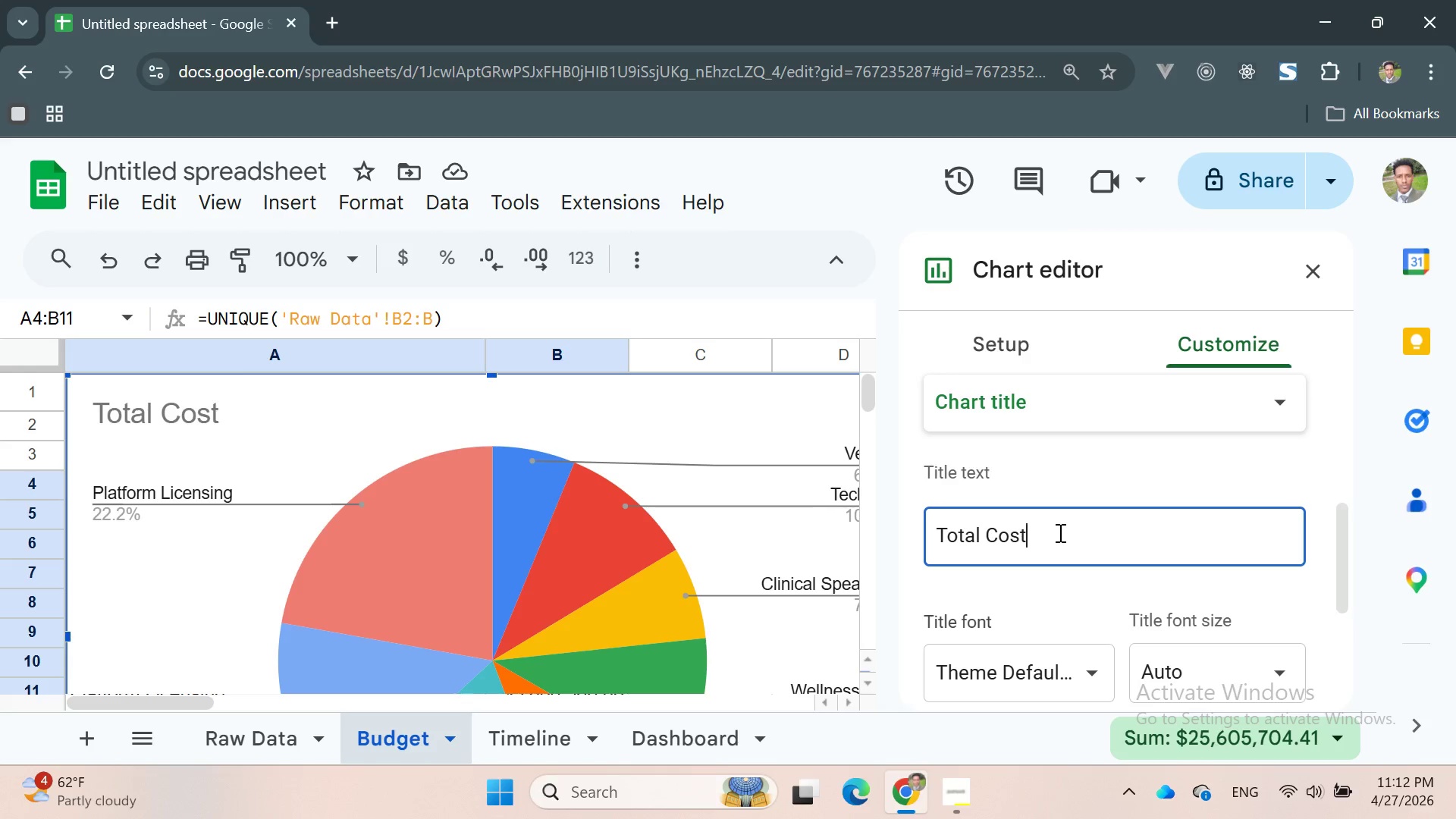 
left_click_drag(start_coordinate=[1059, 532], to_coordinate=[917, 525])
 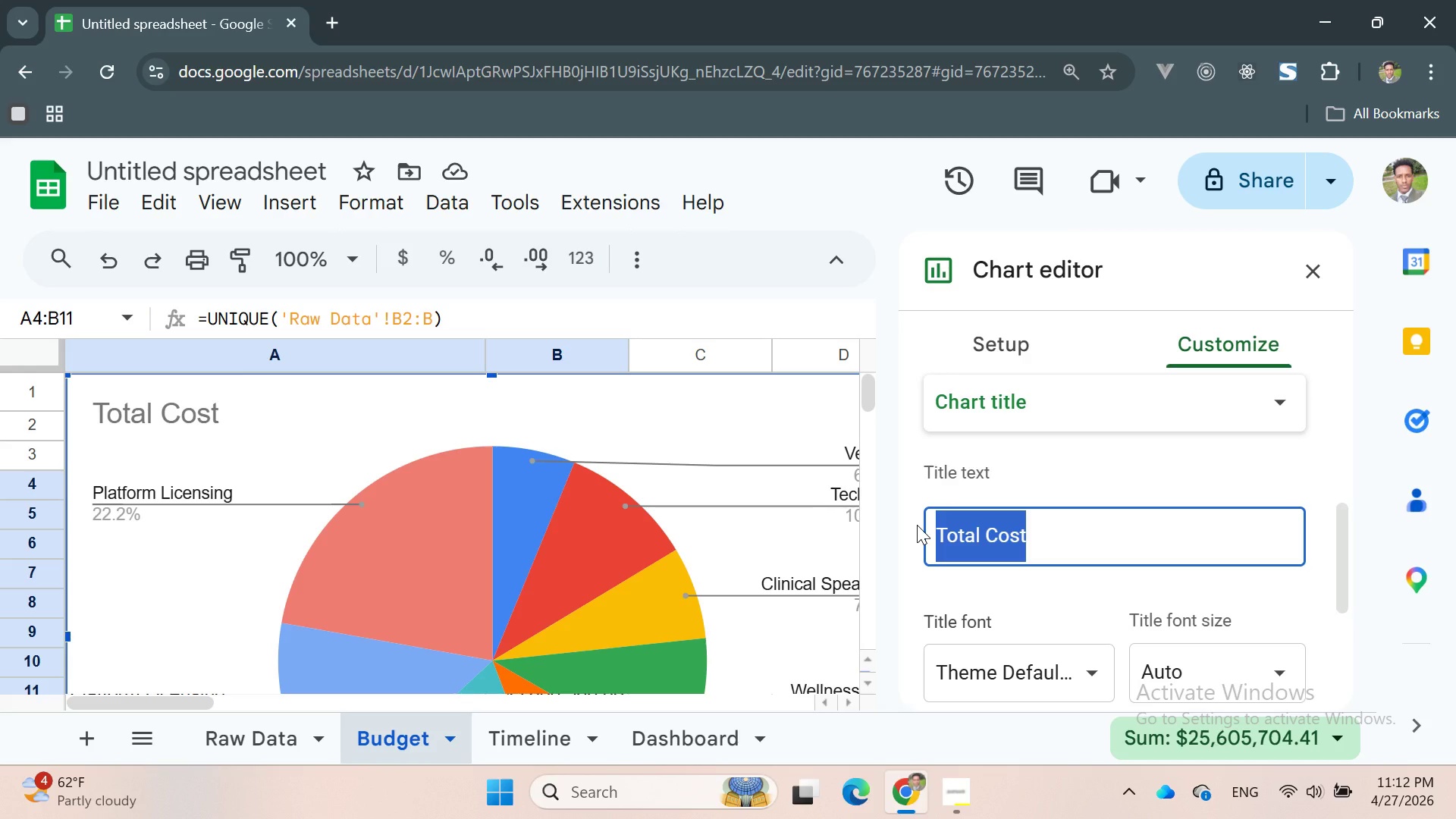 
type(bUDGE)
key(Backspace)
key(Backspace)
key(Backspace)
key(Backspace)
key(Backspace)
type(Budget Distribution)
 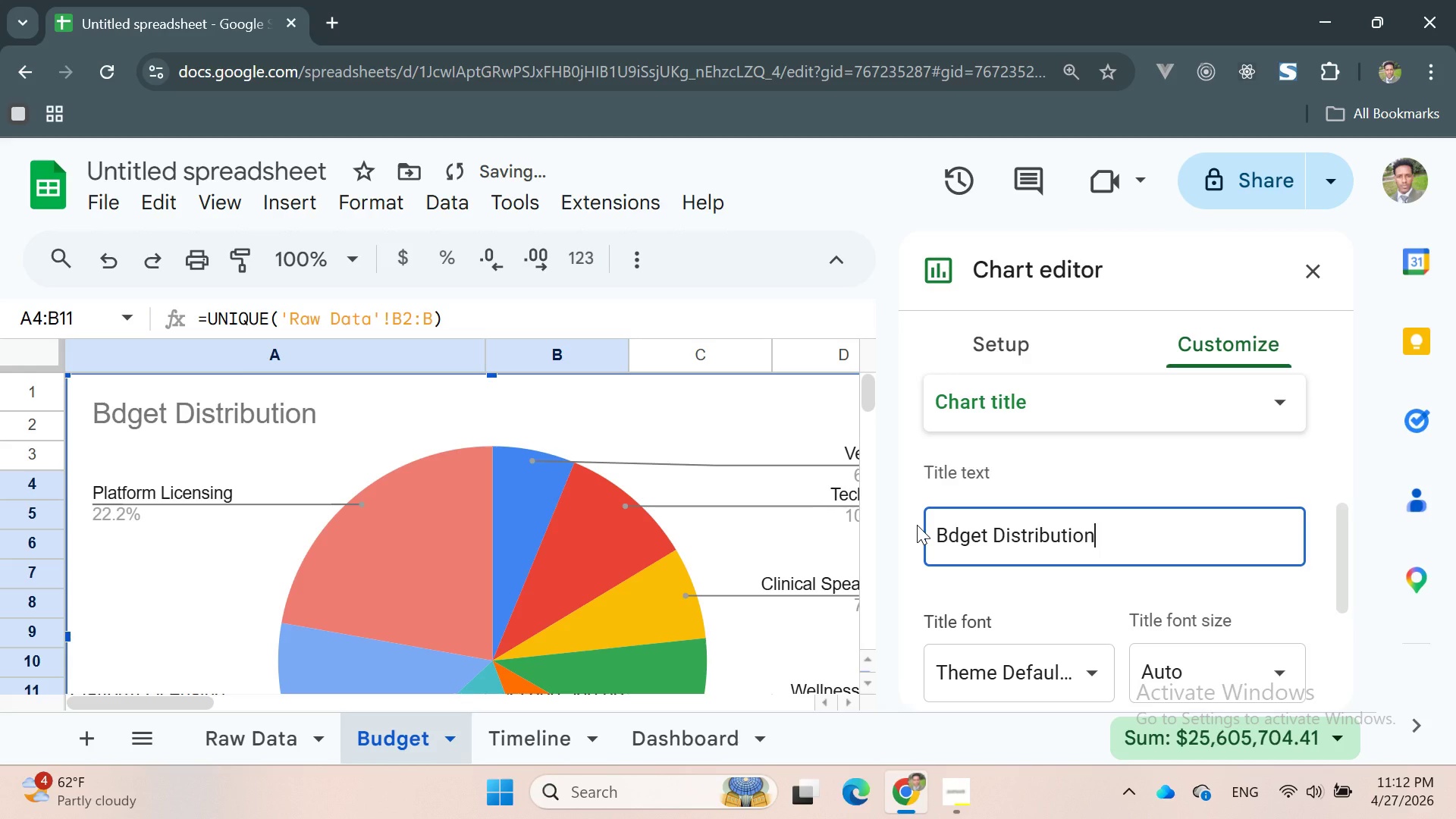 
type(b)
key(Backspace)
type( by Category)
 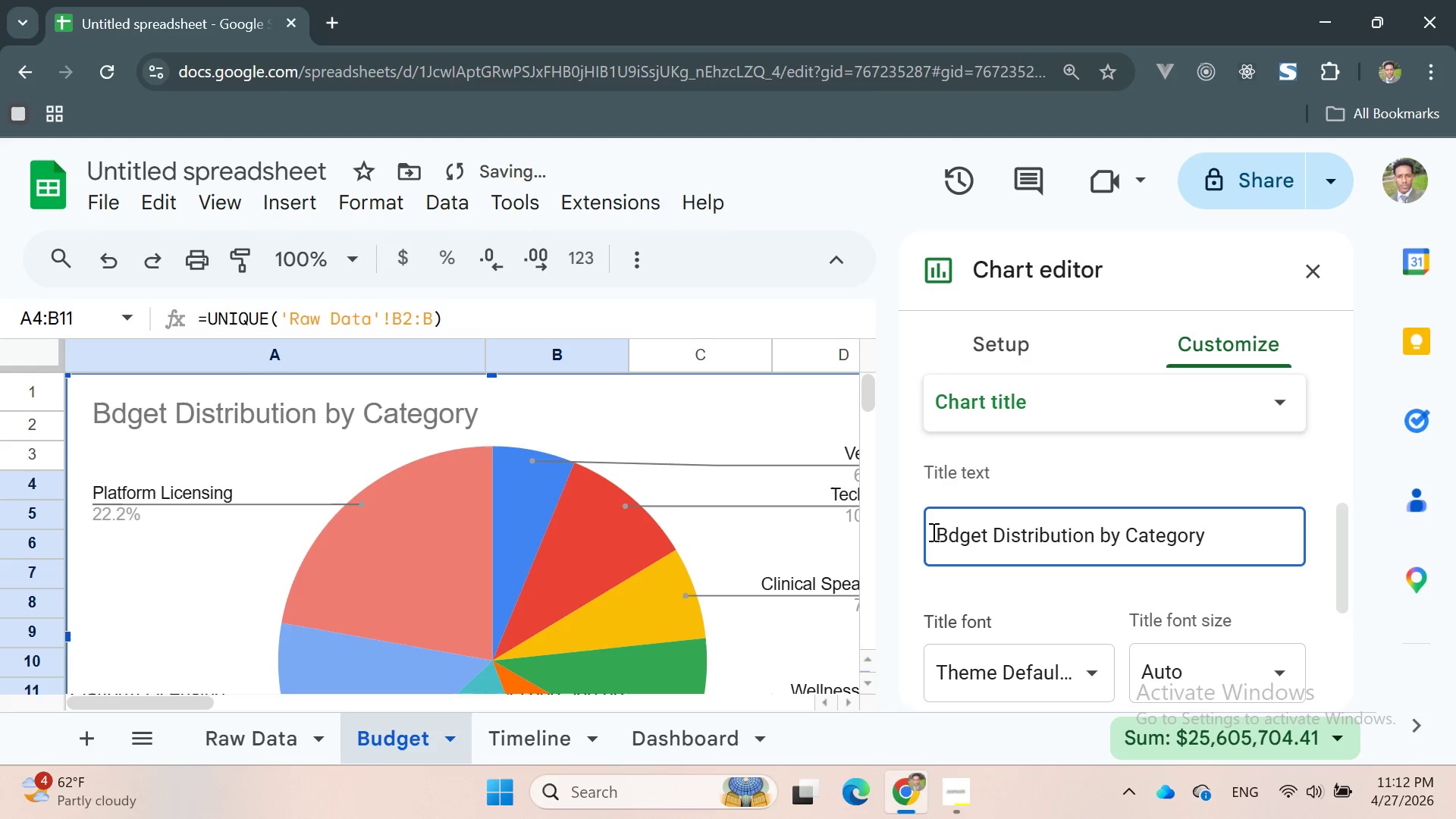 
left_click([948, 535])
 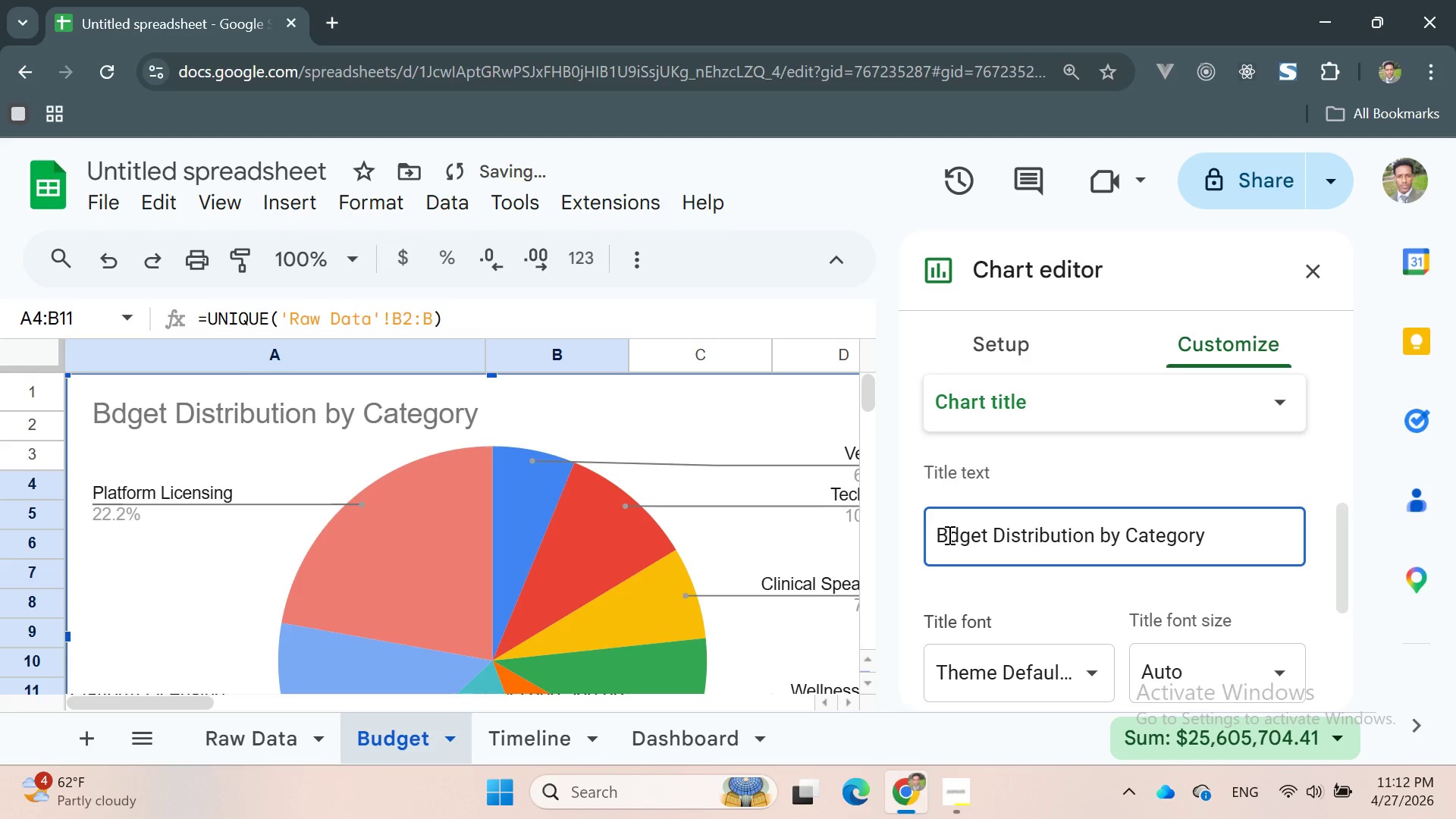 
key(U)
 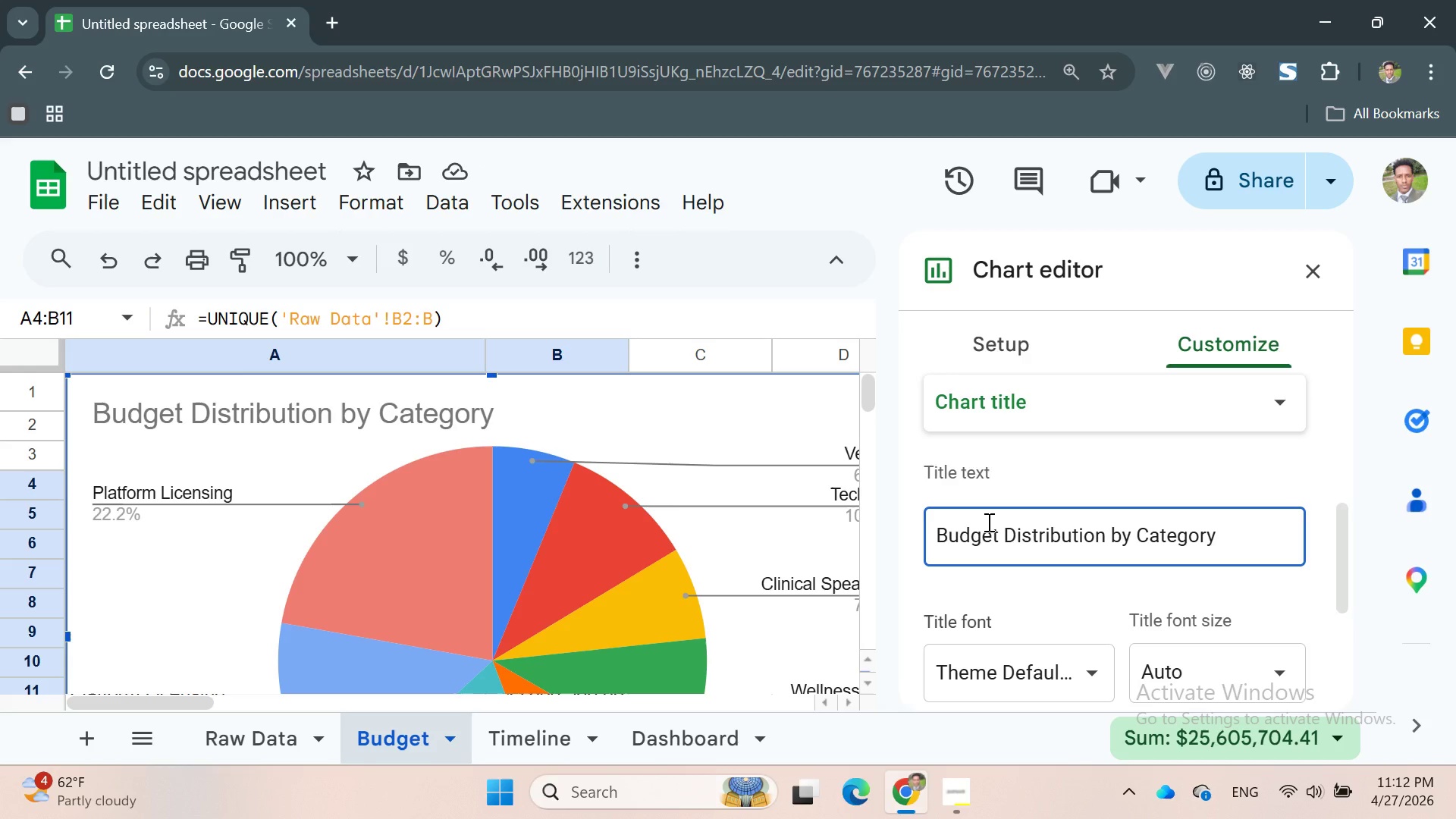 
wait(17.12)
 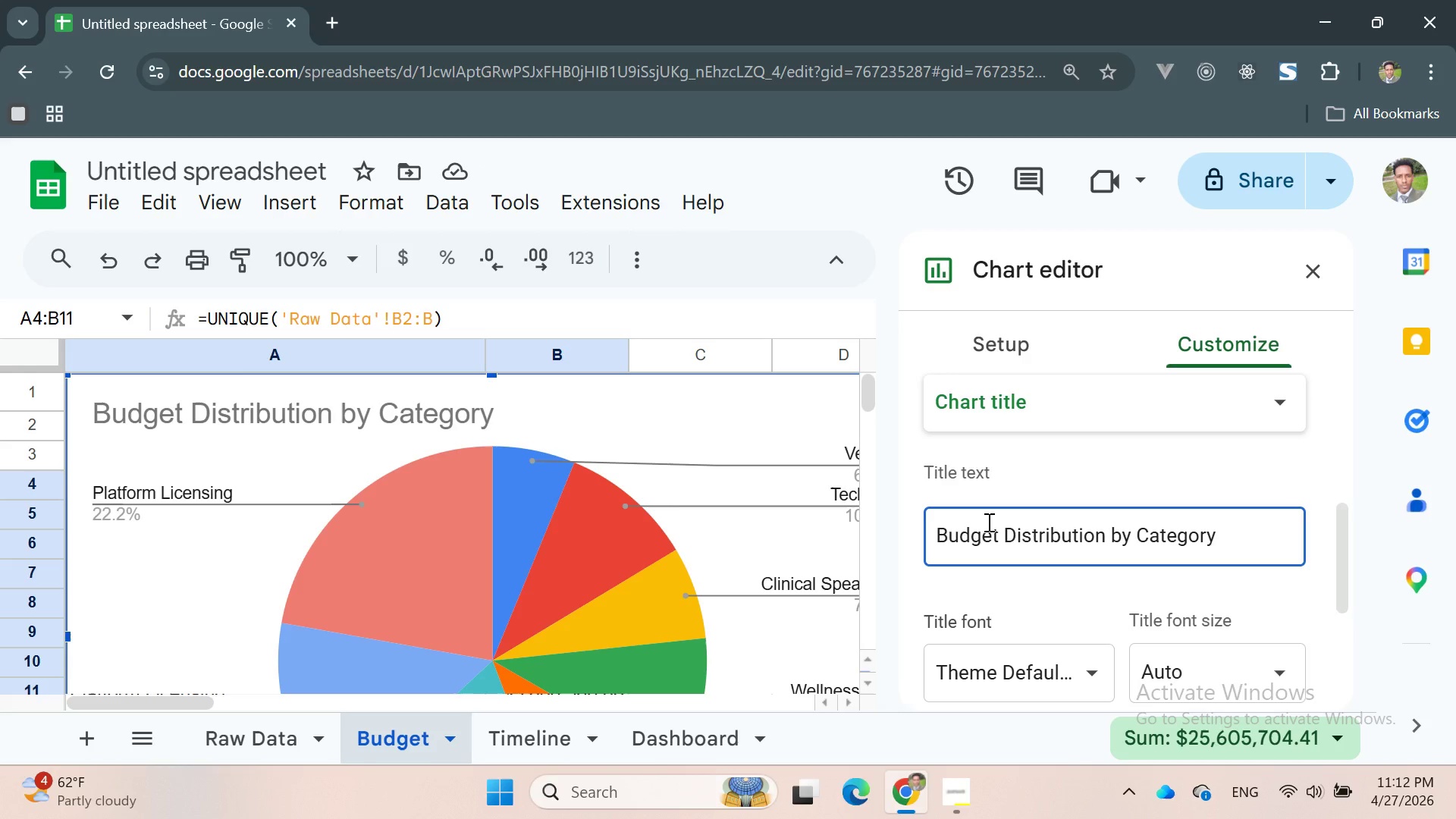 
scroll: coordinate [1066, 556], scroll_direction: down, amount: 2.0
 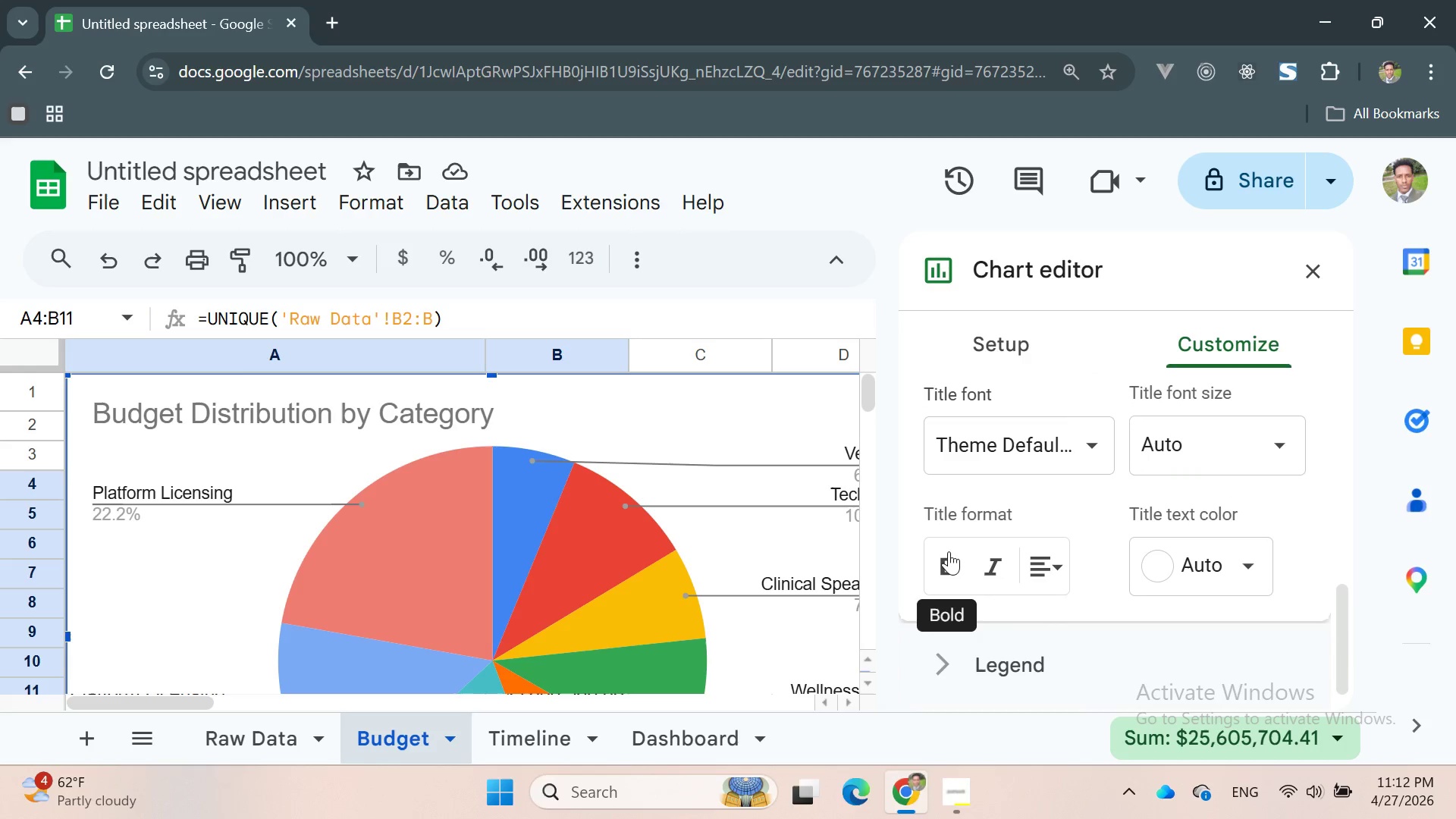 
left_click([949, 553])
 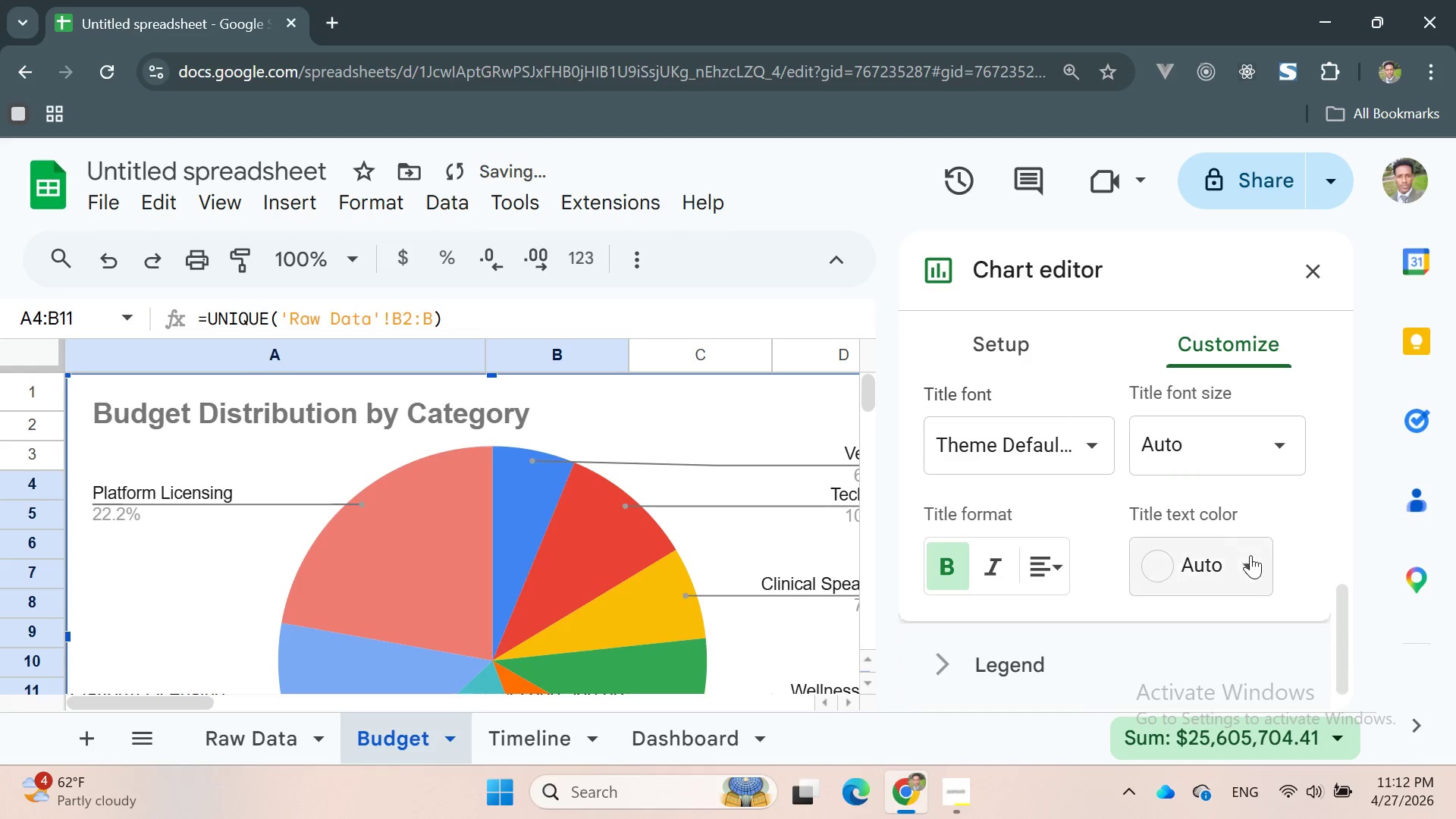 
left_click([1250, 557])
 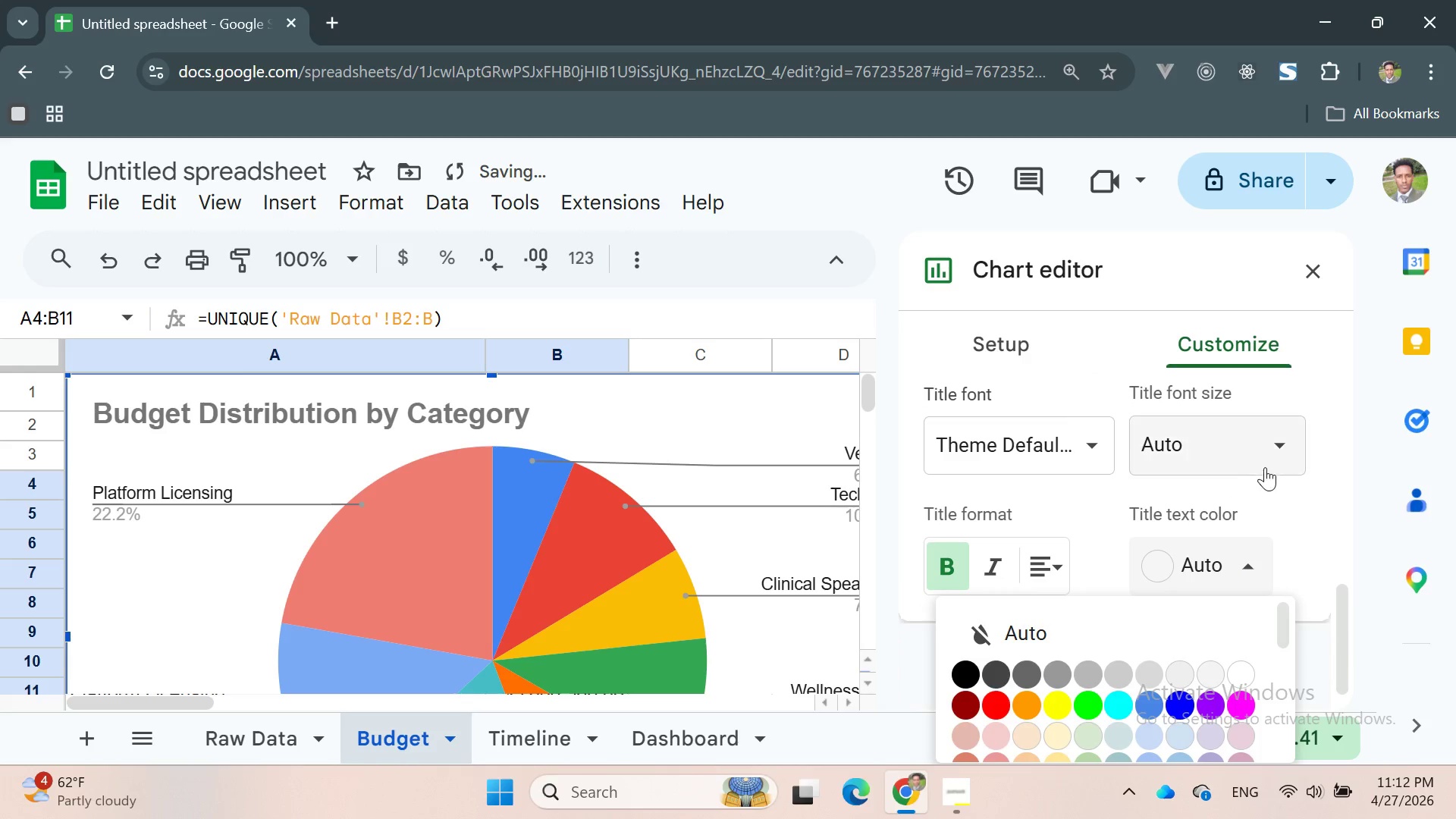 
left_click([1268, 457])
 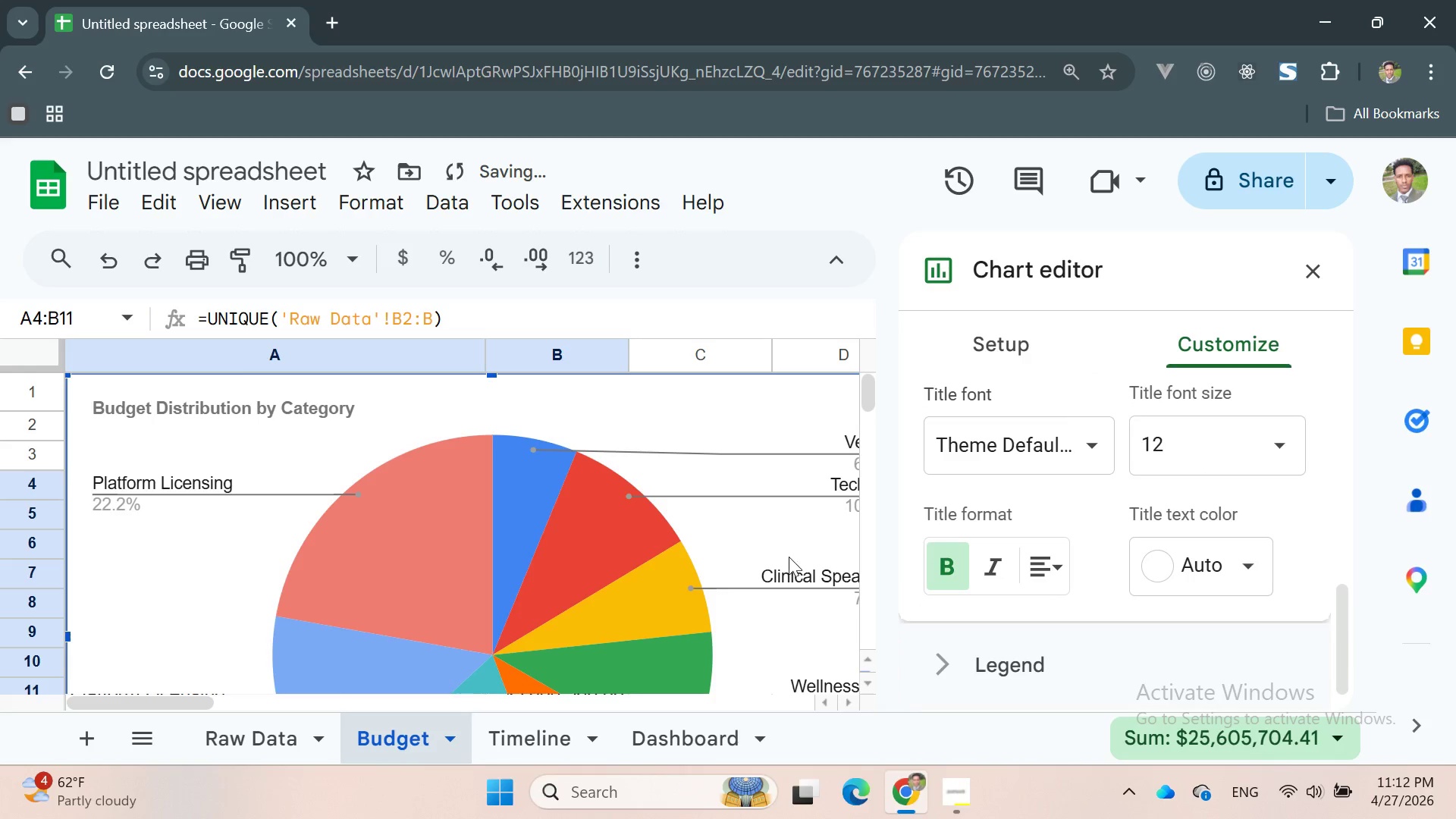 
scroll: coordinate [724, 544], scroll_direction: up, amount: 2.0
 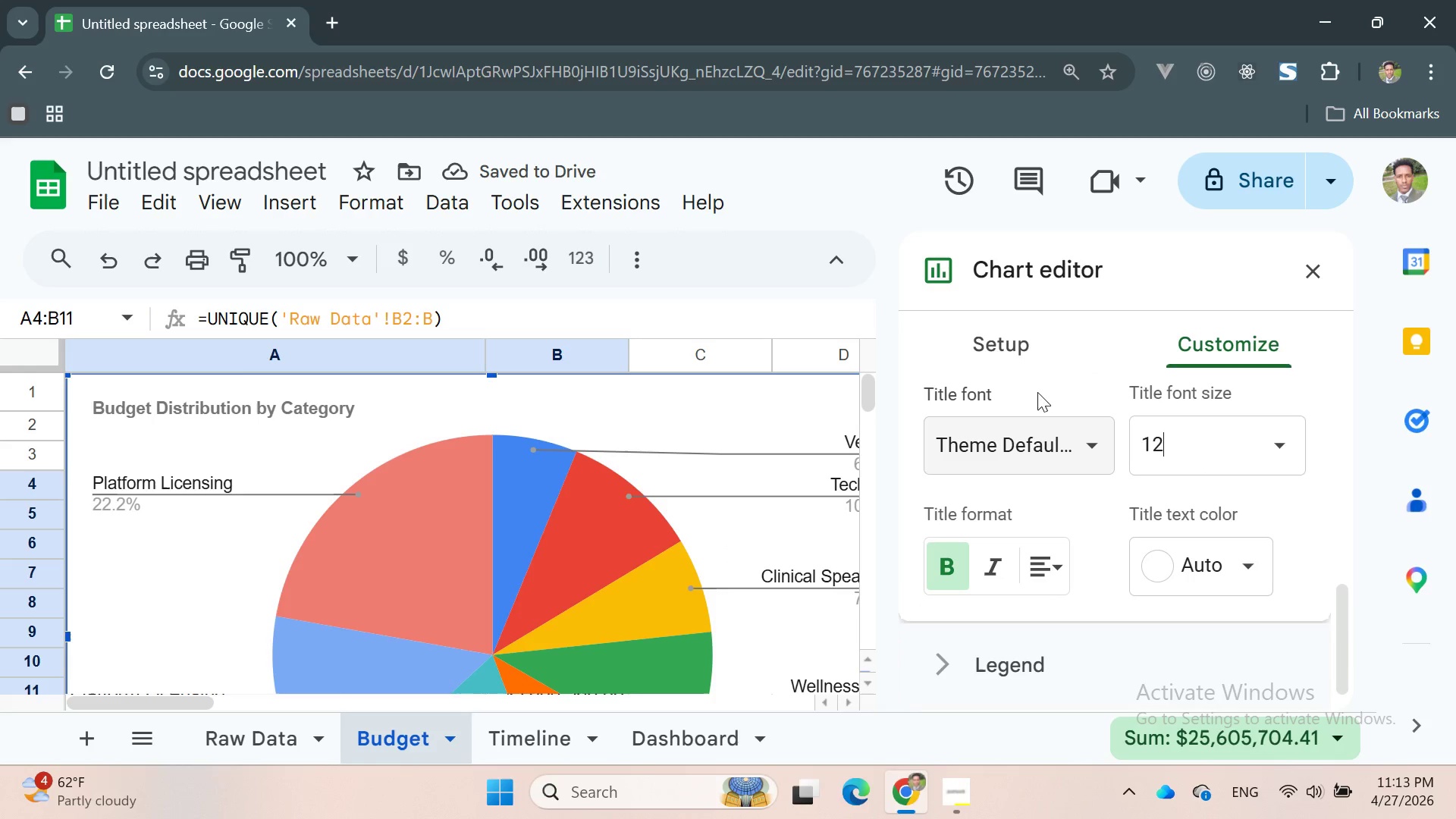 
left_click([1009, 353])
 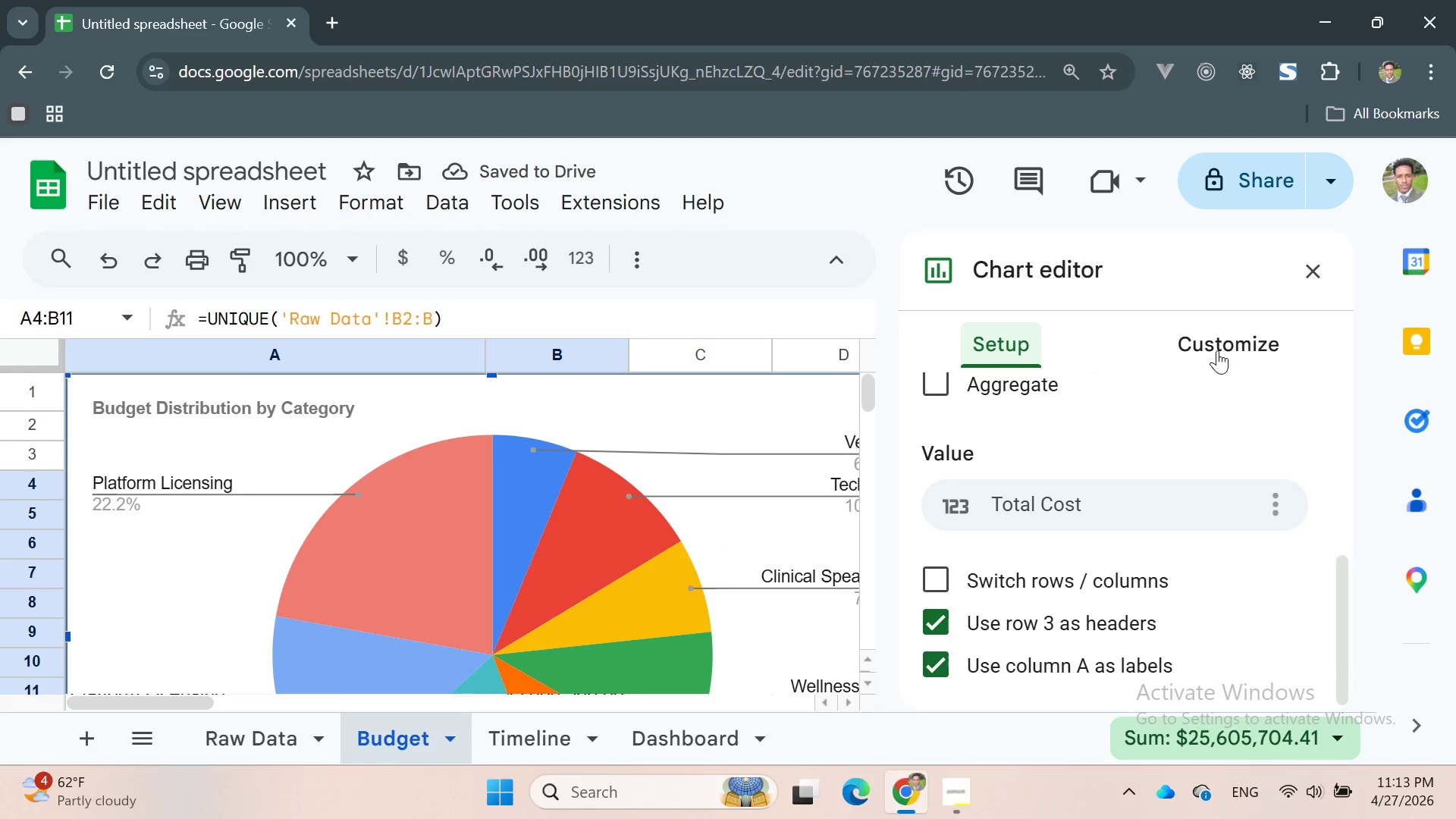 
left_click([1219, 341])
 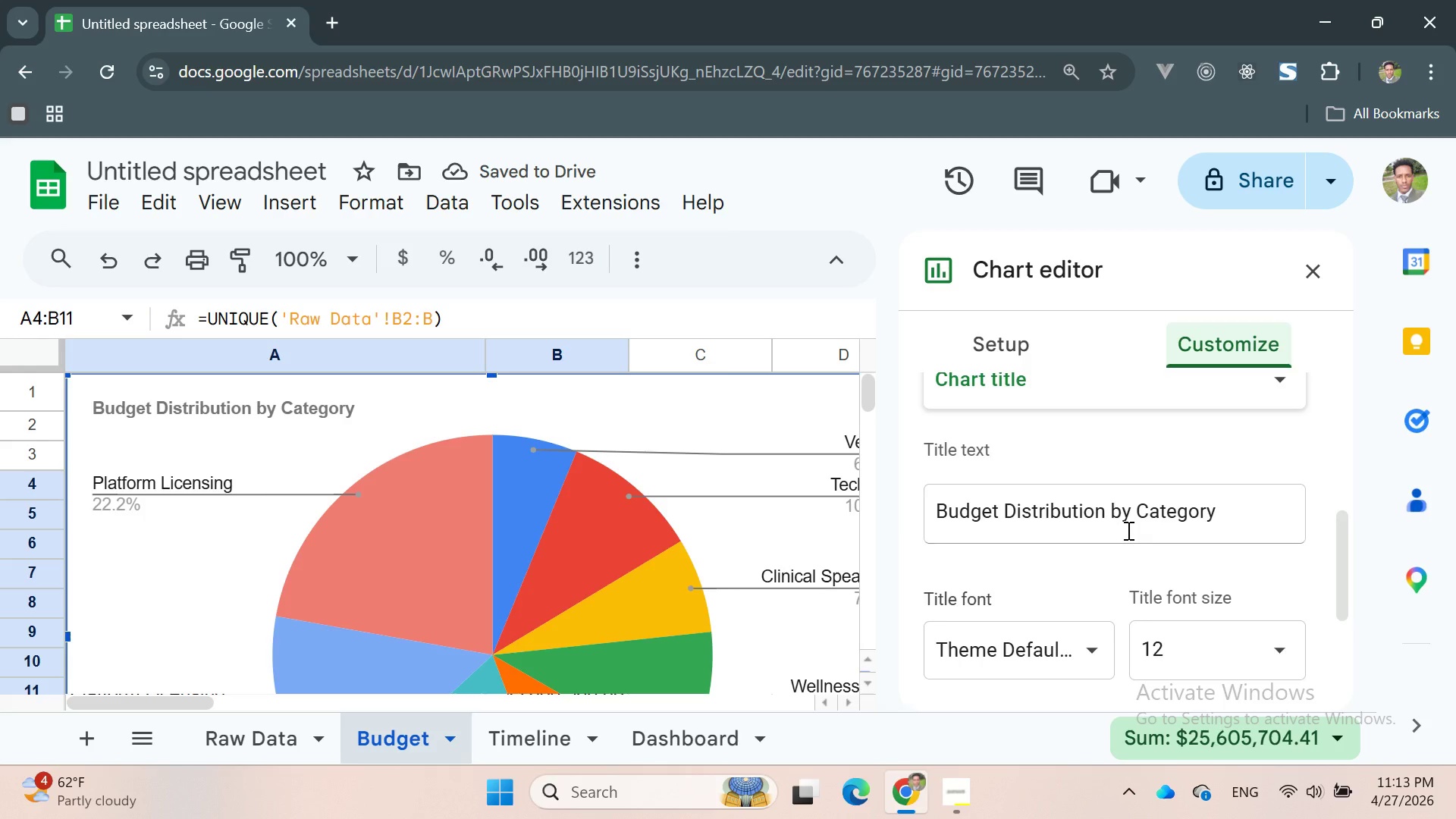 
scroll: coordinate [1127, 530], scroll_direction: up, amount: 3.0
 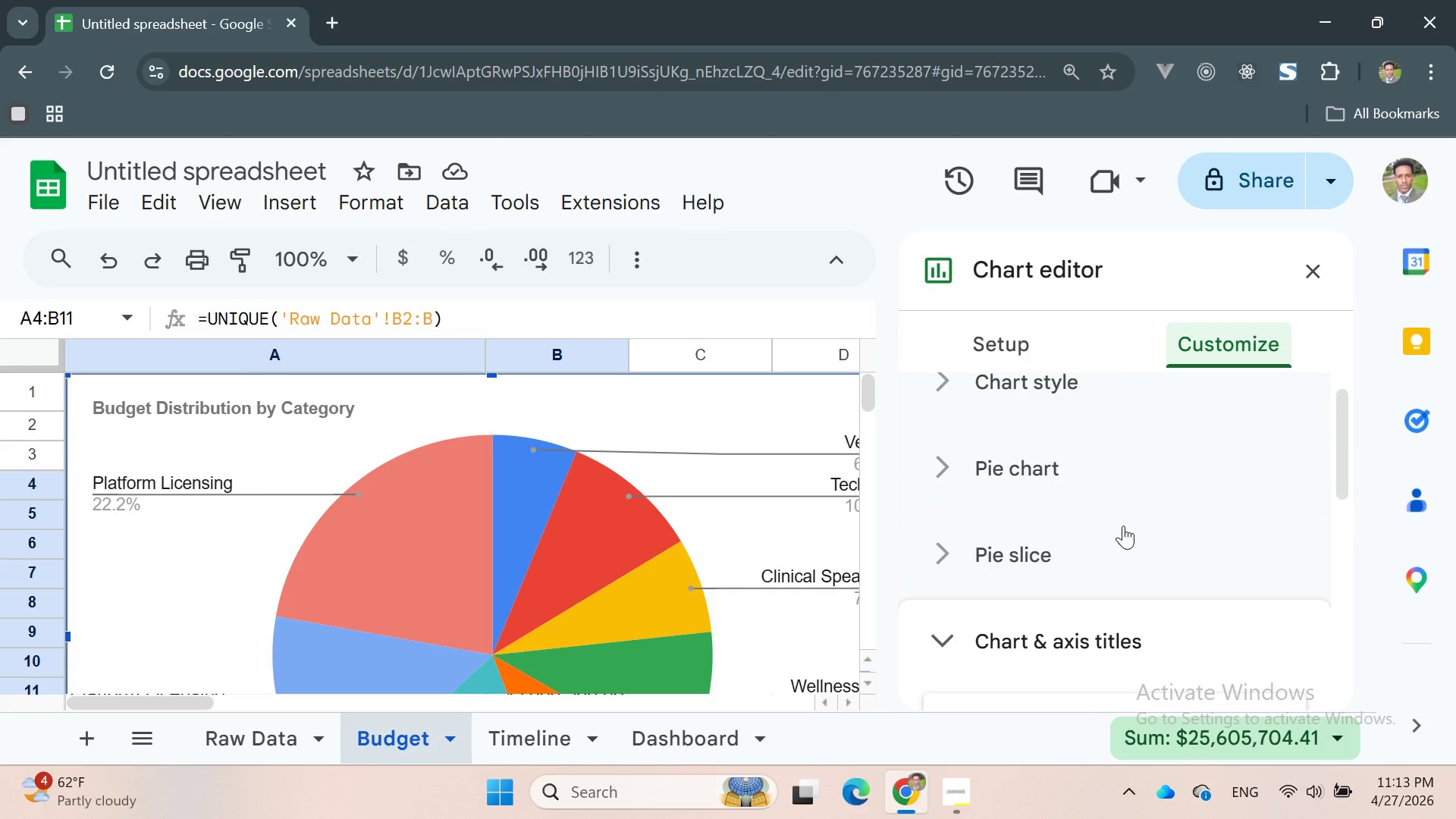 
scroll: coordinate [1112, 511], scroll_direction: down, amount: 1.0
 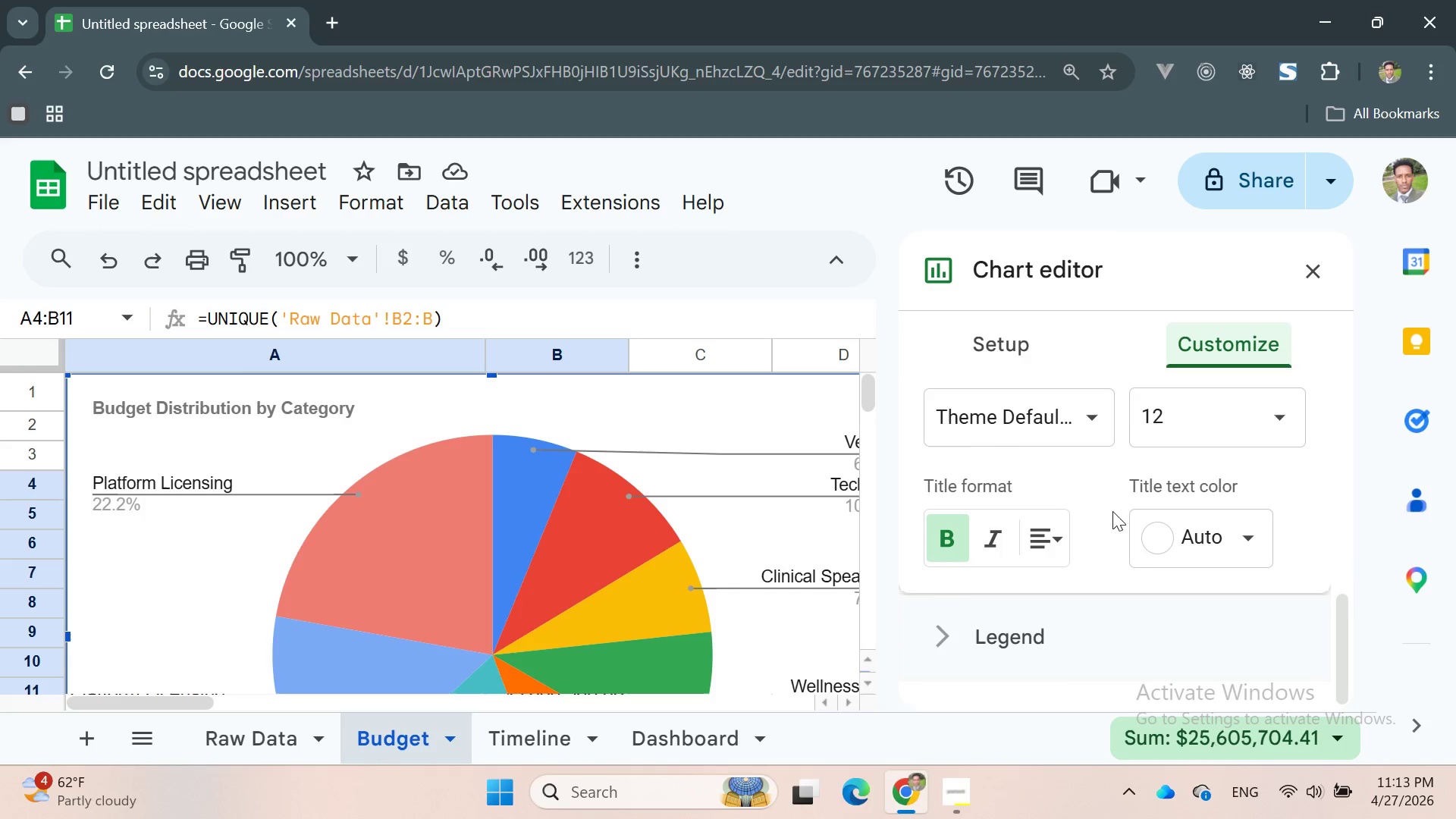 
left_click([1045, 618])
 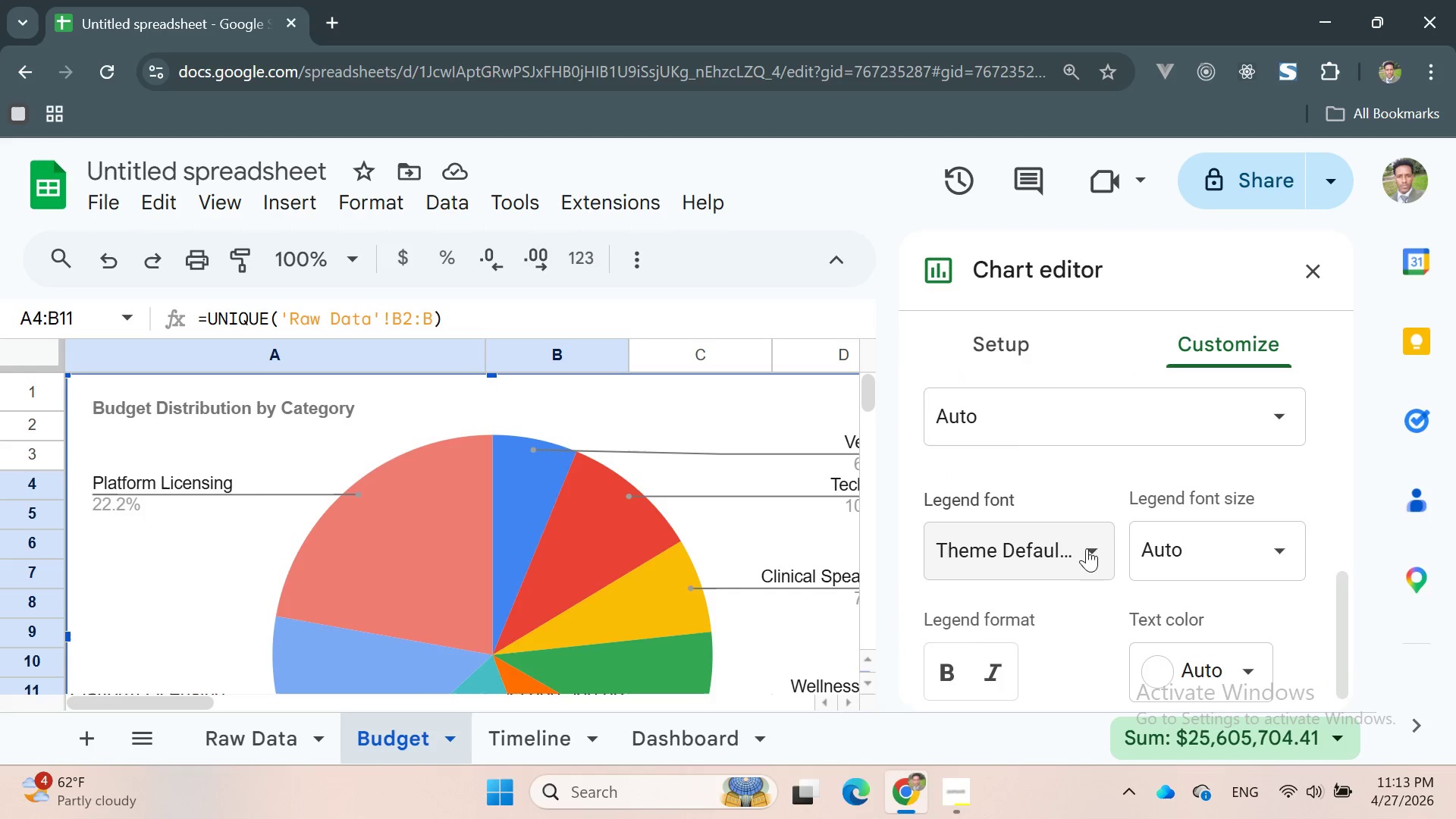 
scroll: coordinate [1098, 539], scroll_direction: down, amount: 2.0
 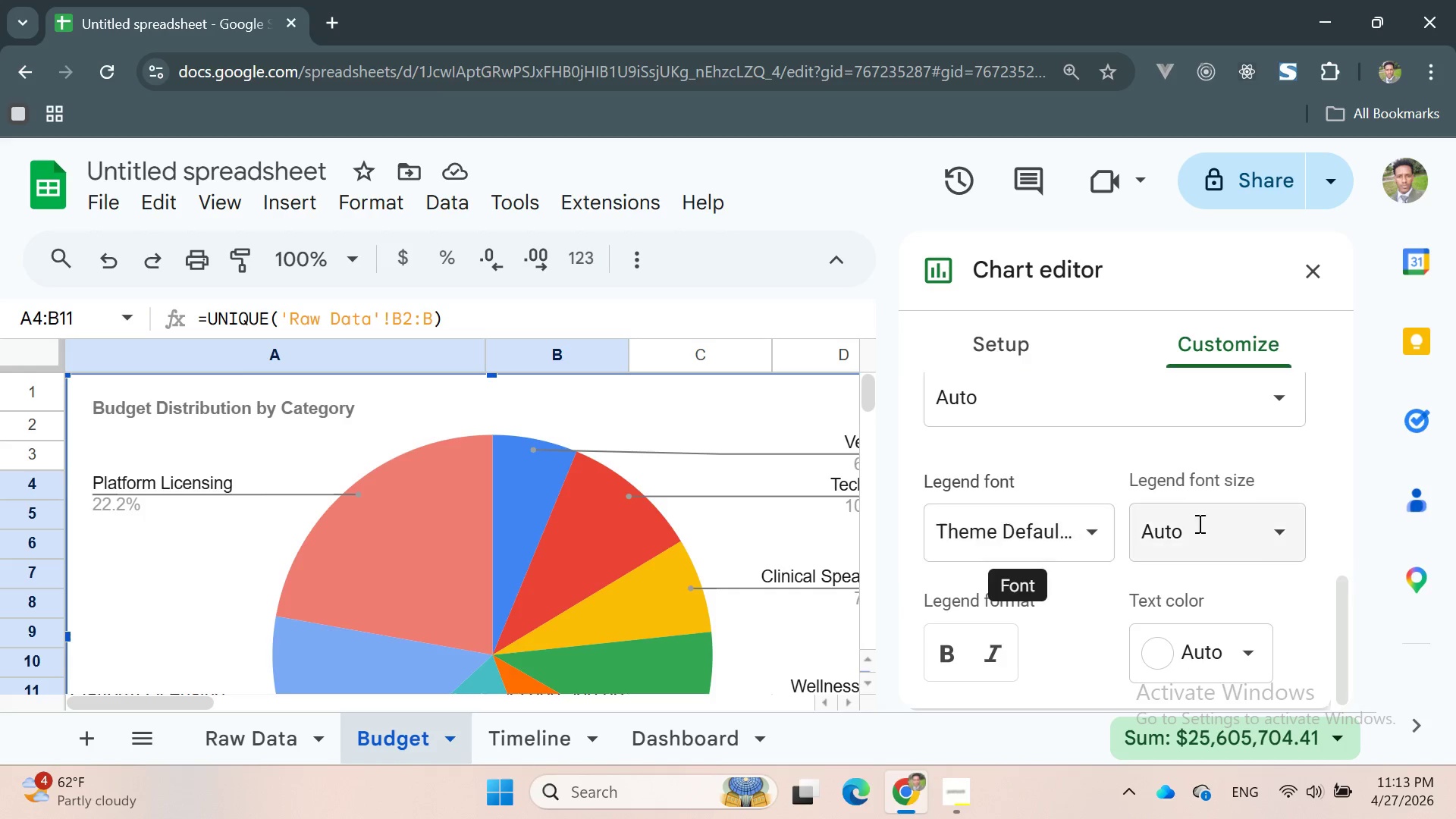 
left_click([1218, 519])
 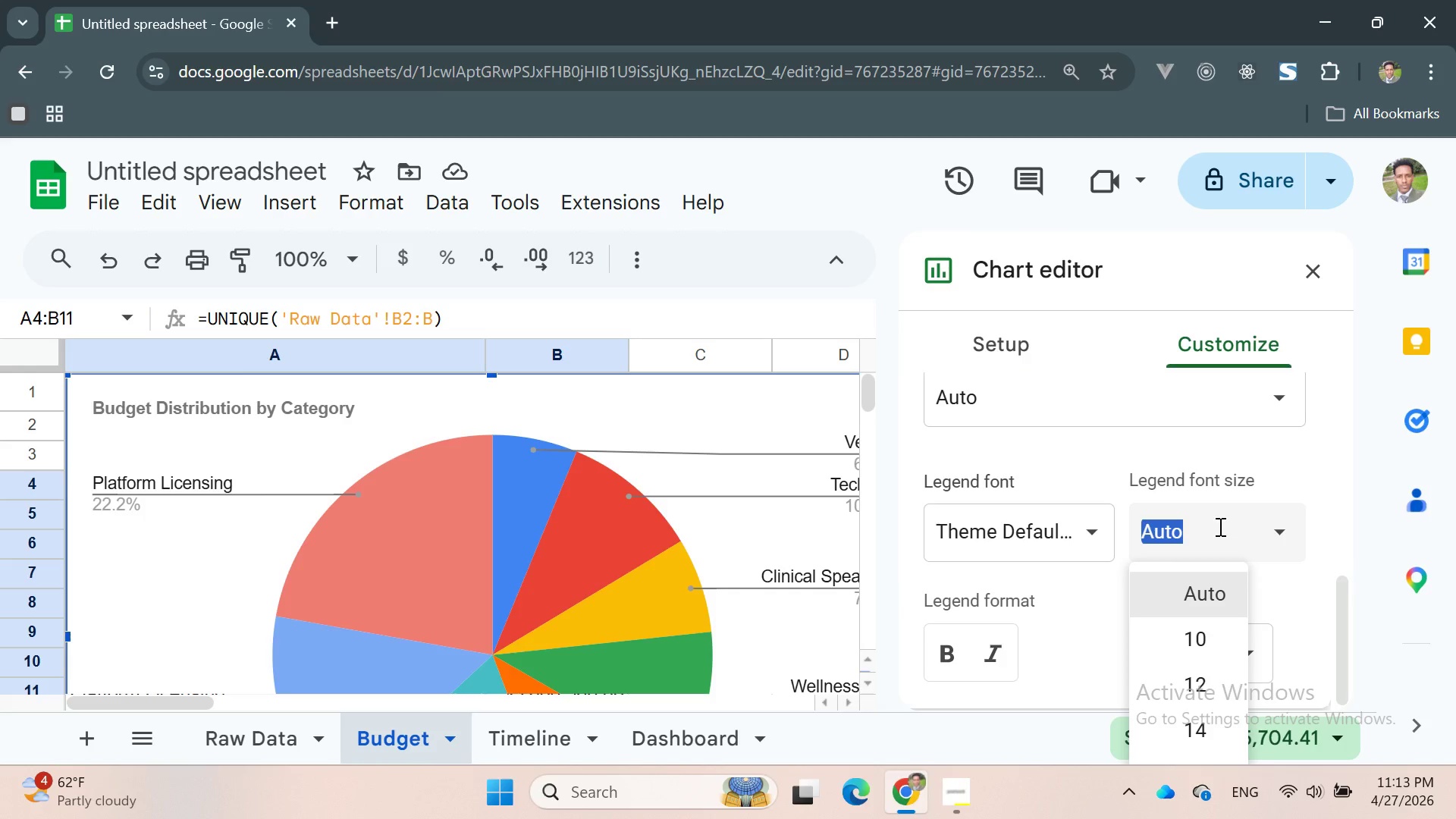 
left_click([1282, 464])
 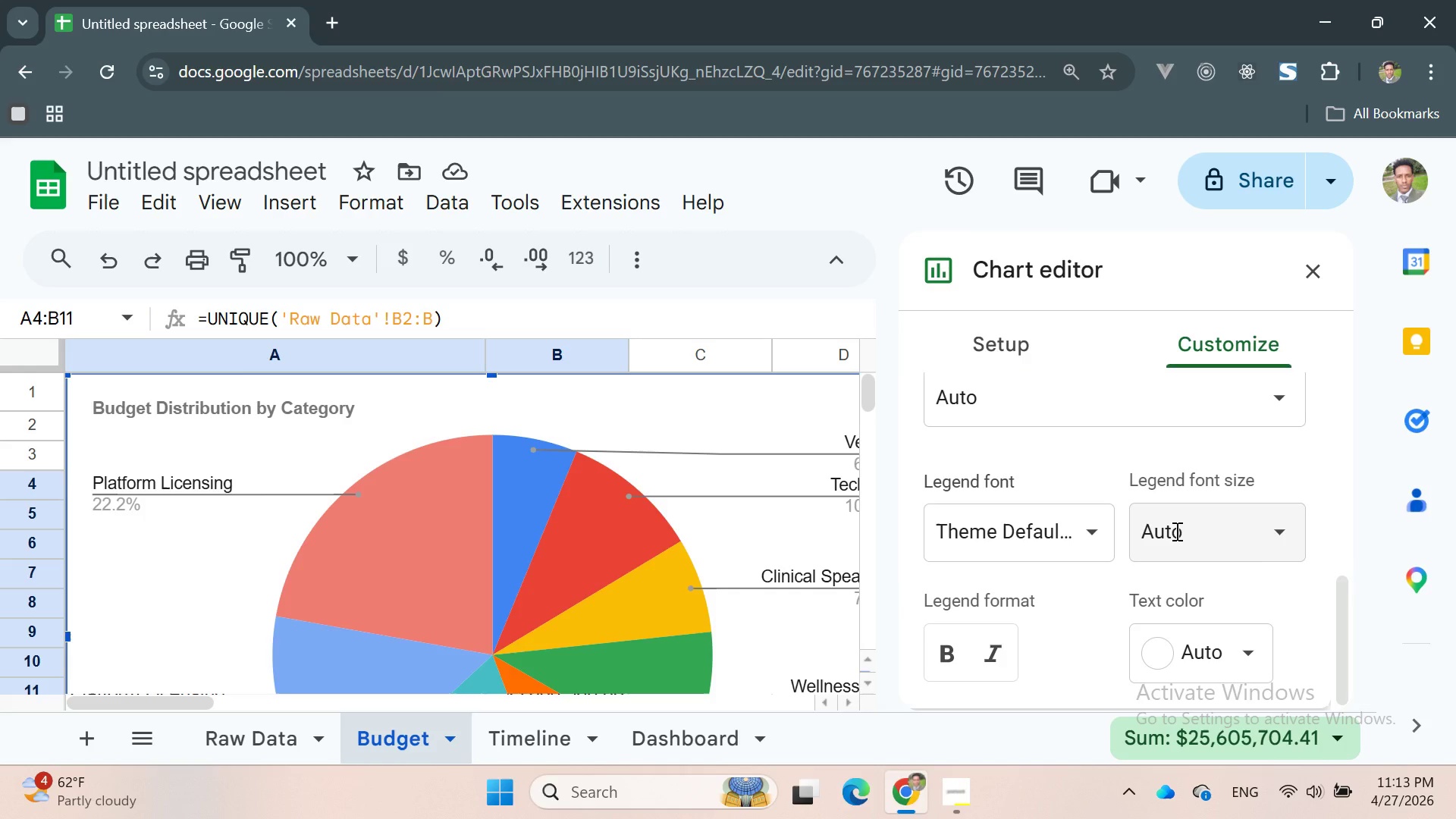 
scroll: coordinate [1175, 531], scroll_direction: down, amount: 1.0
 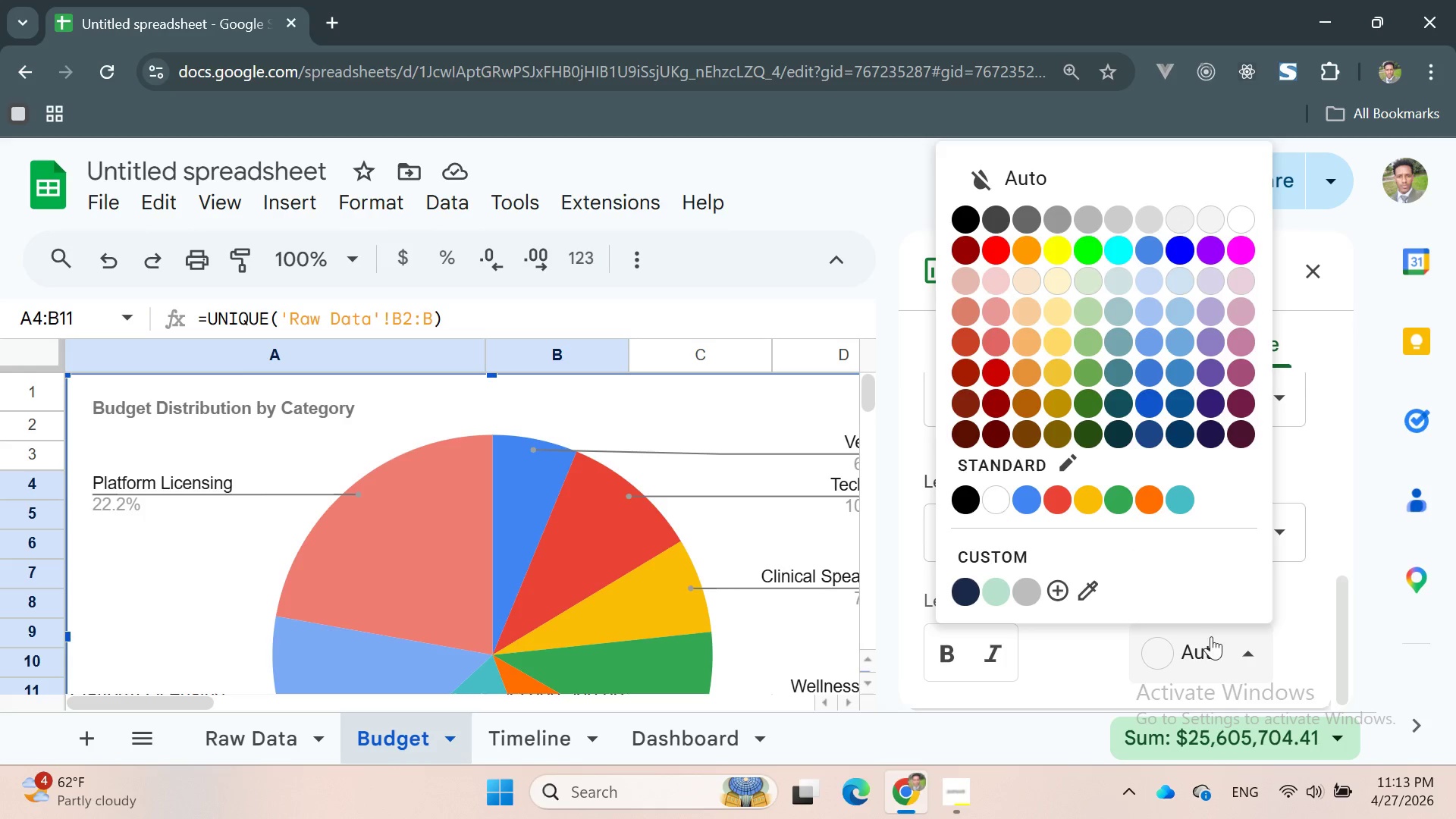 
left_click([1378, 507])
 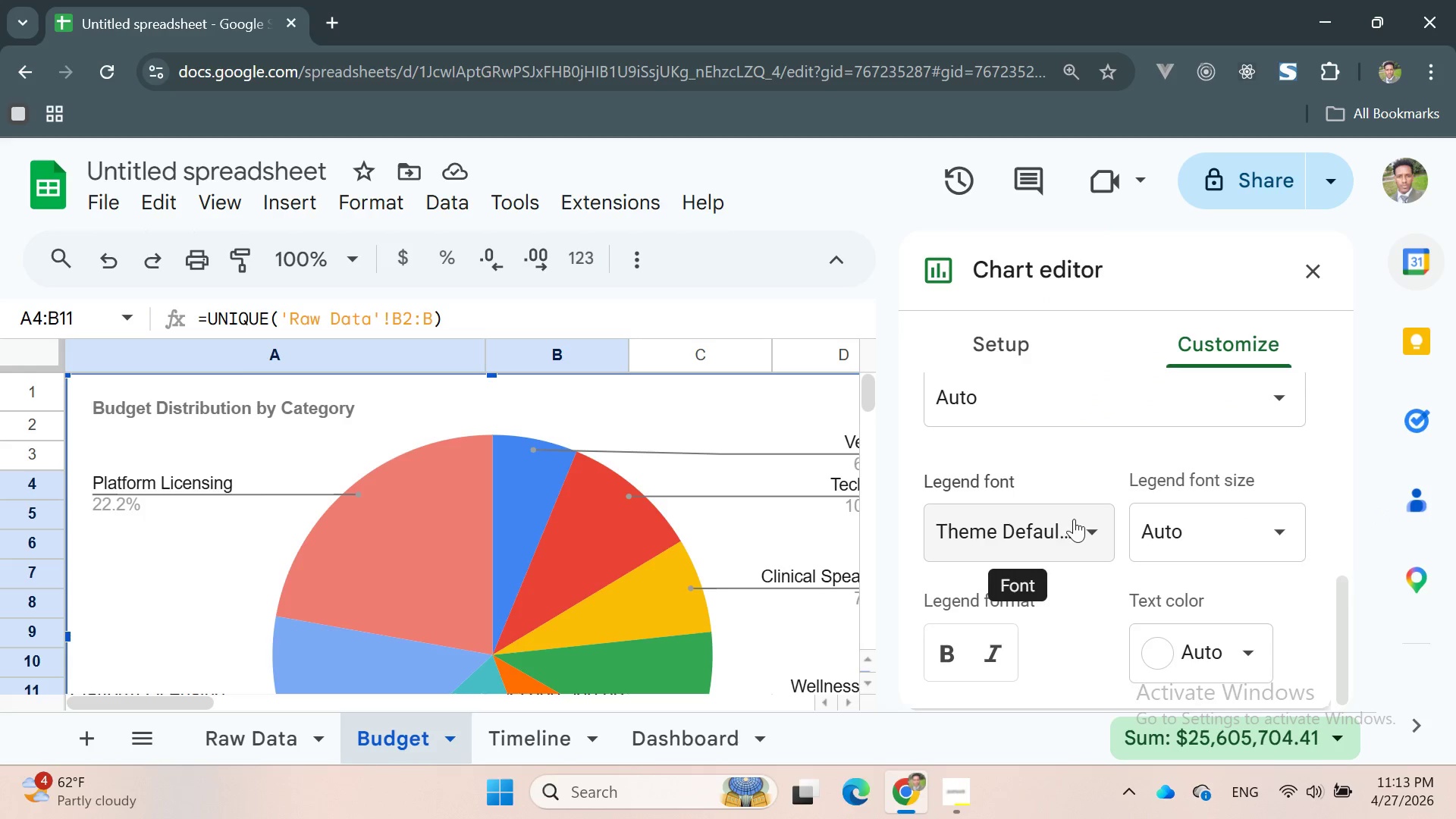 
left_click([1080, 519])
 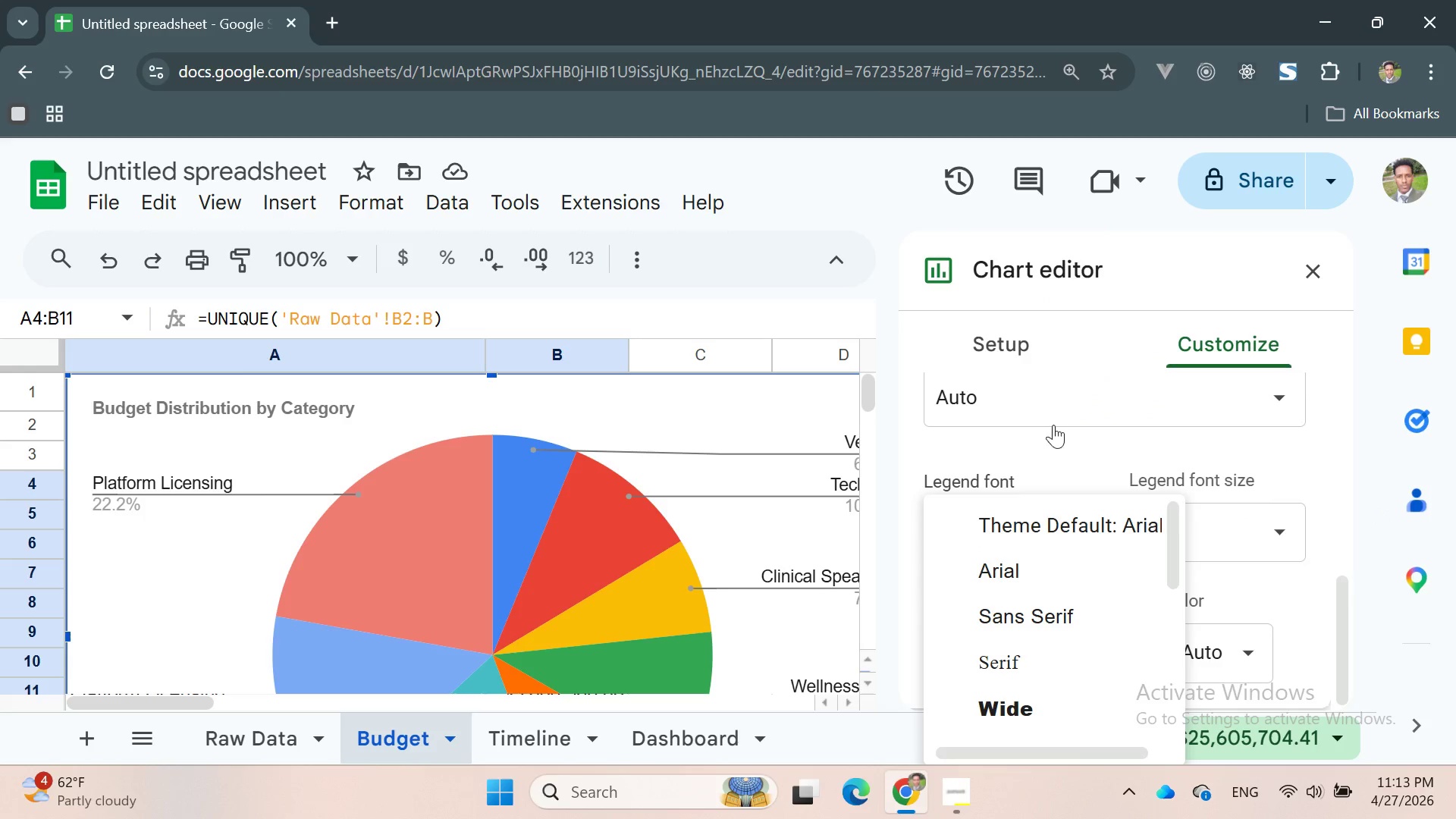 
left_click([1050, 416])
 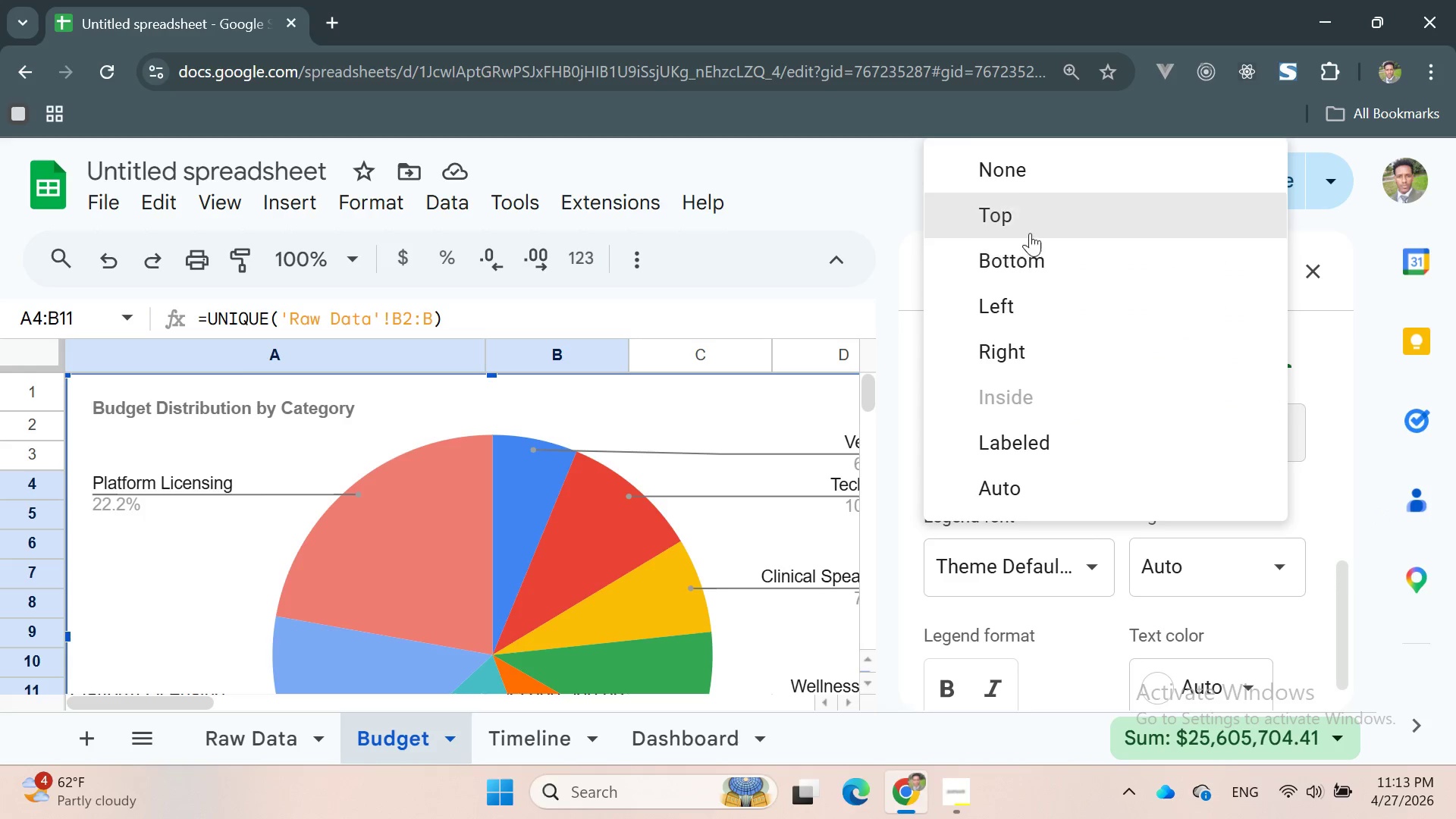 
left_click([1025, 216])
 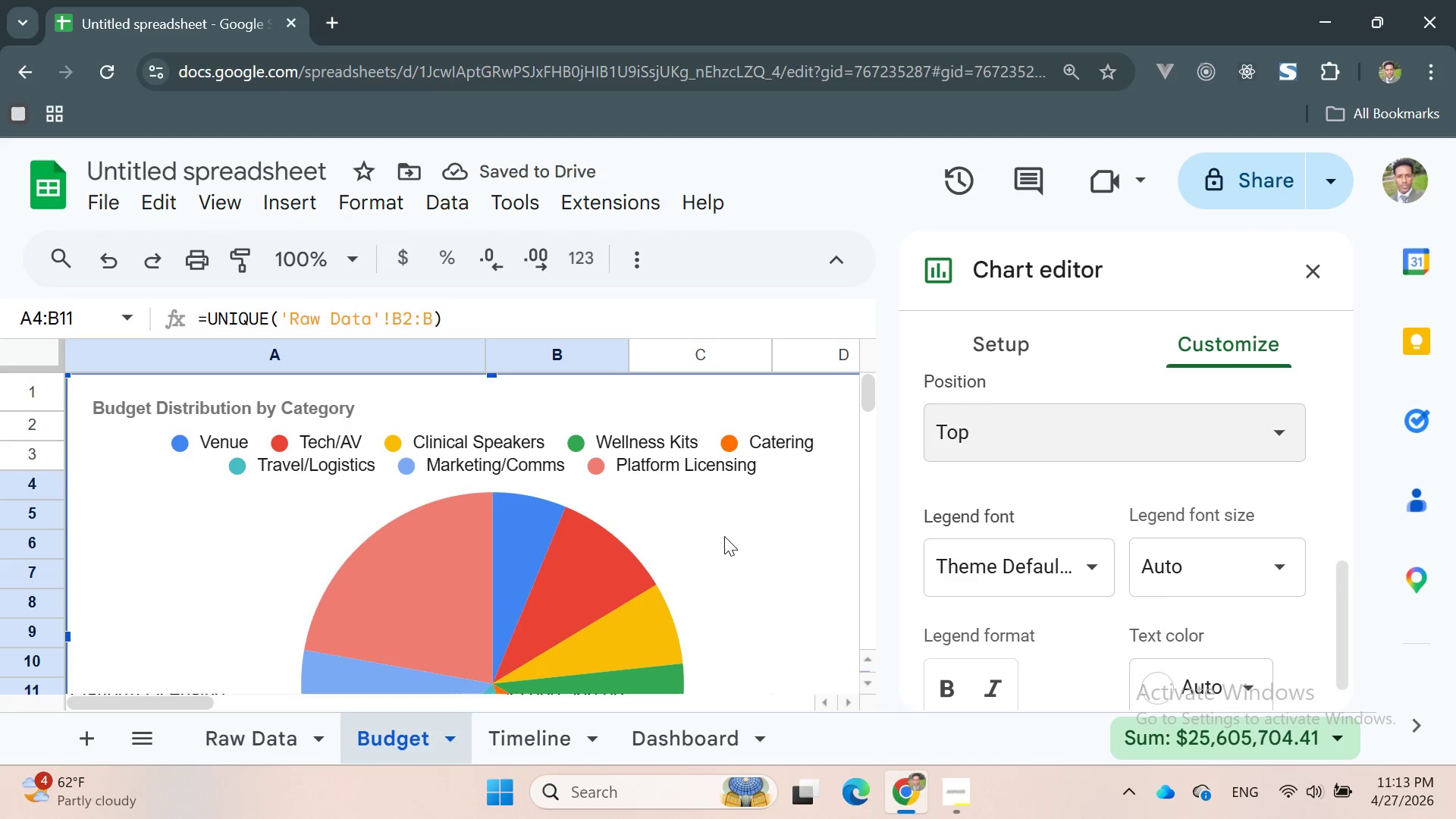 
scroll: coordinate [1257, 453], scroll_direction: down, amount: 7.0
 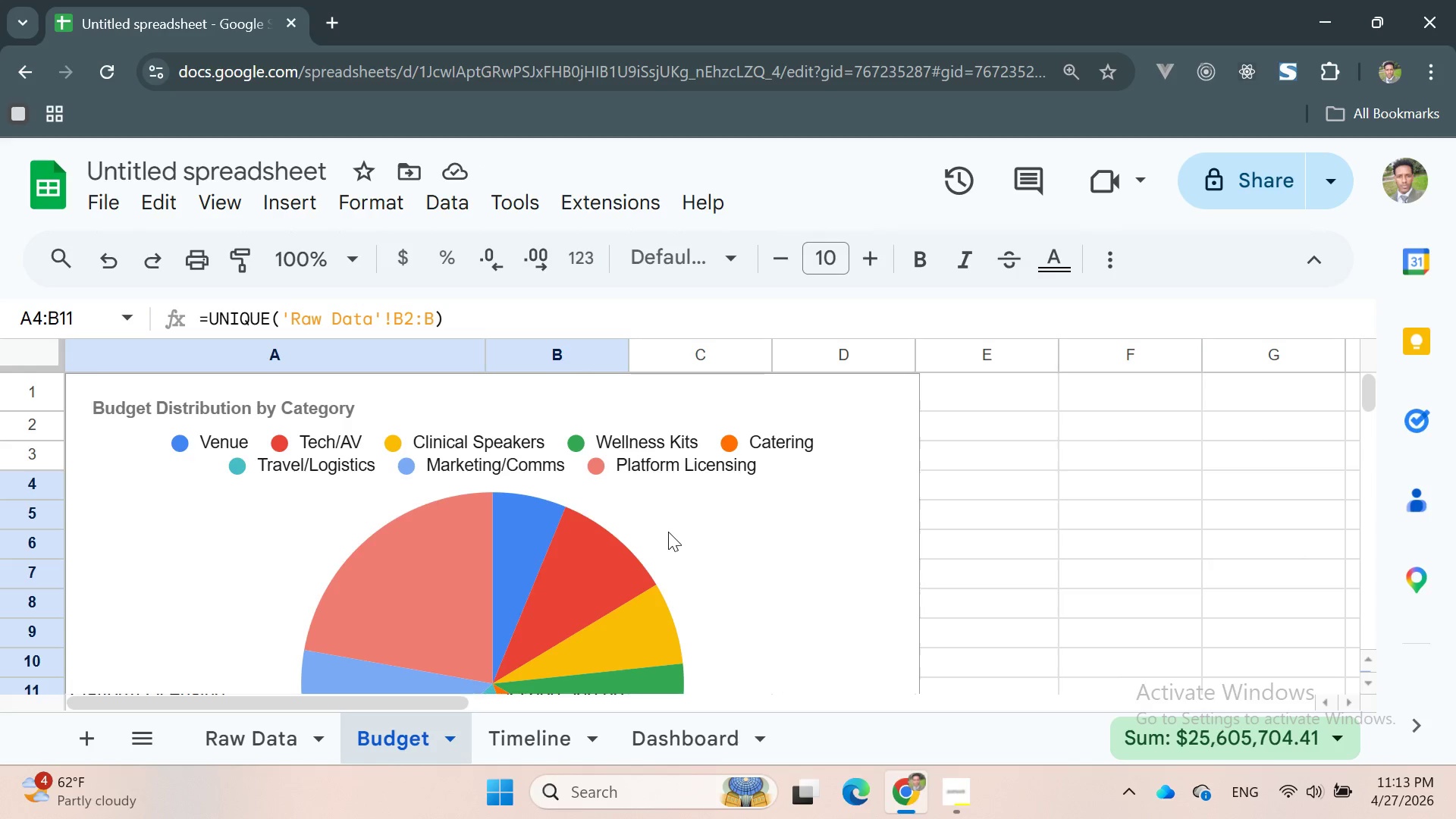 
scroll: coordinate [630, 531], scroll_direction: up, amount: 8.0
 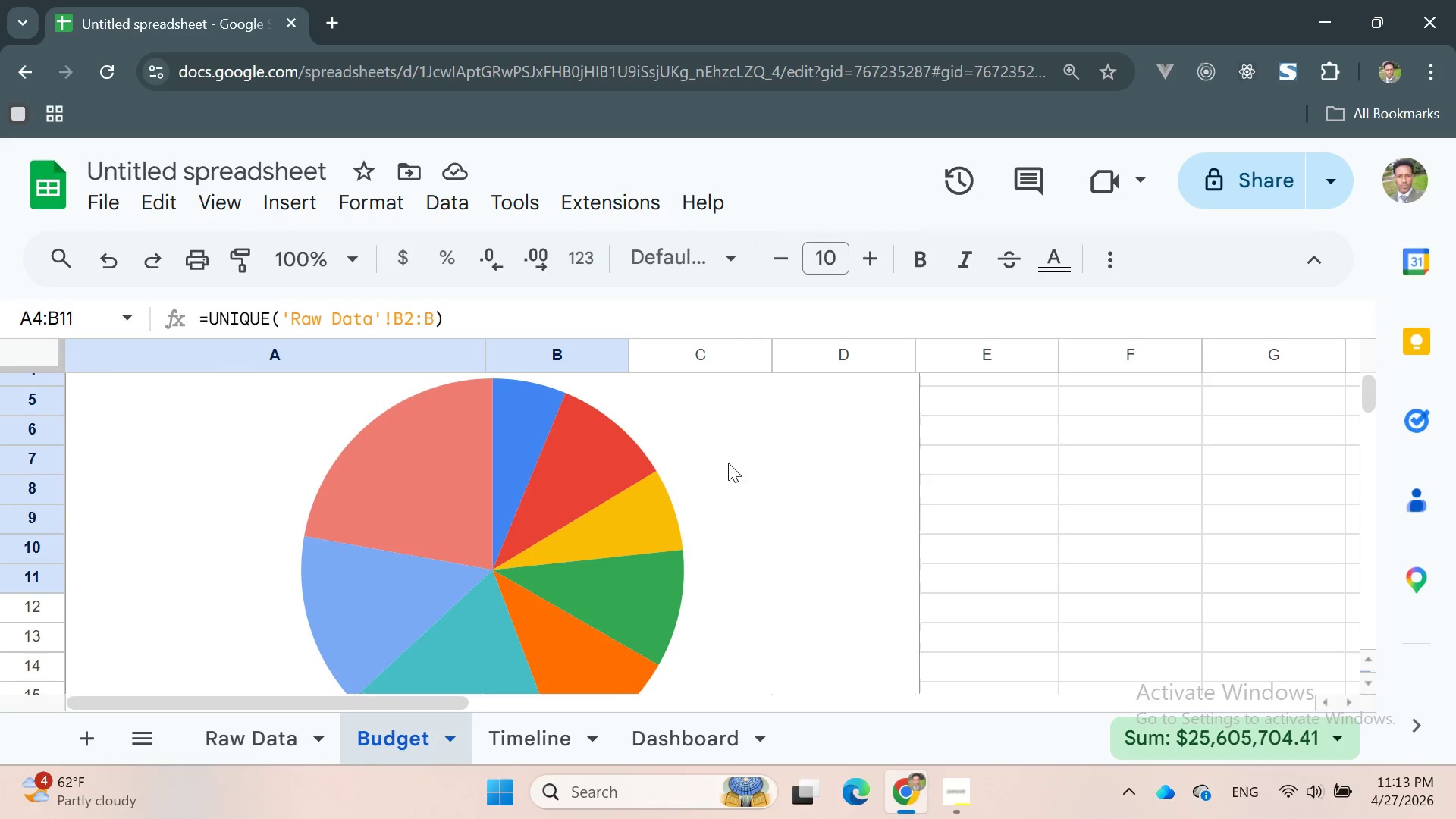 
left_click([777, 445])
 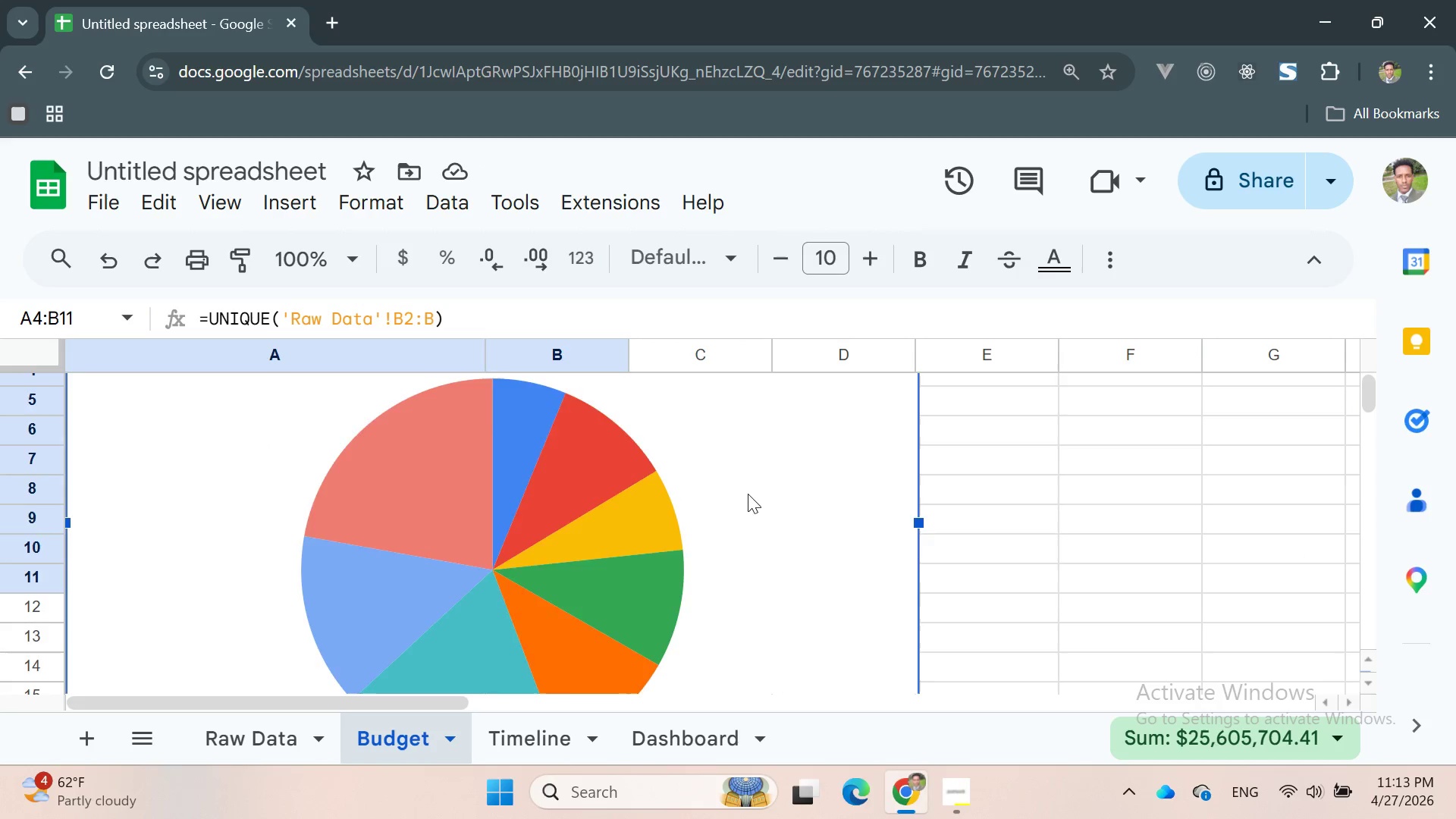 
scroll: coordinate [742, 497], scroll_direction: up, amount: 5.0
 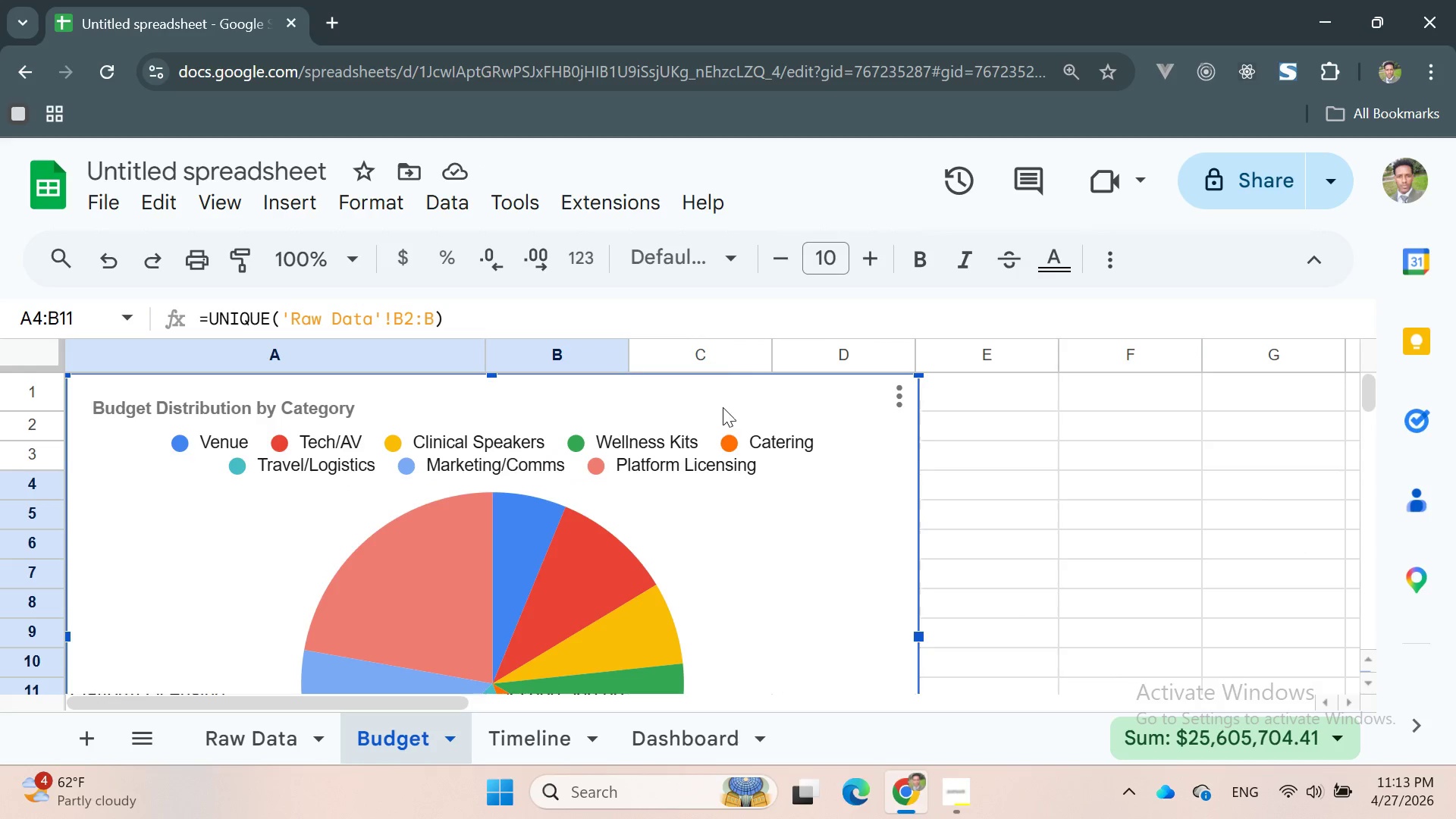 
left_click_drag(start_coordinate=[721, 404], to_coordinate=[1313, 438])
 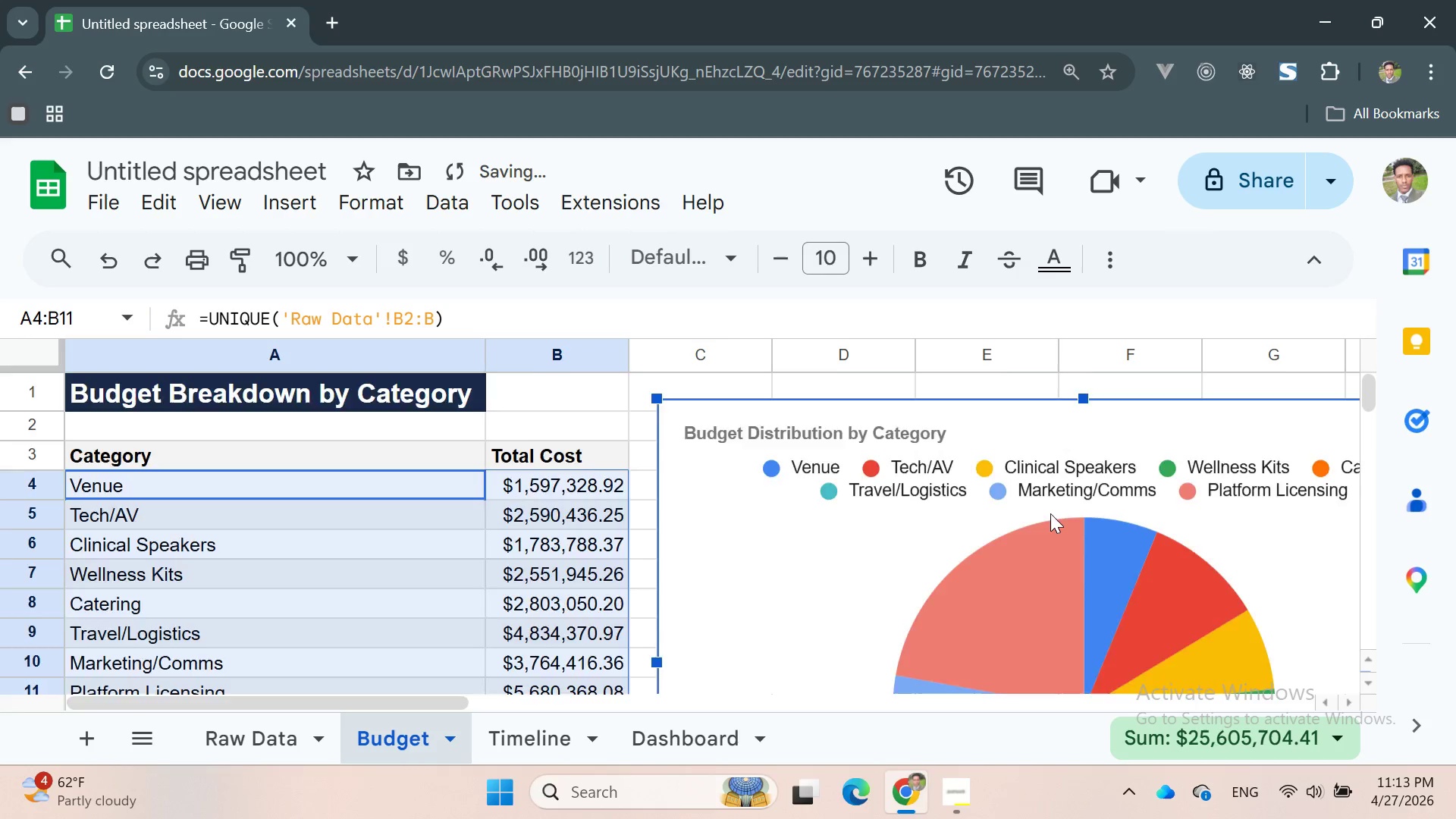 
scroll: coordinate [934, 525], scroll_direction: none, amount: 0.0
 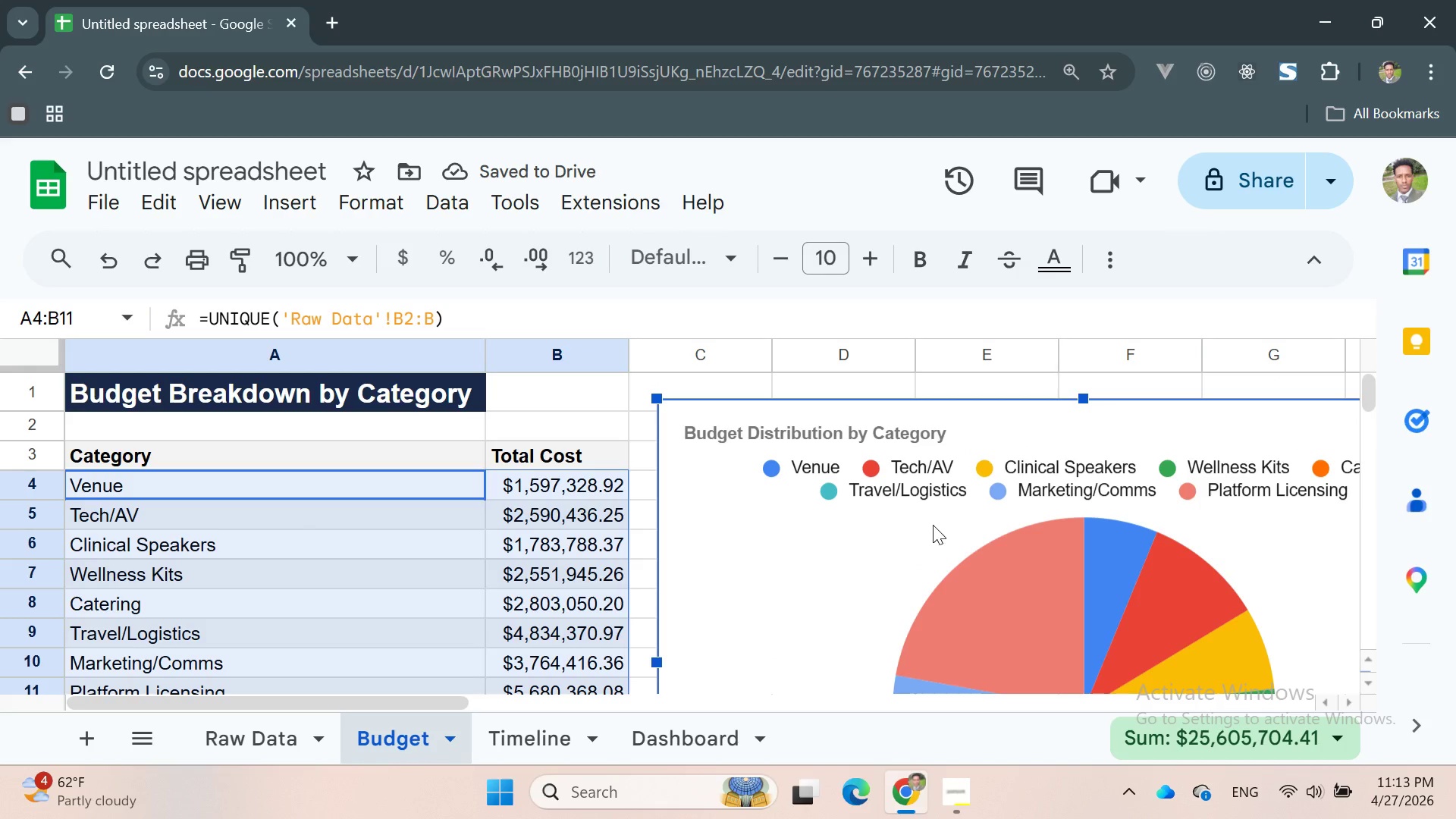 
scroll: coordinate [932, 524], scroll_direction: down, amount: 1.0
 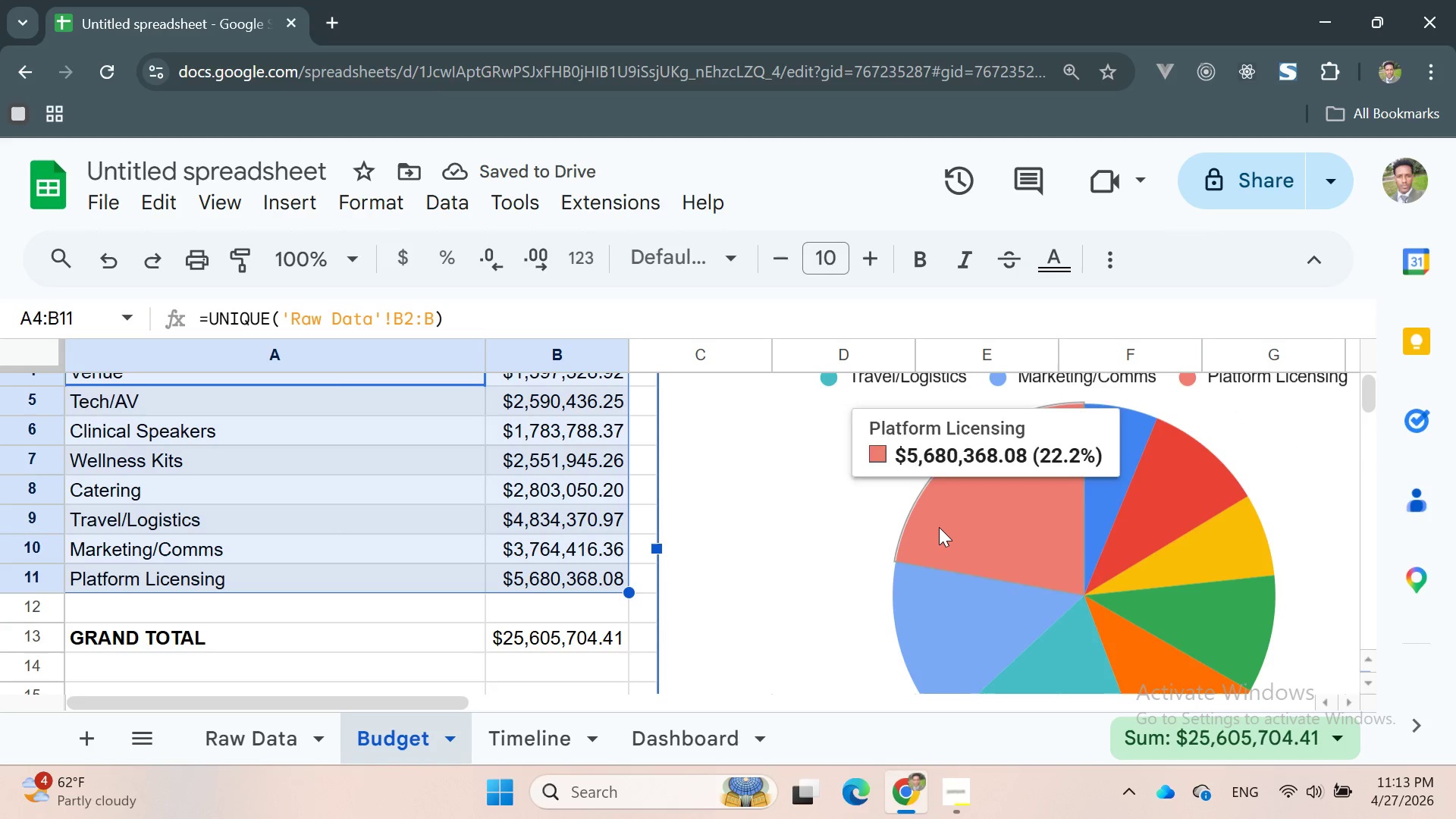 
left_click([939, 527])
 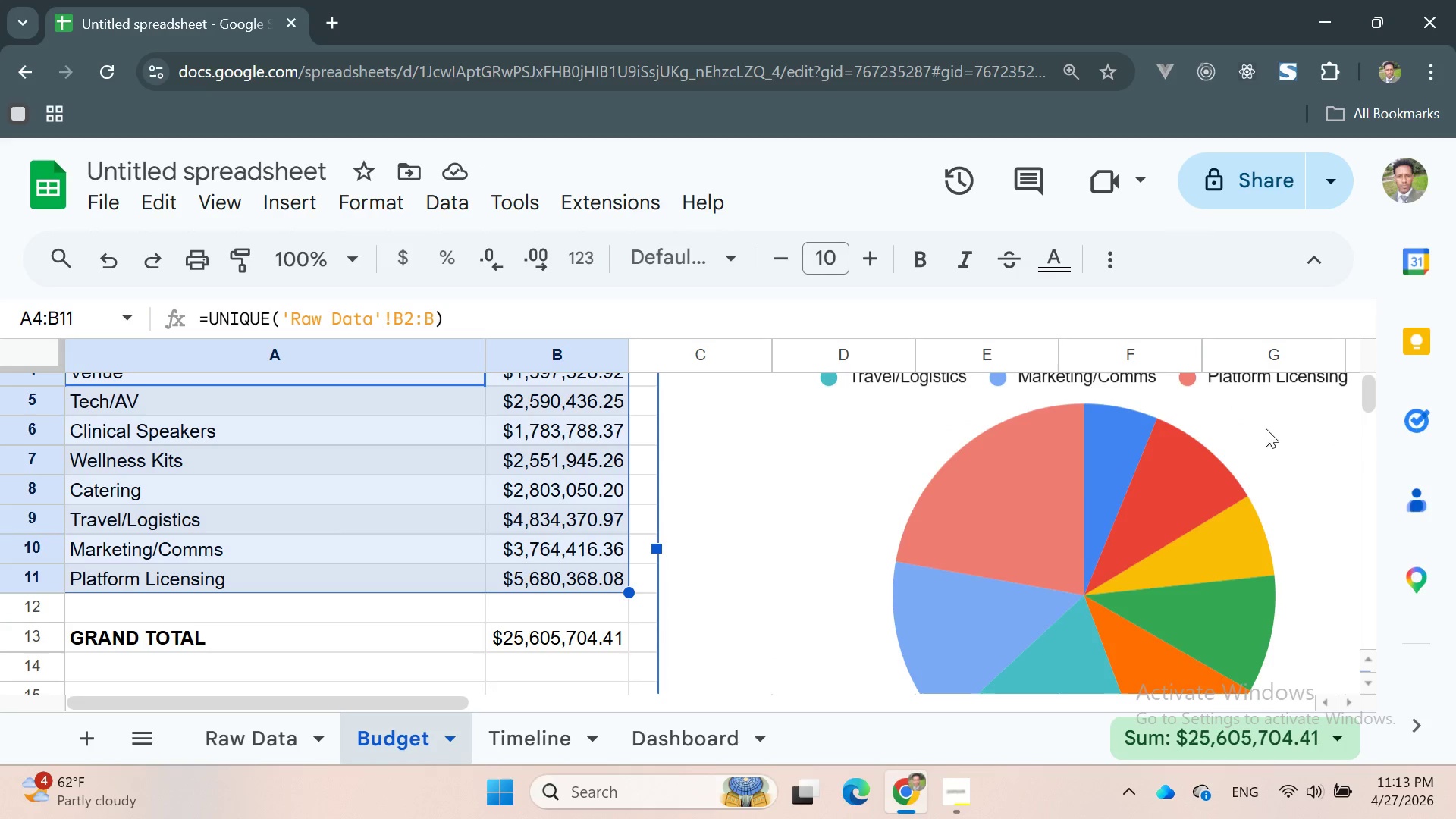 
scroll: coordinate [1021, 486], scroll_direction: up, amount: 1.0
 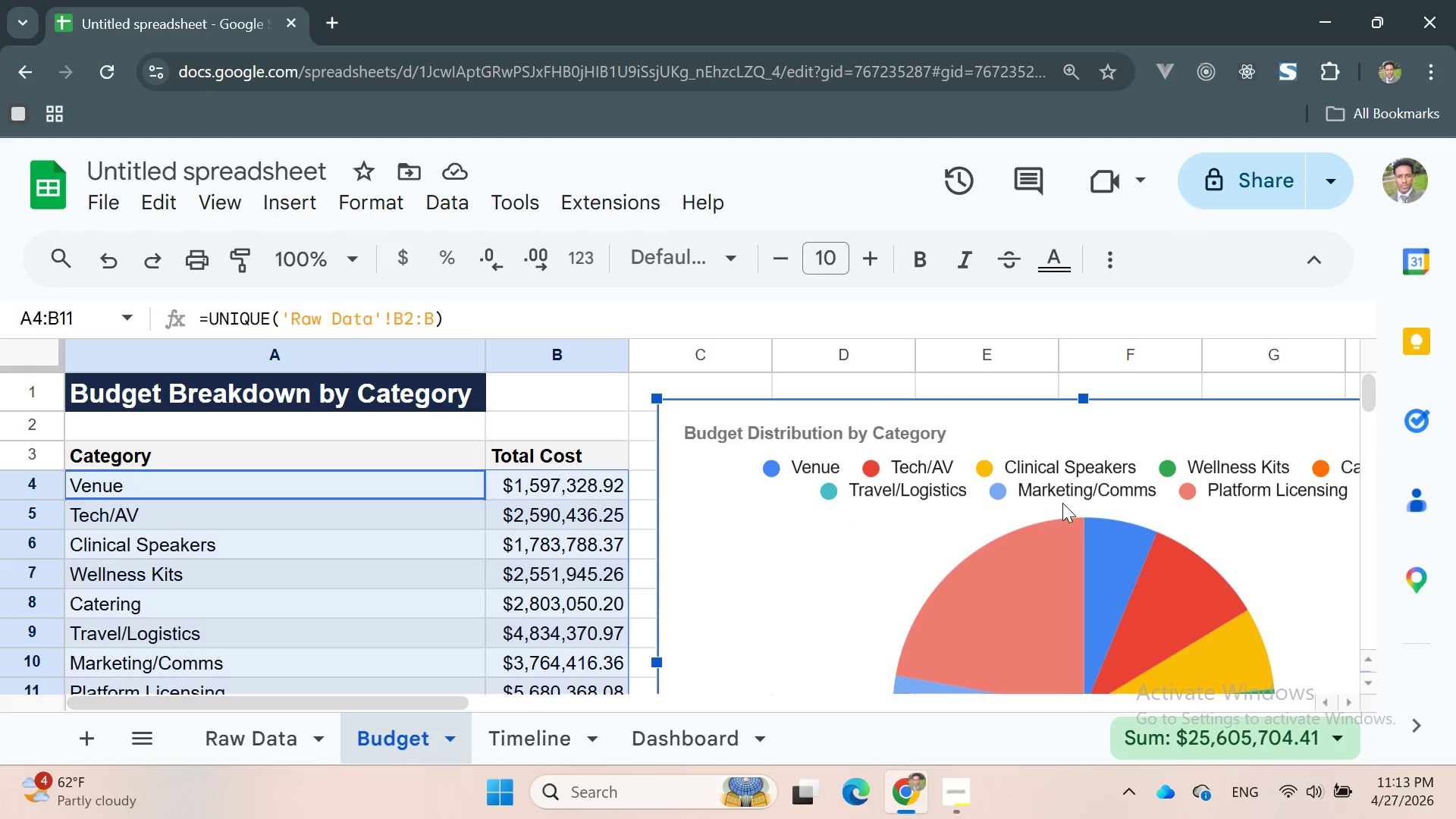 
scroll: coordinate [1065, 506], scroll_direction: down, amount: 1.0
 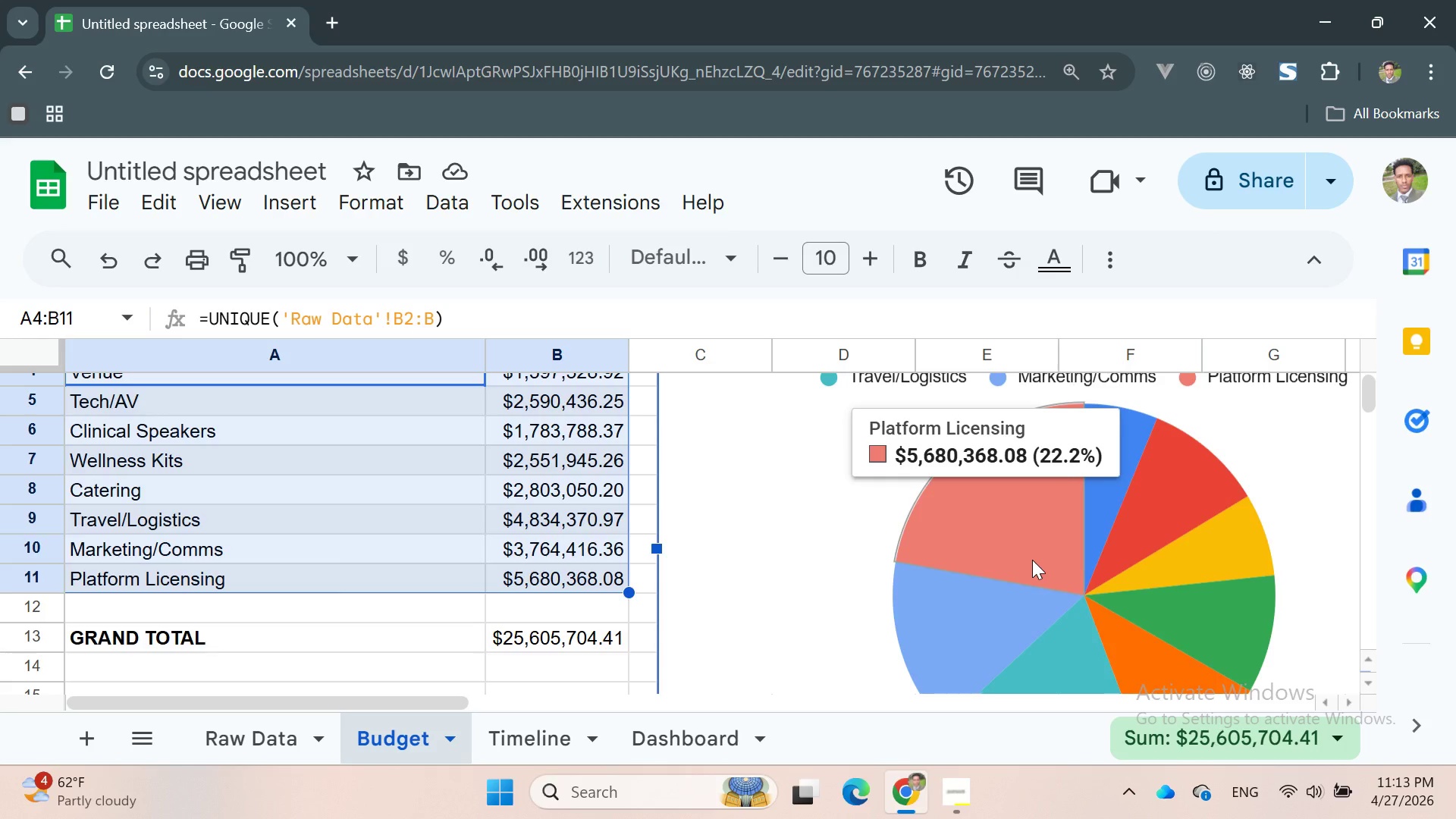 
scroll: coordinate [1037, 556], scroll_direction: none, amount: 0.0
 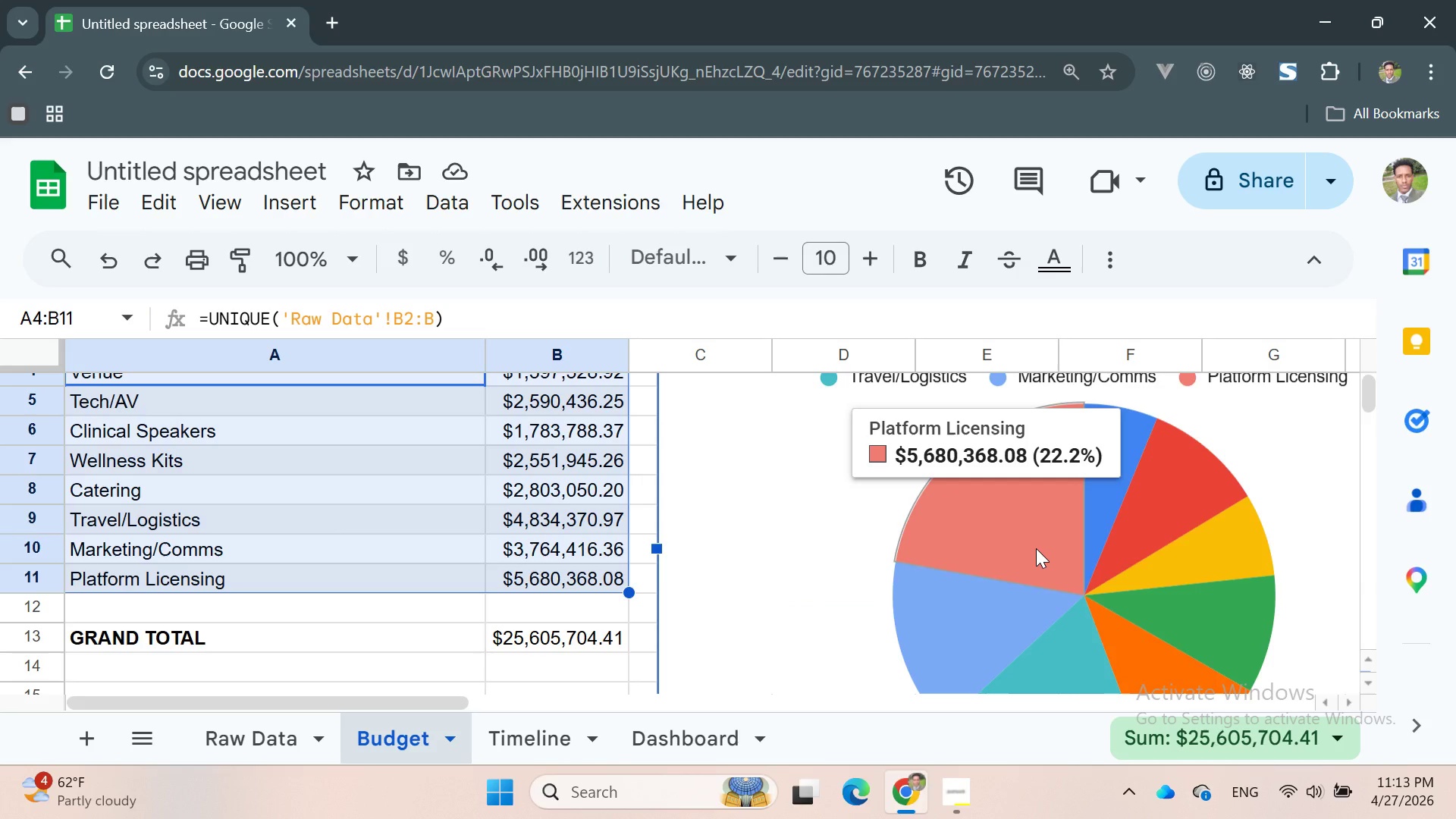 
scroll: coordinate [1036, 548], scroll_direction: up, amount: 1.0
 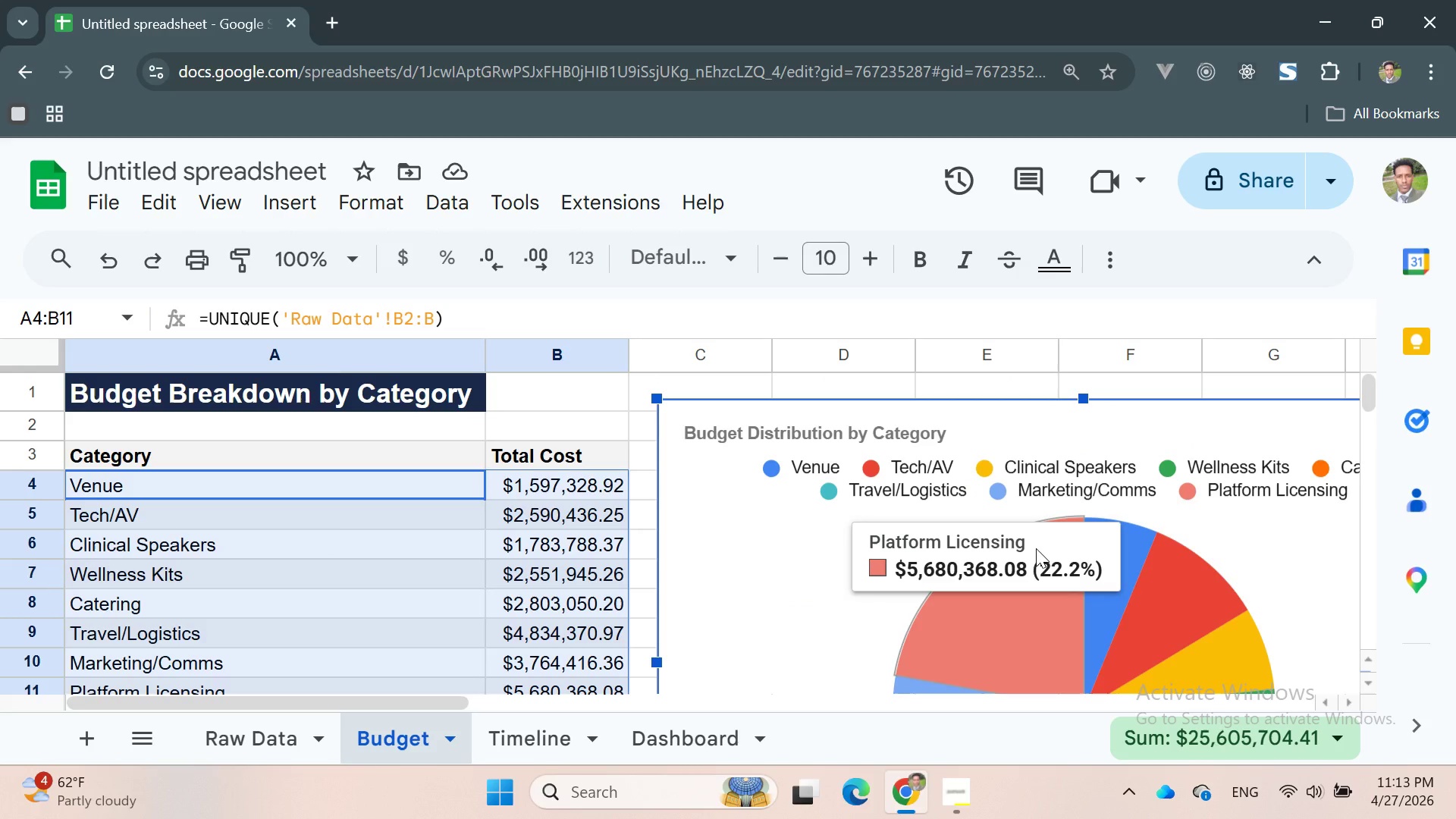 
scroll: coordinate [1035, 548], scroll_direction: down, amount: 1.0
 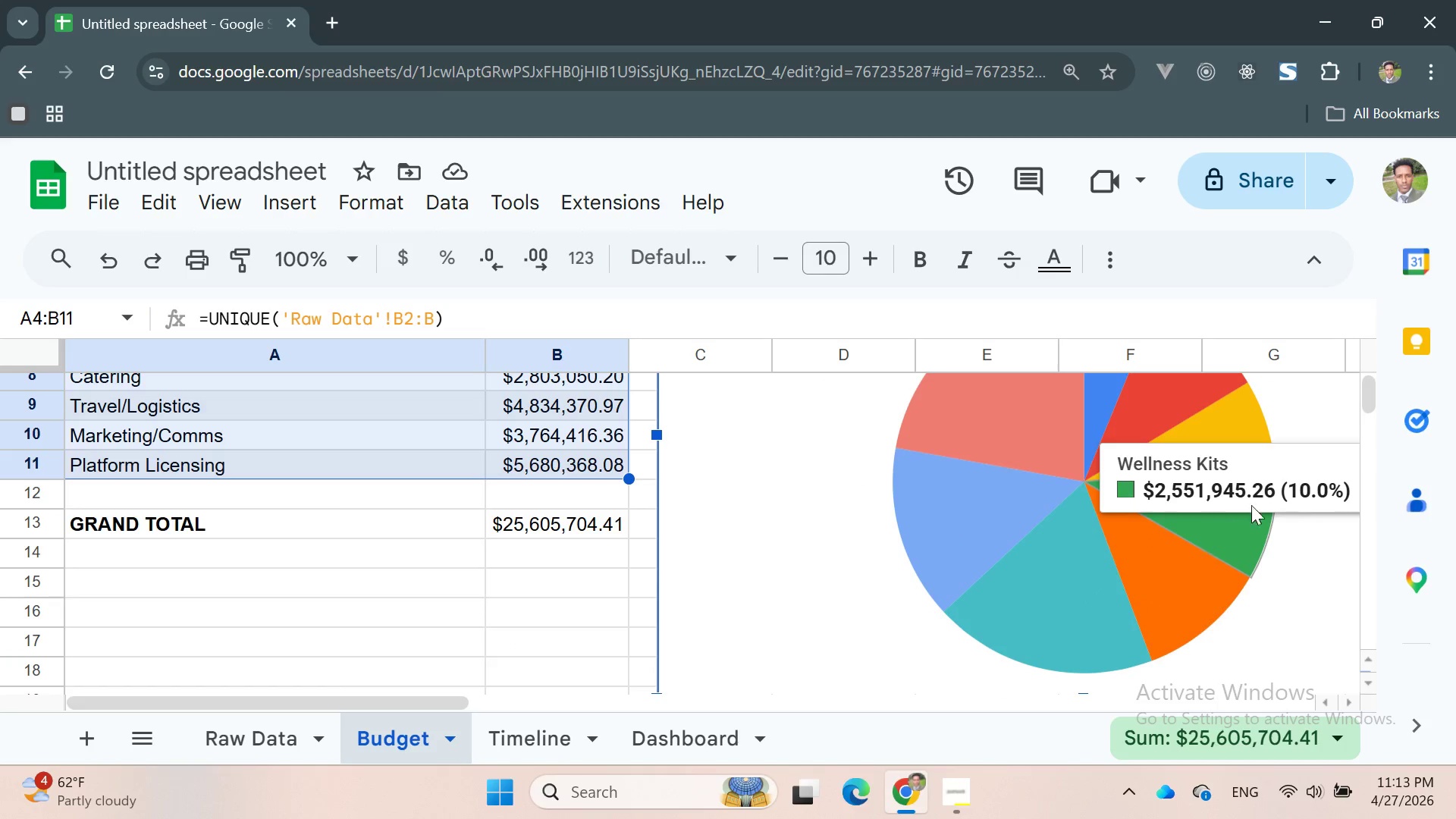 
scroll: coordinate [1119, 522], scroll_direction: up, amount: 4.0
 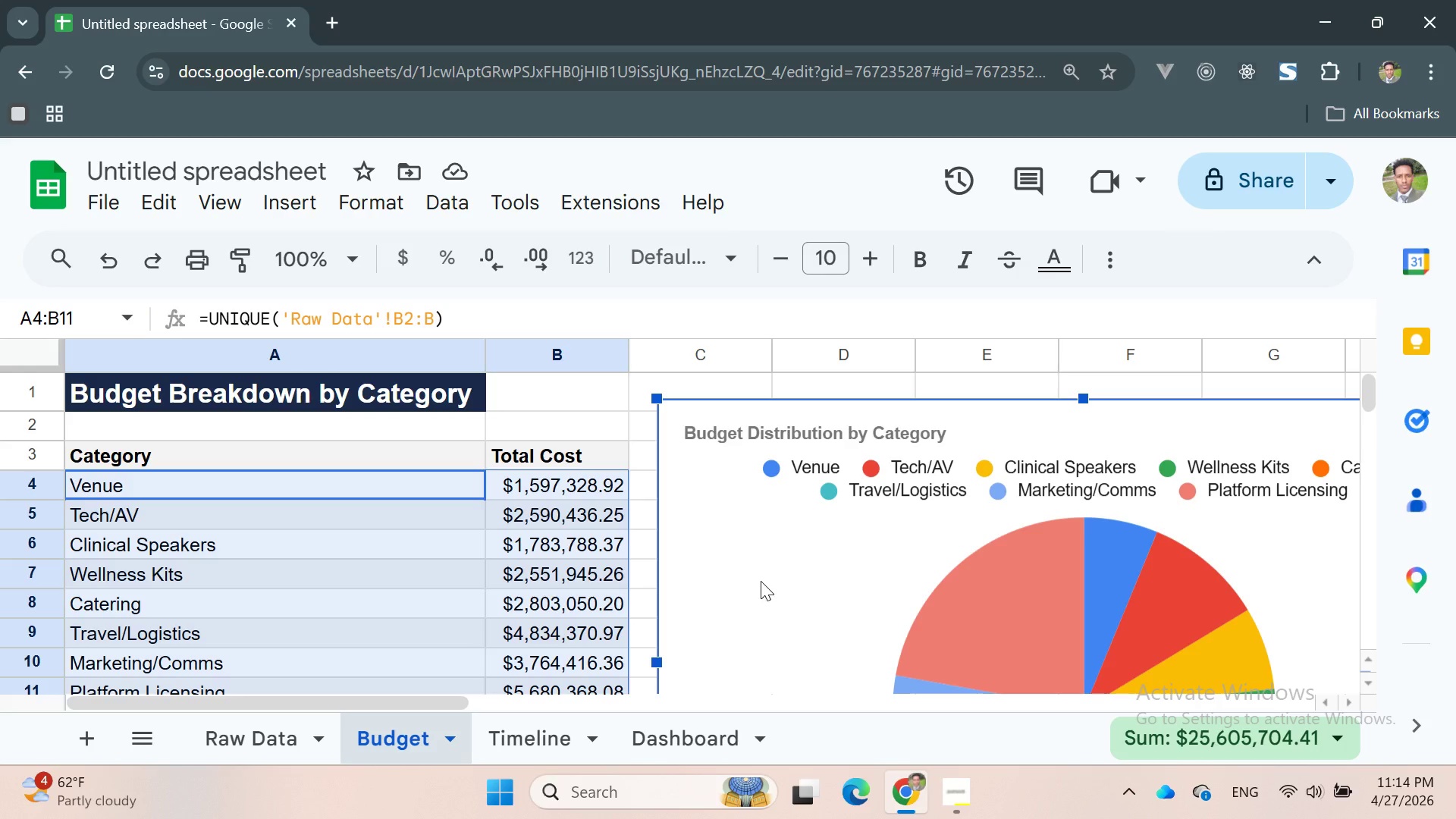 
wait(21.61)
 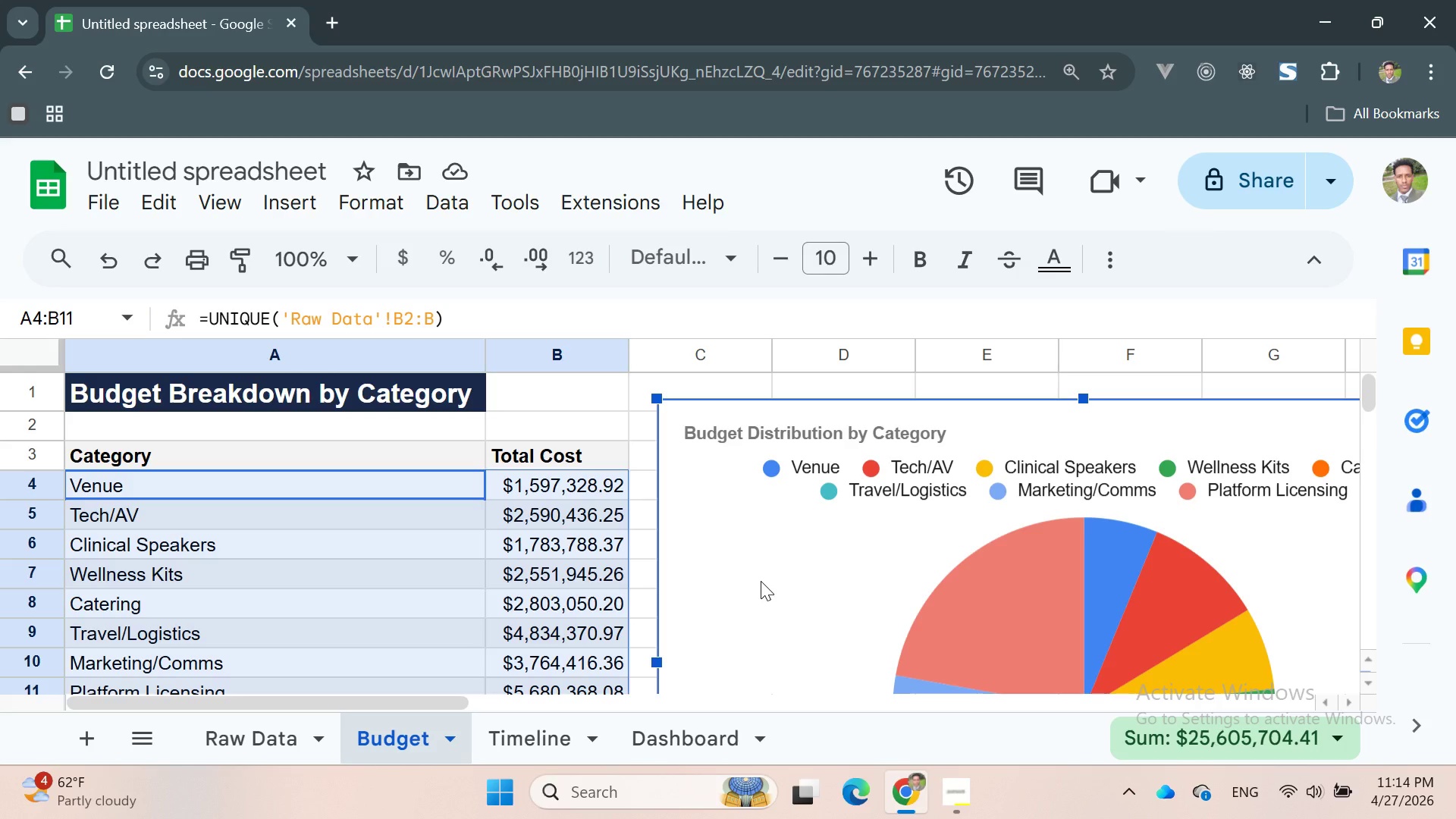 
right_click([767, 578])
 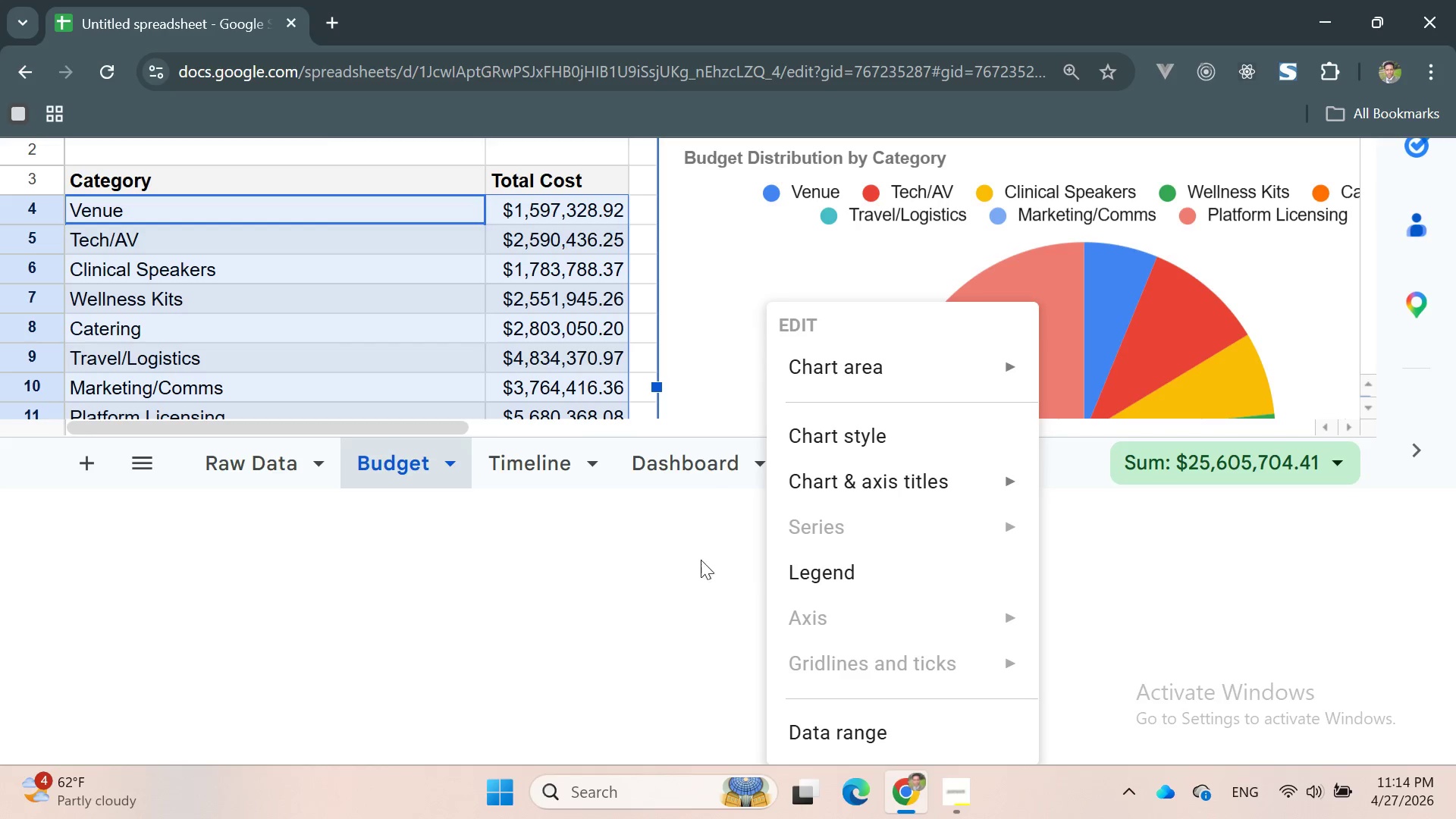 
left_click([682, 542])
 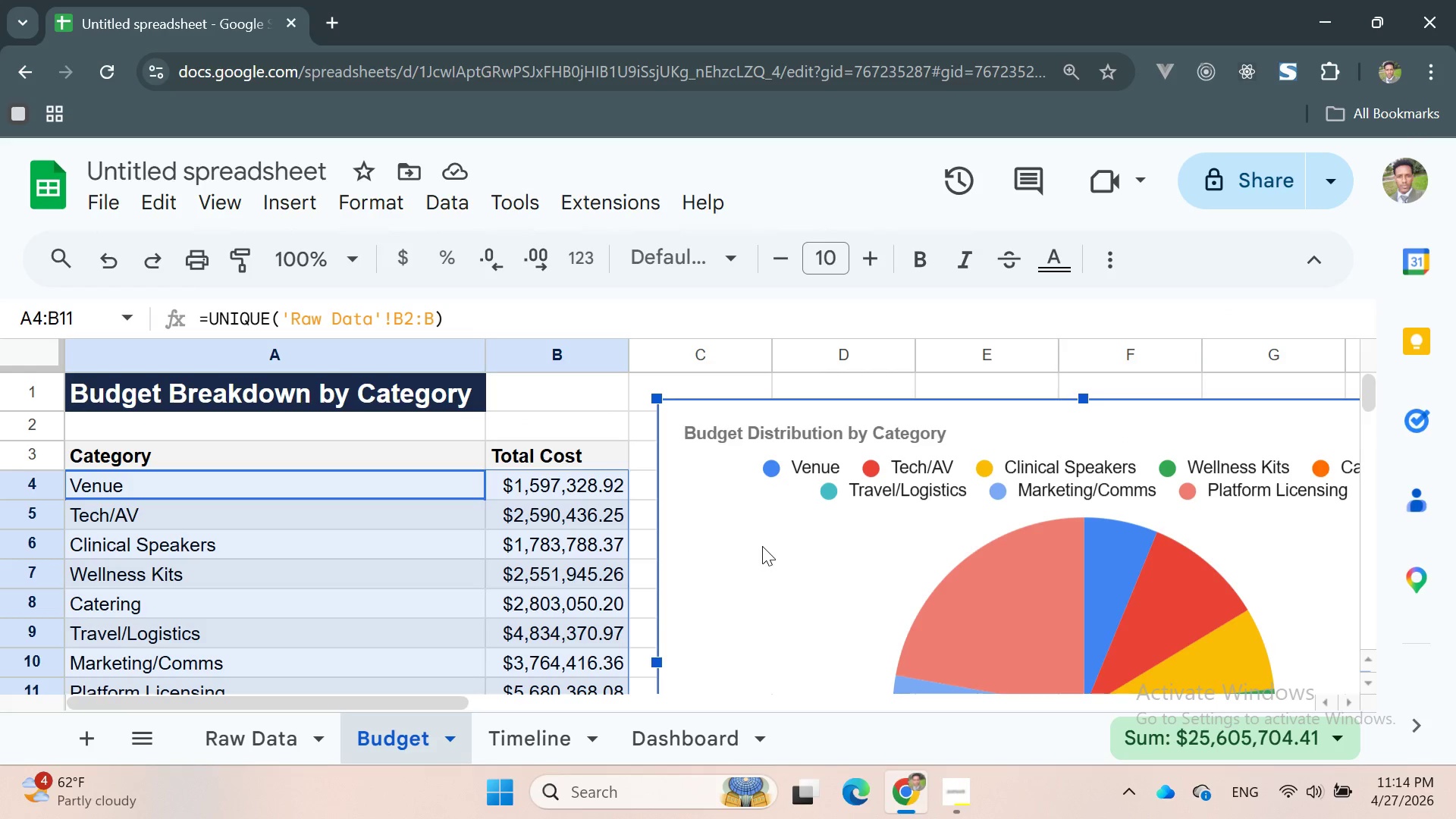 
right_click([763, 545])
 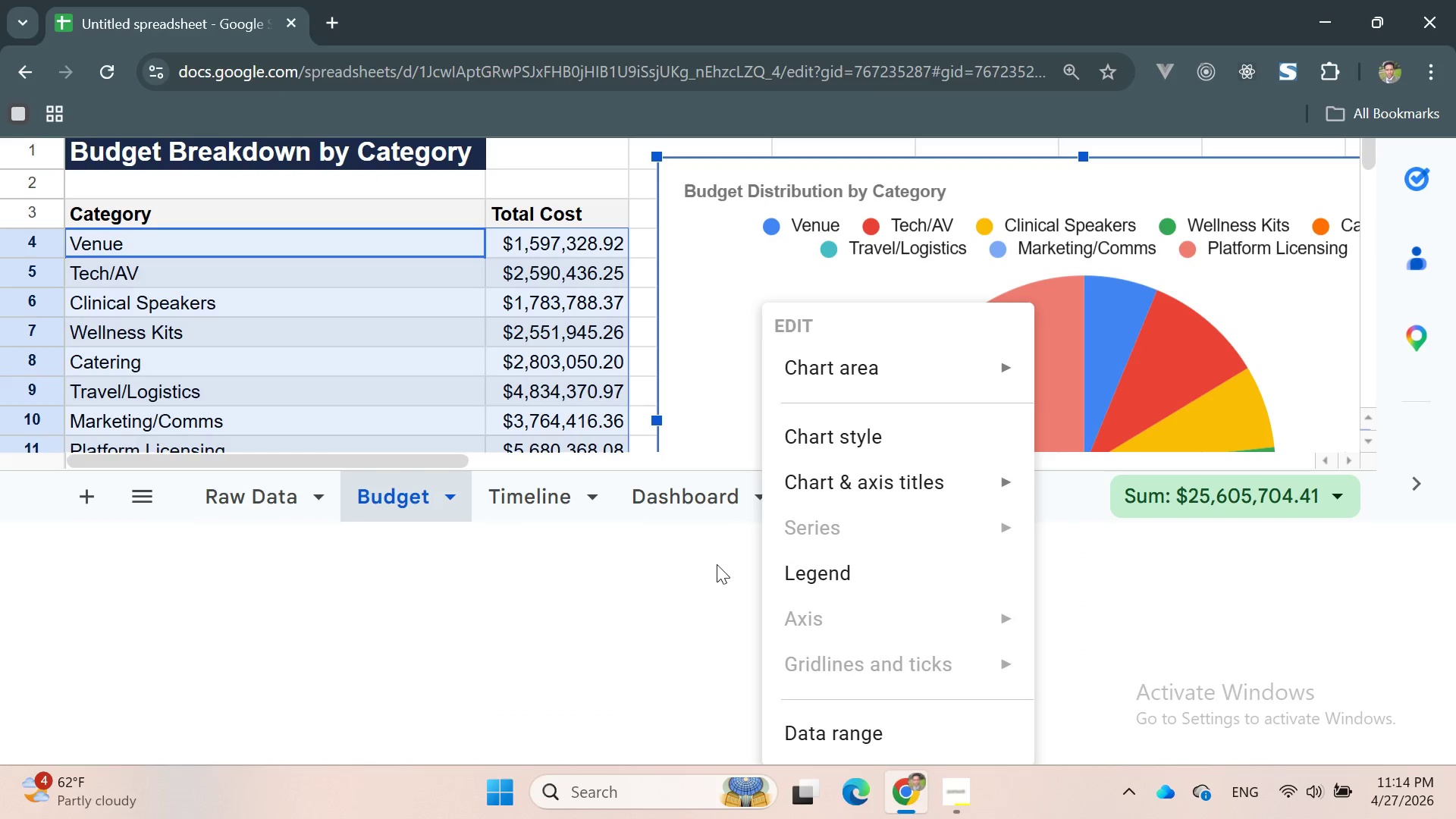 
scroll: coordinate [882, 558], scroll_direction: down, amount: 1.0
 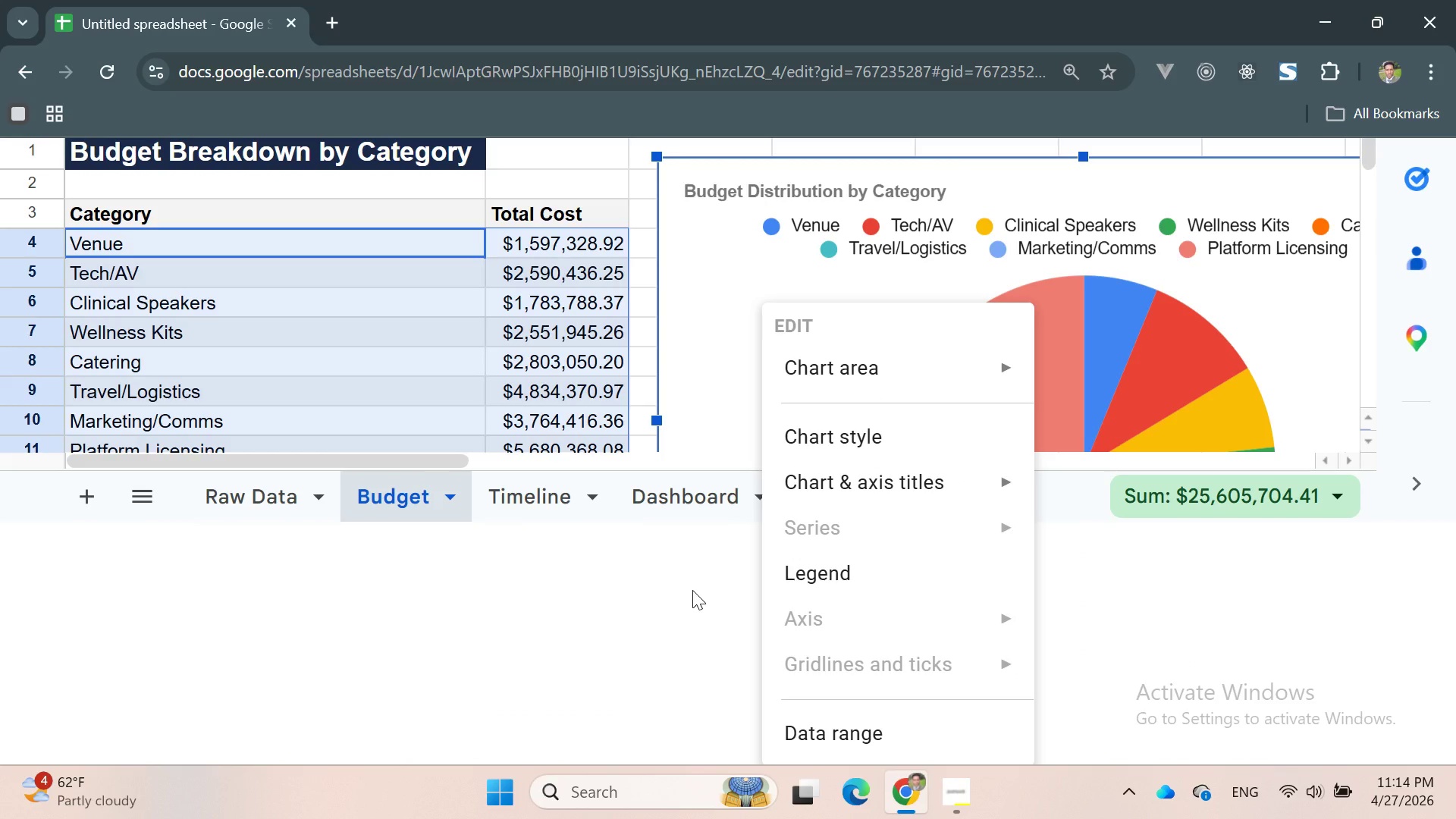 
left_click([692, 590])
 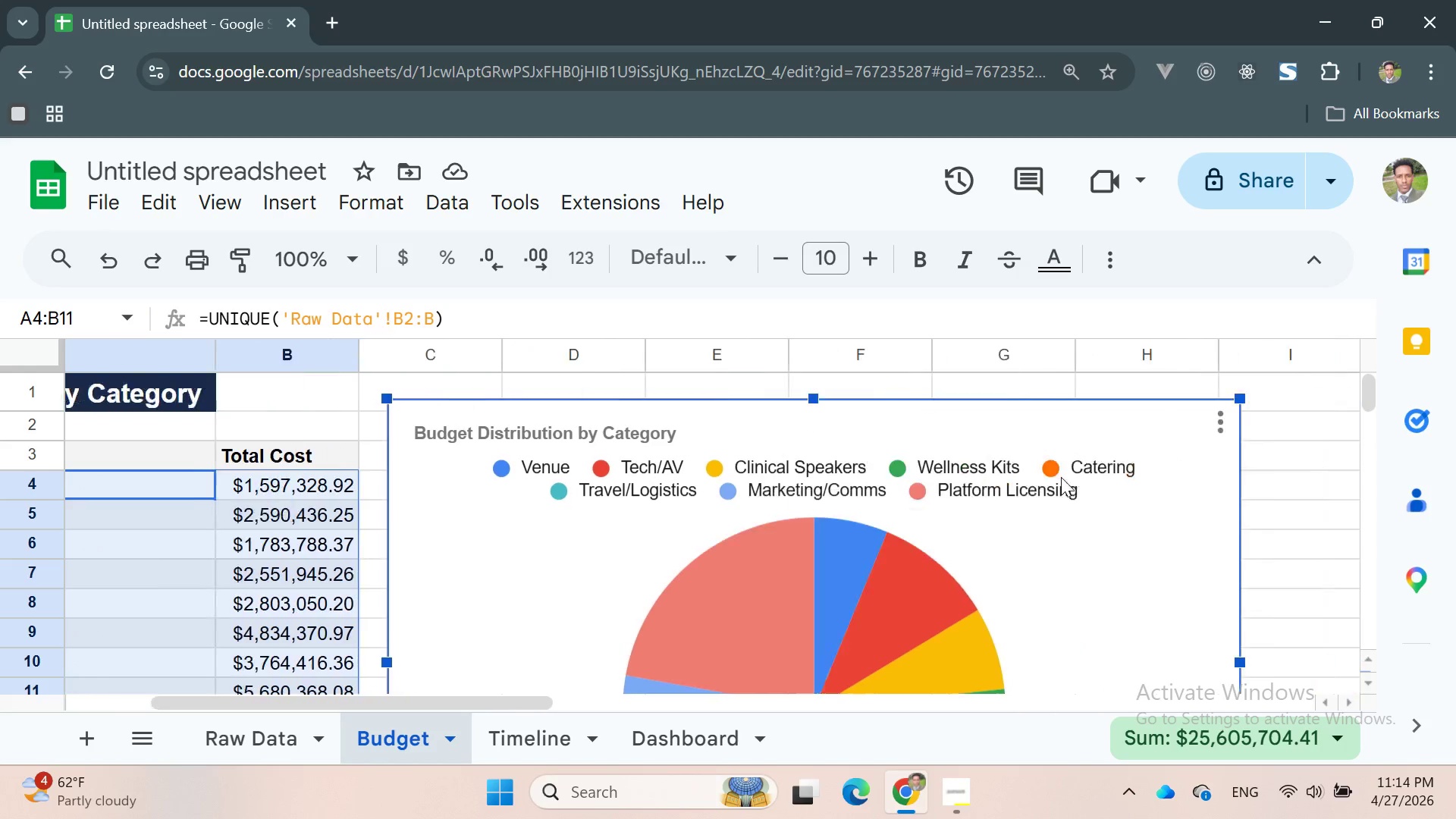 
left_click([1102, 416])
 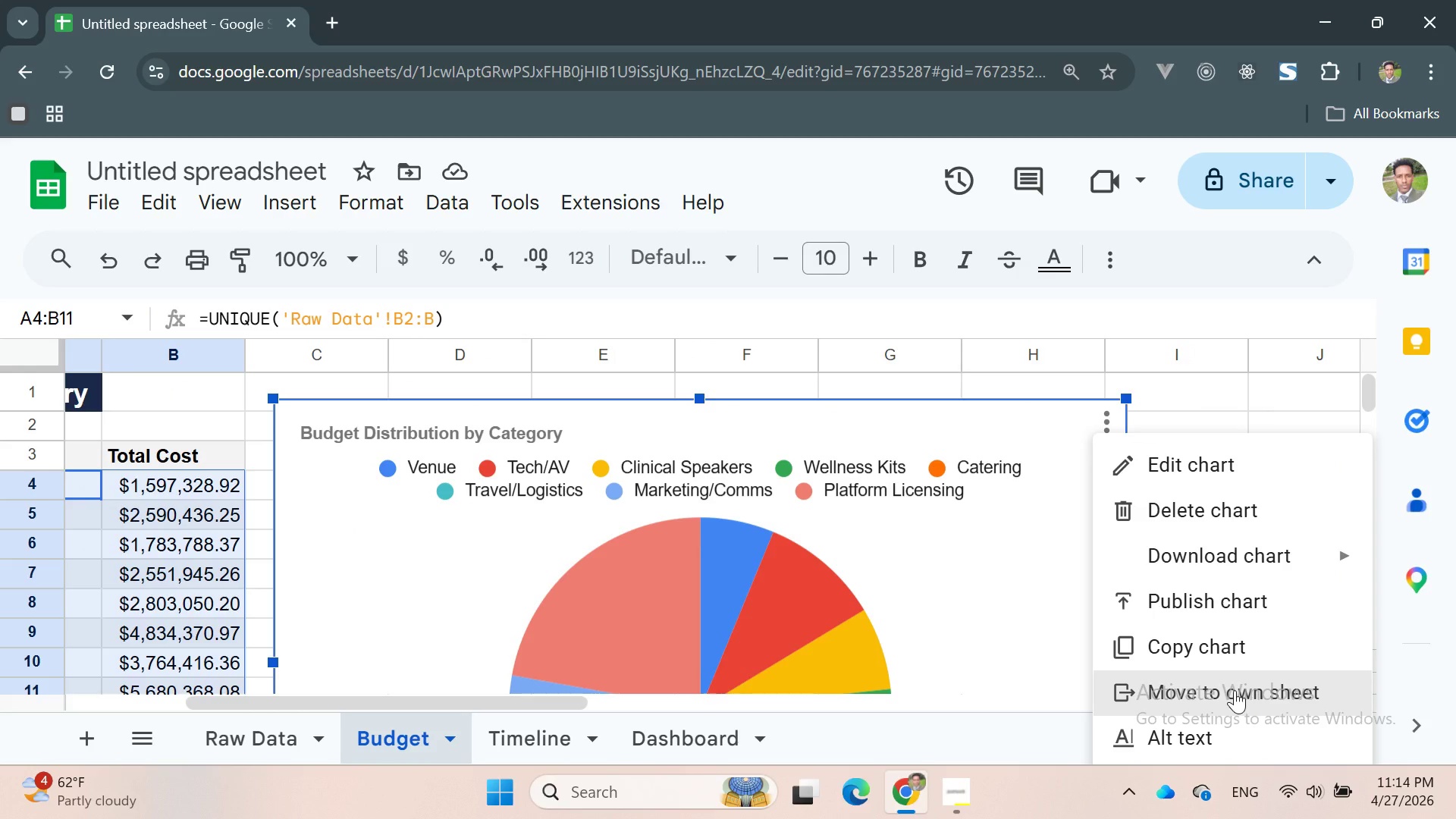 
wait(6.16)
 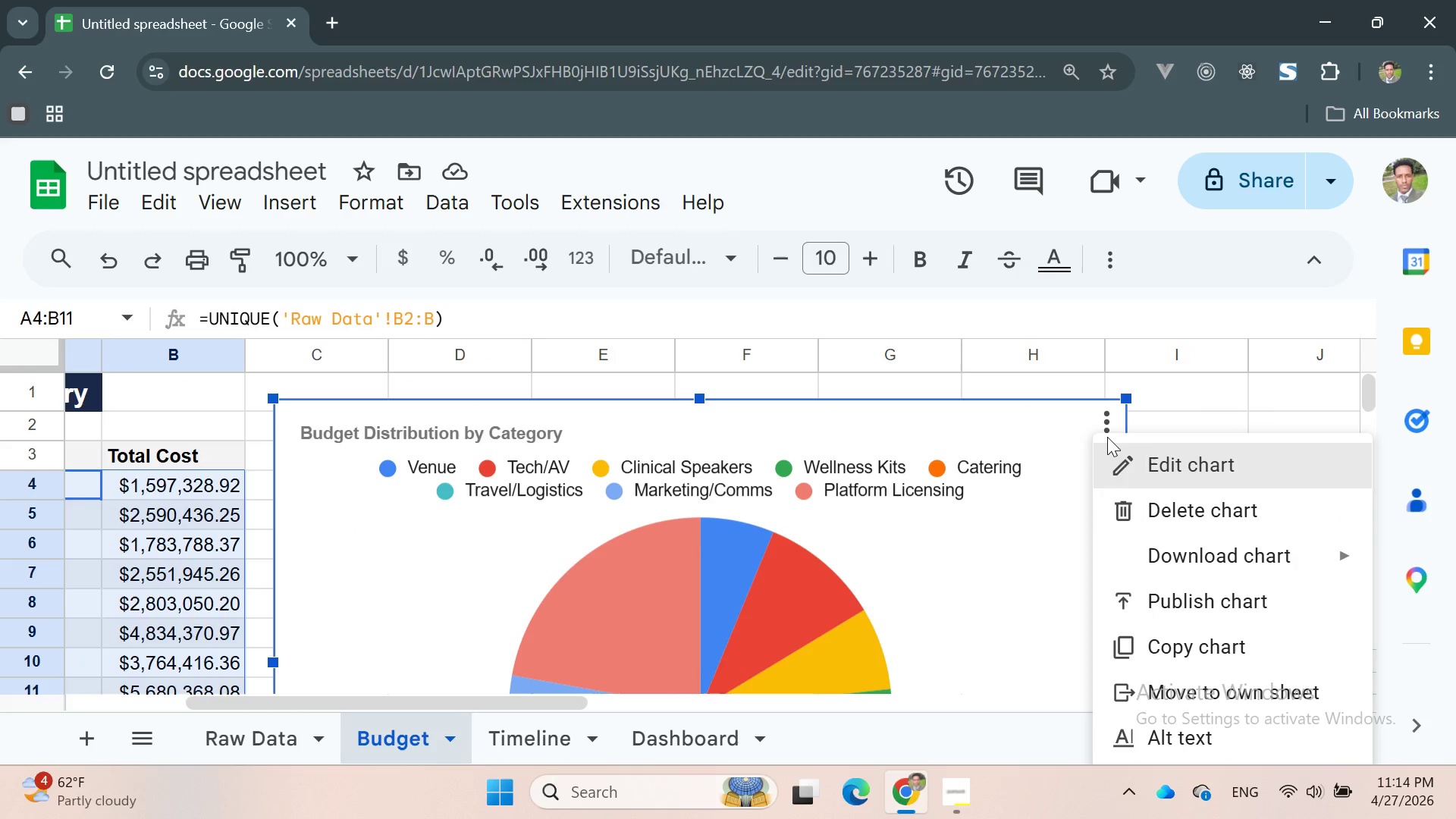 
scroll: coordinate [1238, 611], scroll_direction: down, amount: 3.0
 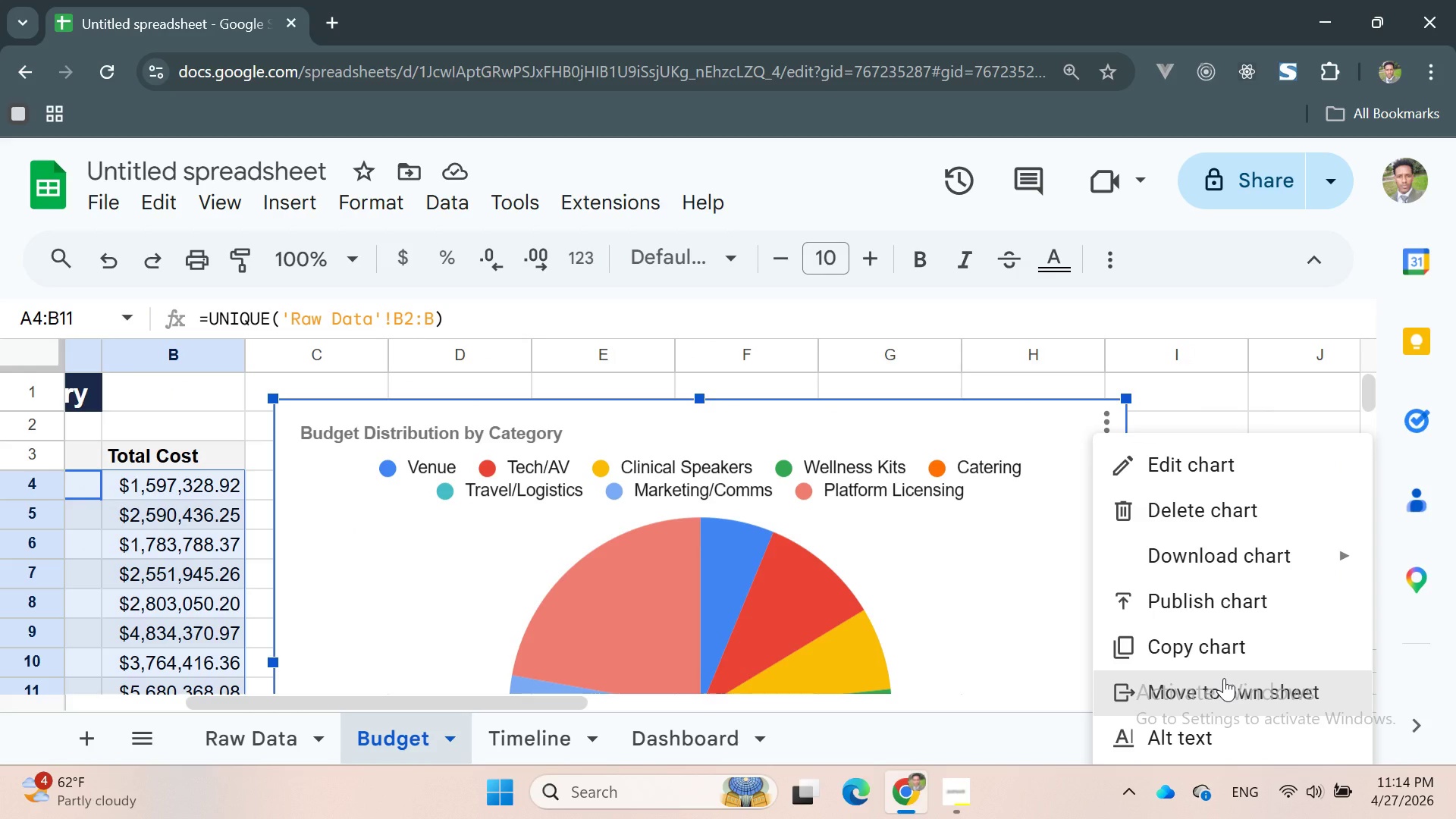 
left_click([1224, 678])
 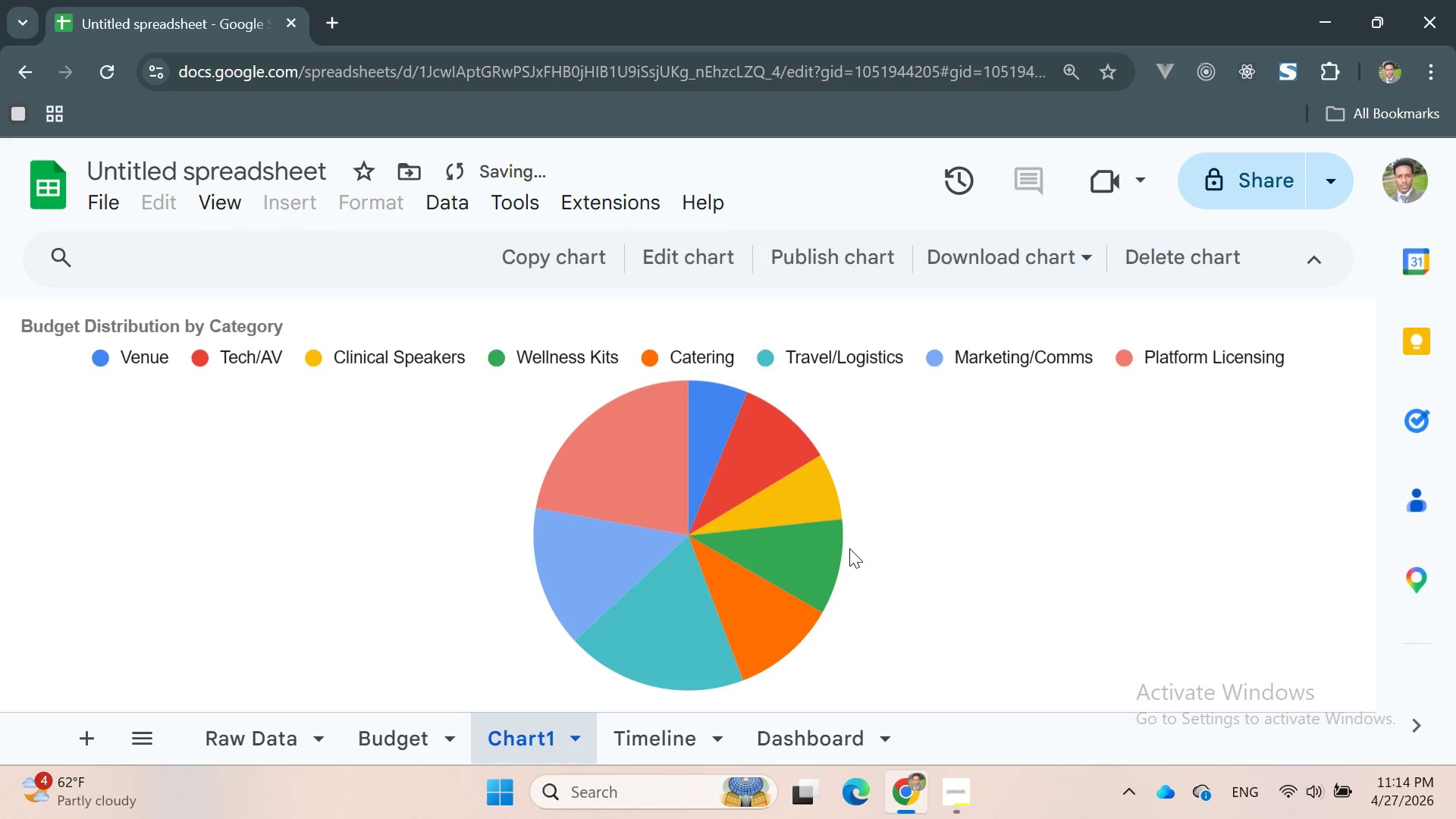 
scroll: coordinate [883, 522], scroll_direction: up, amount: 4.0
 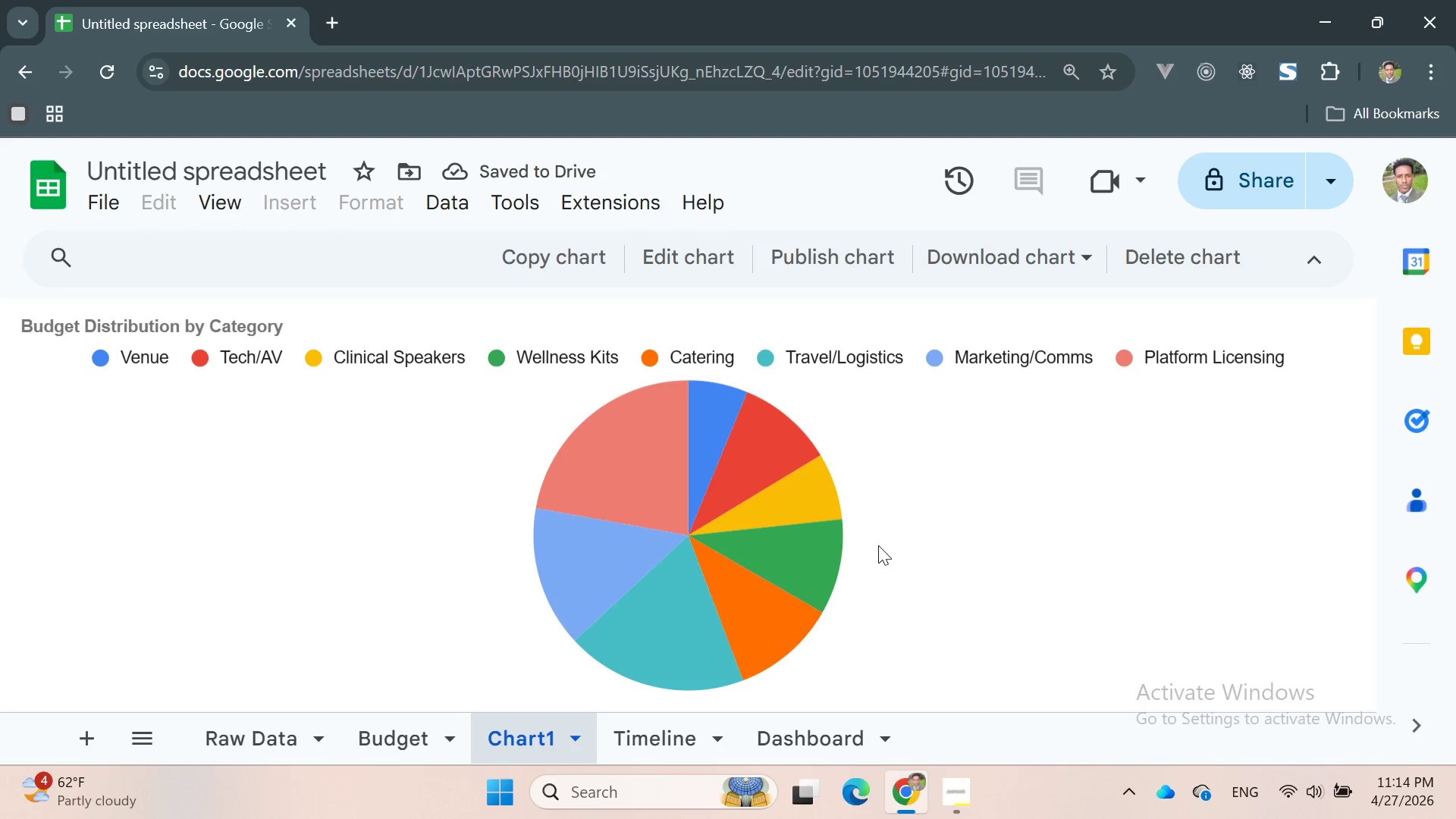 
key(Control+Z)
 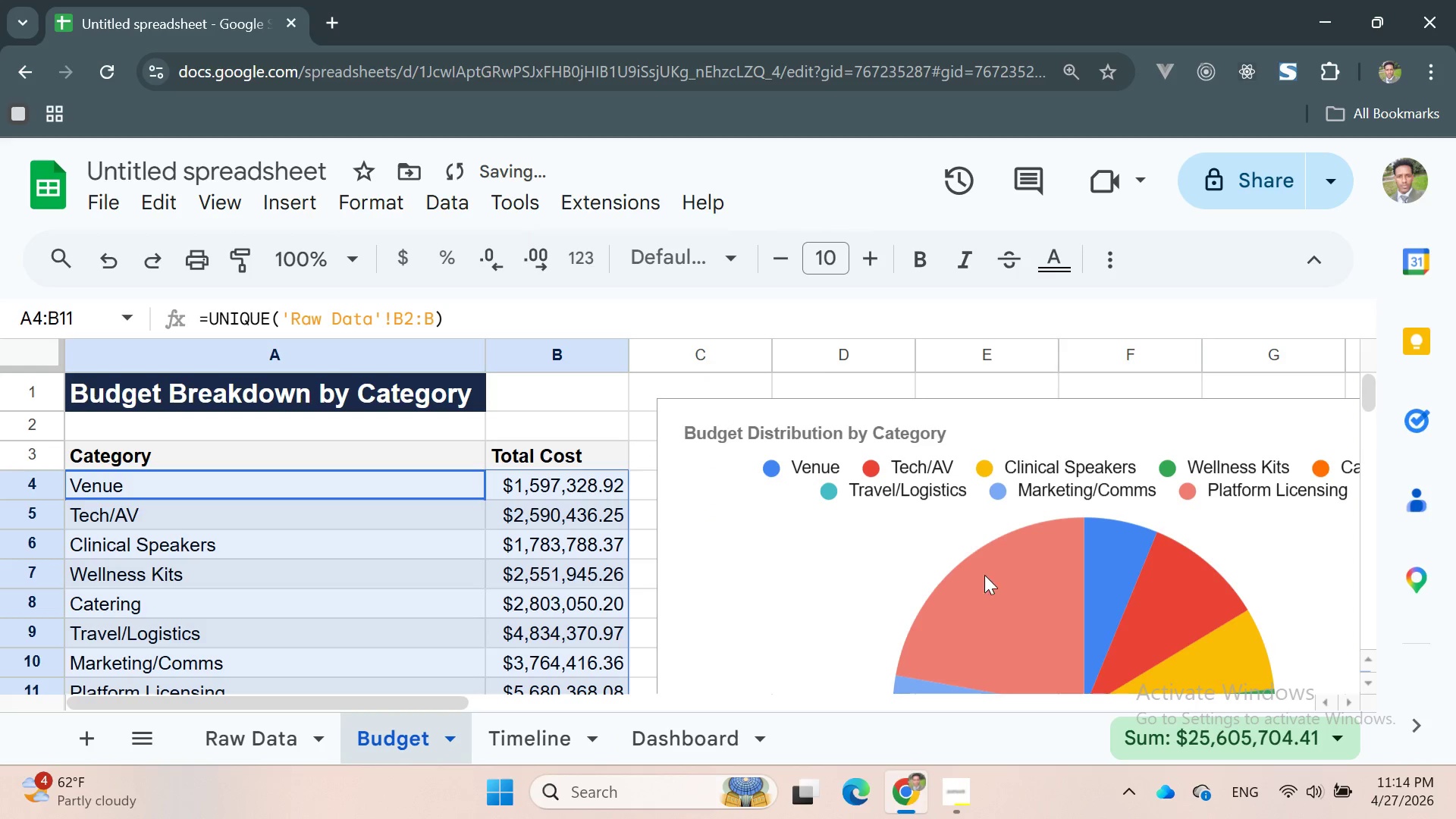 
mouse_move([1254, 437])
 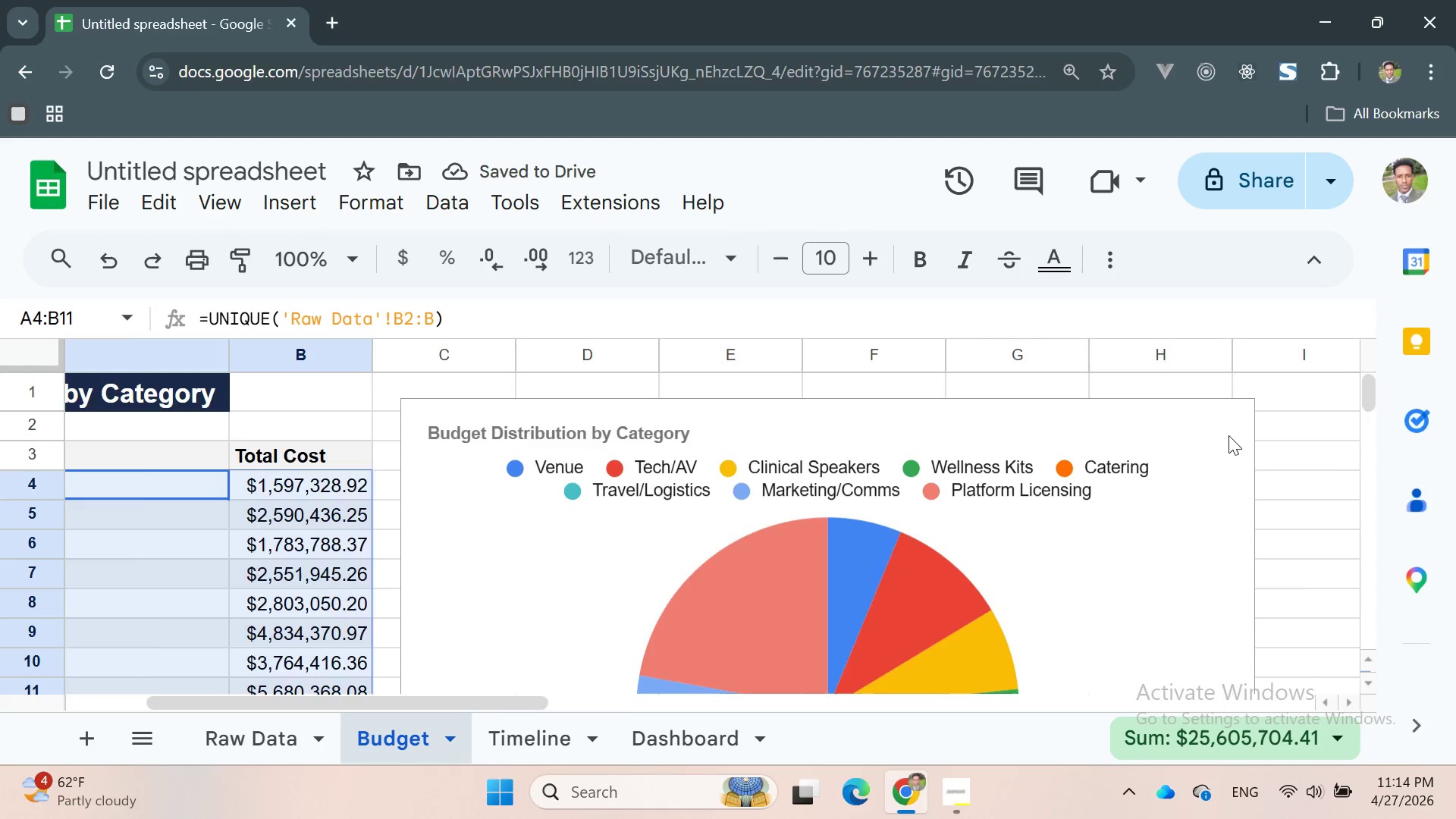 
left_click([1228, 435])
 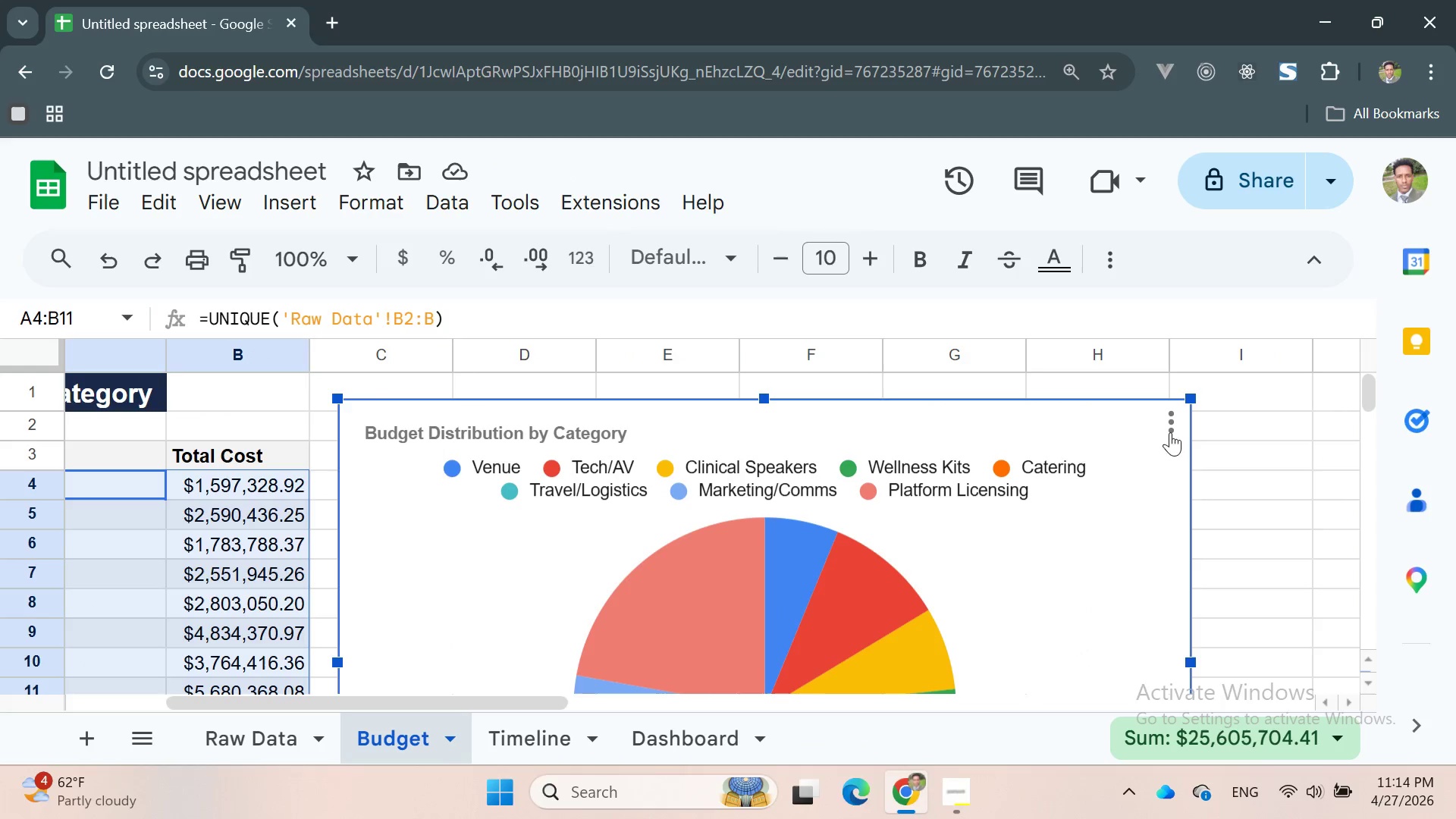 
left_click([1169, 419])
 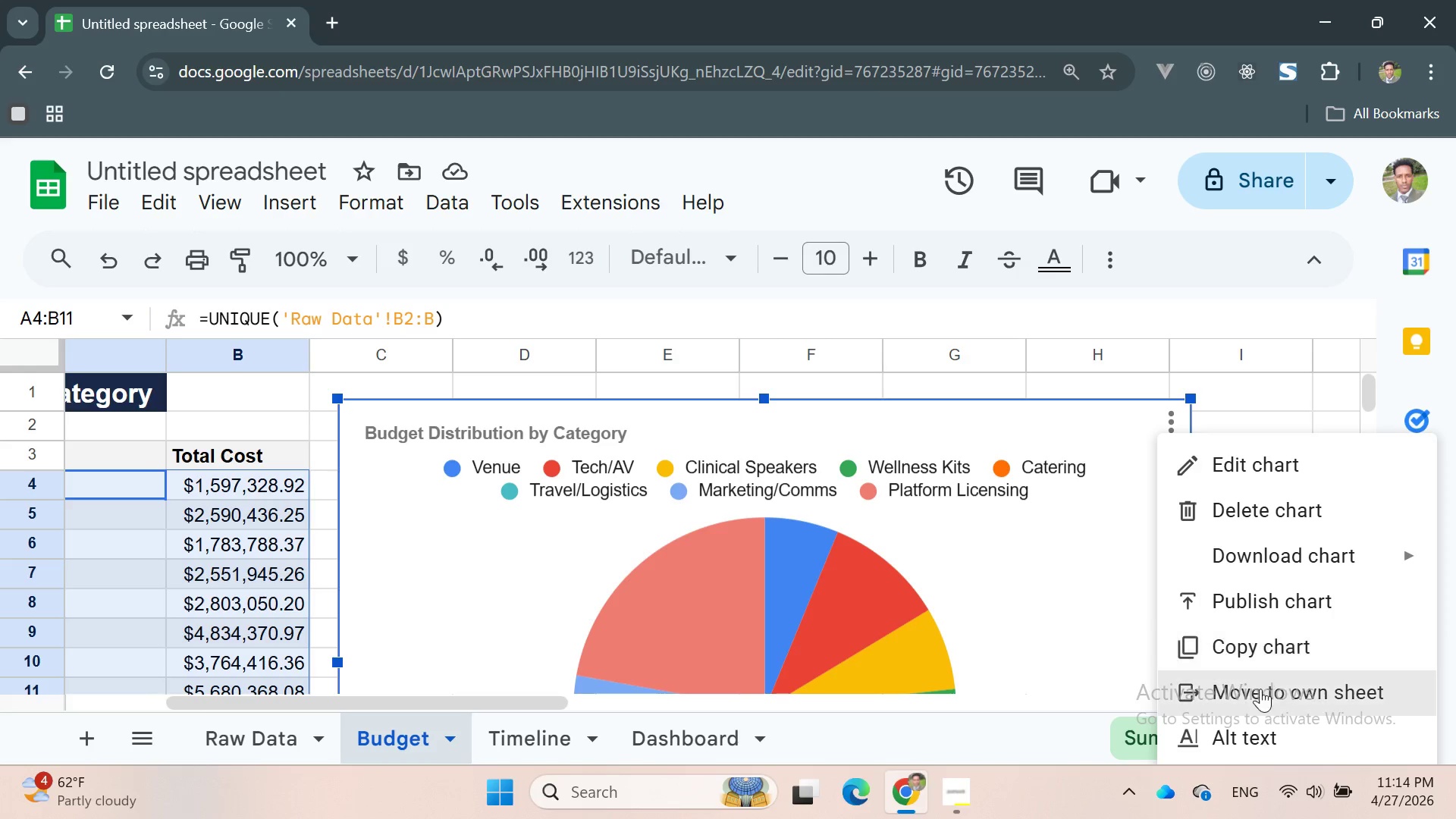 
wait(8.97)
 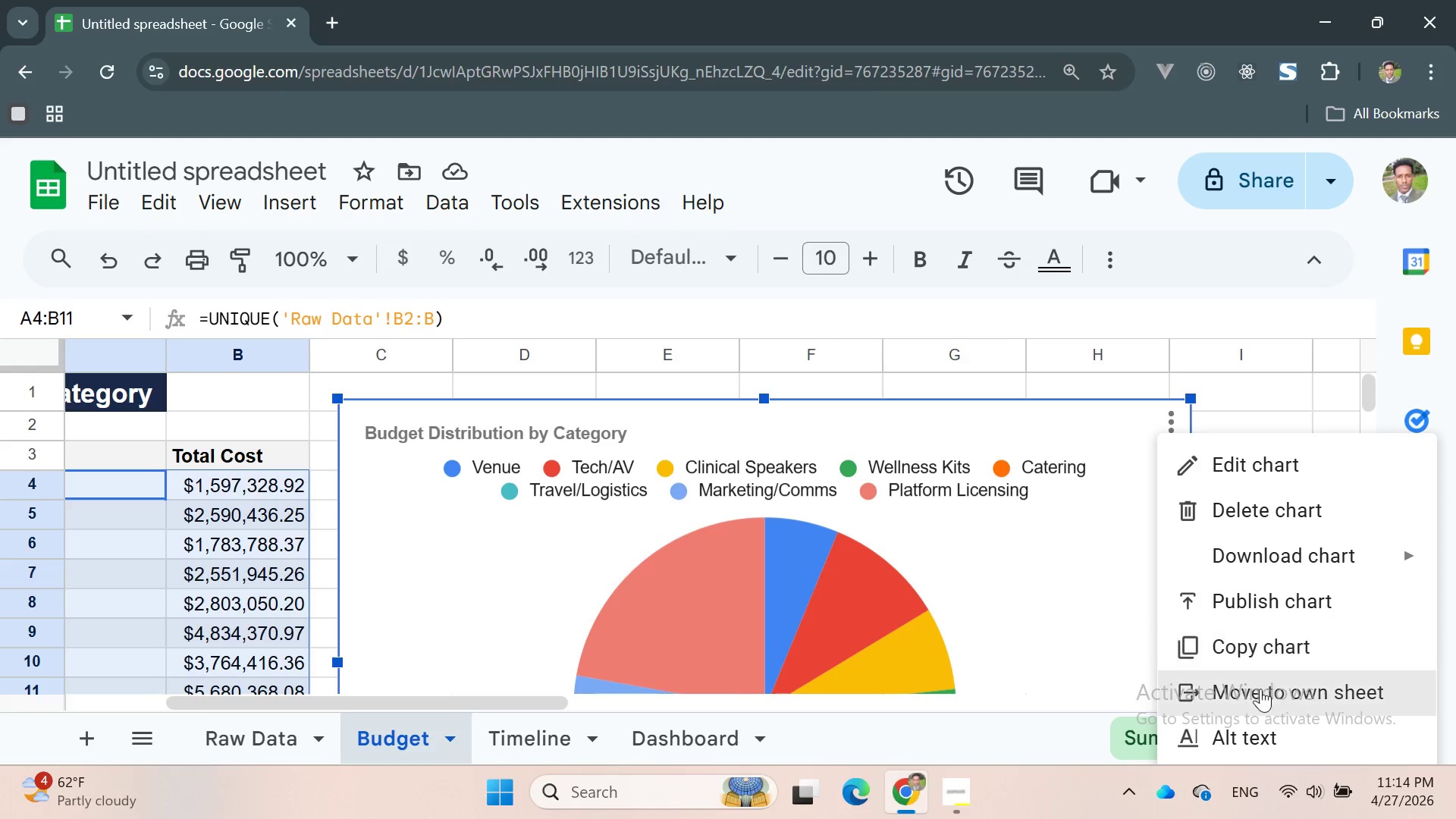 
left_click([957, 351])
 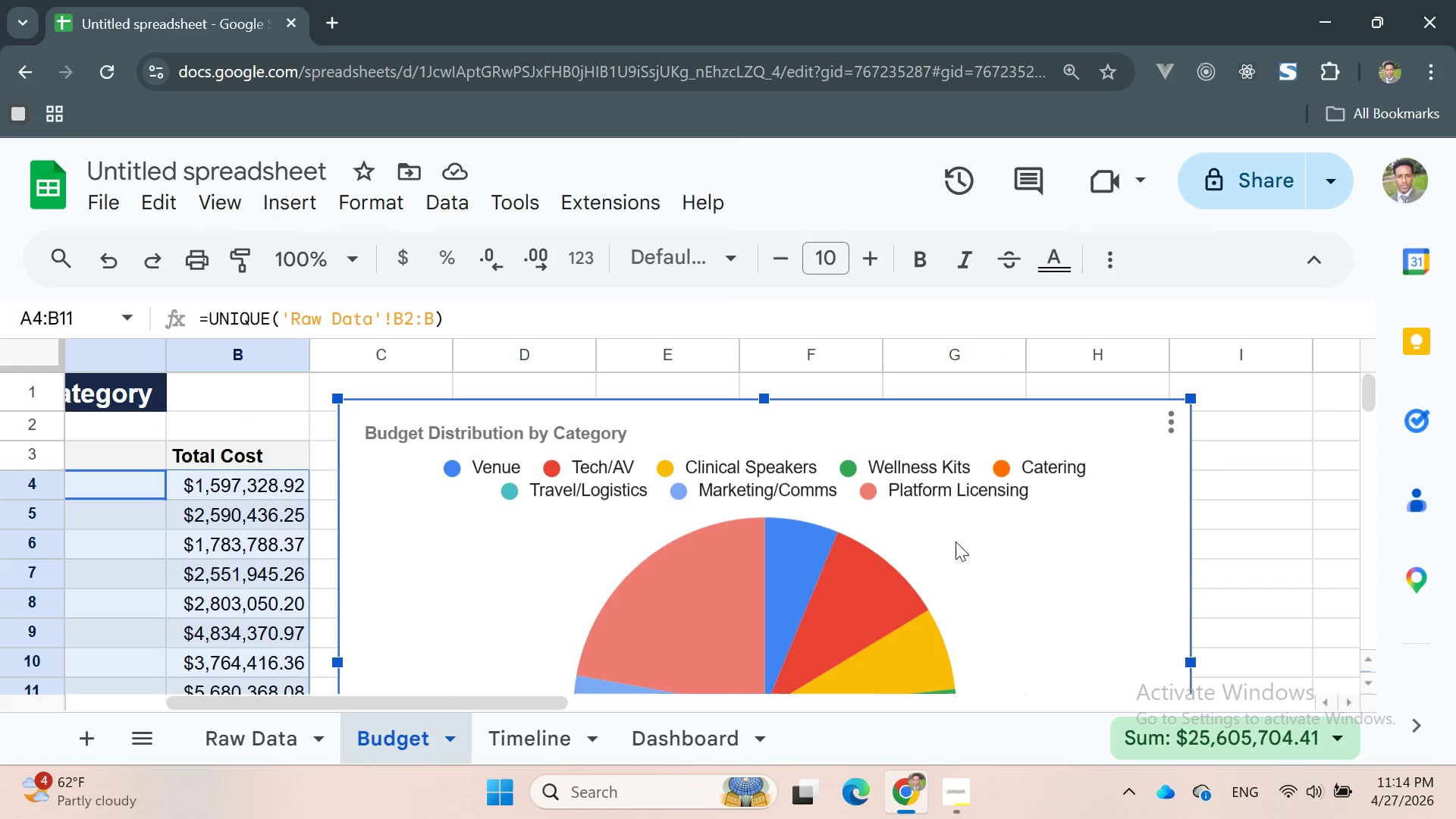 
left_click([959, 551])
 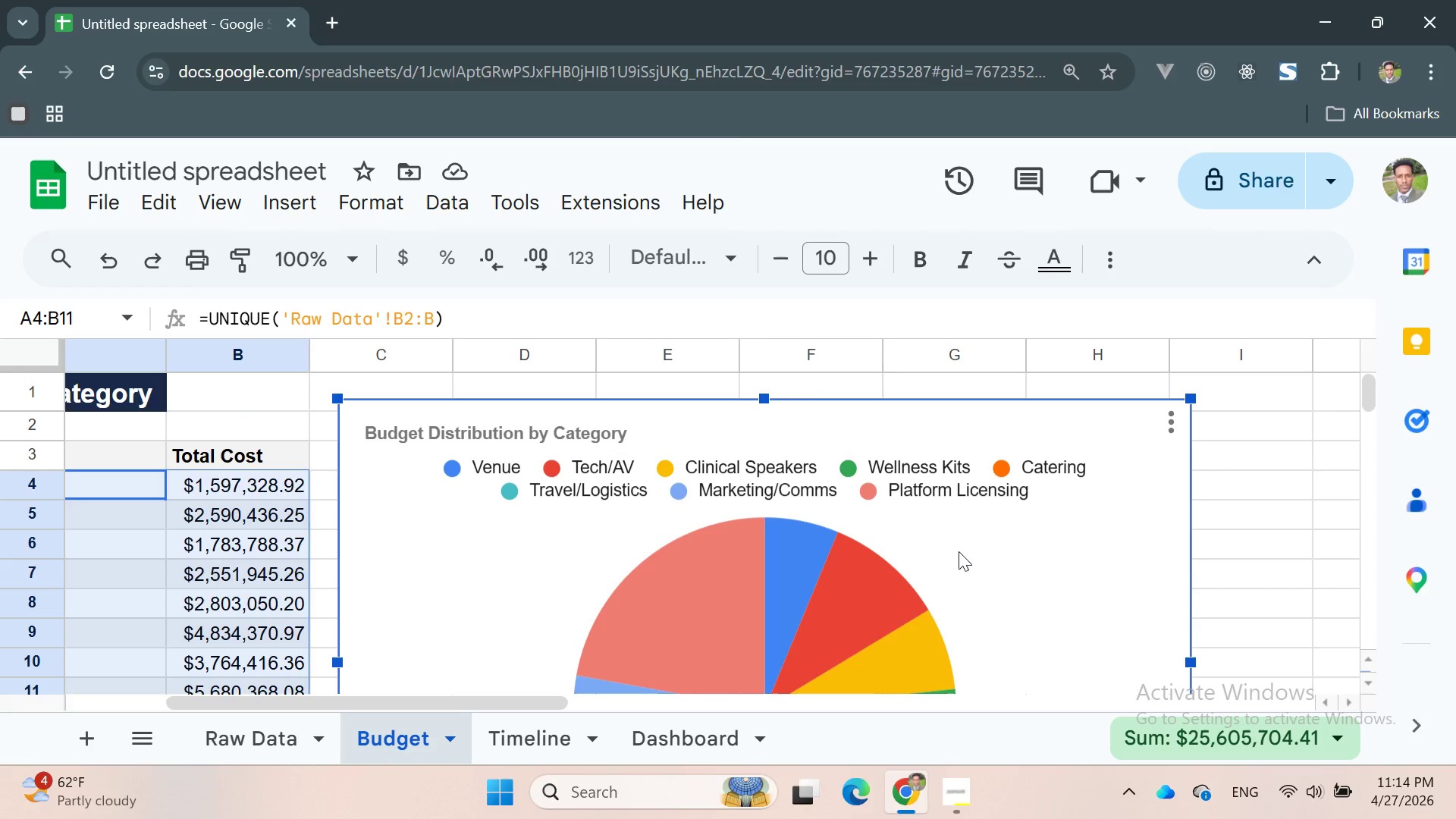 
right_click([959, 551])
 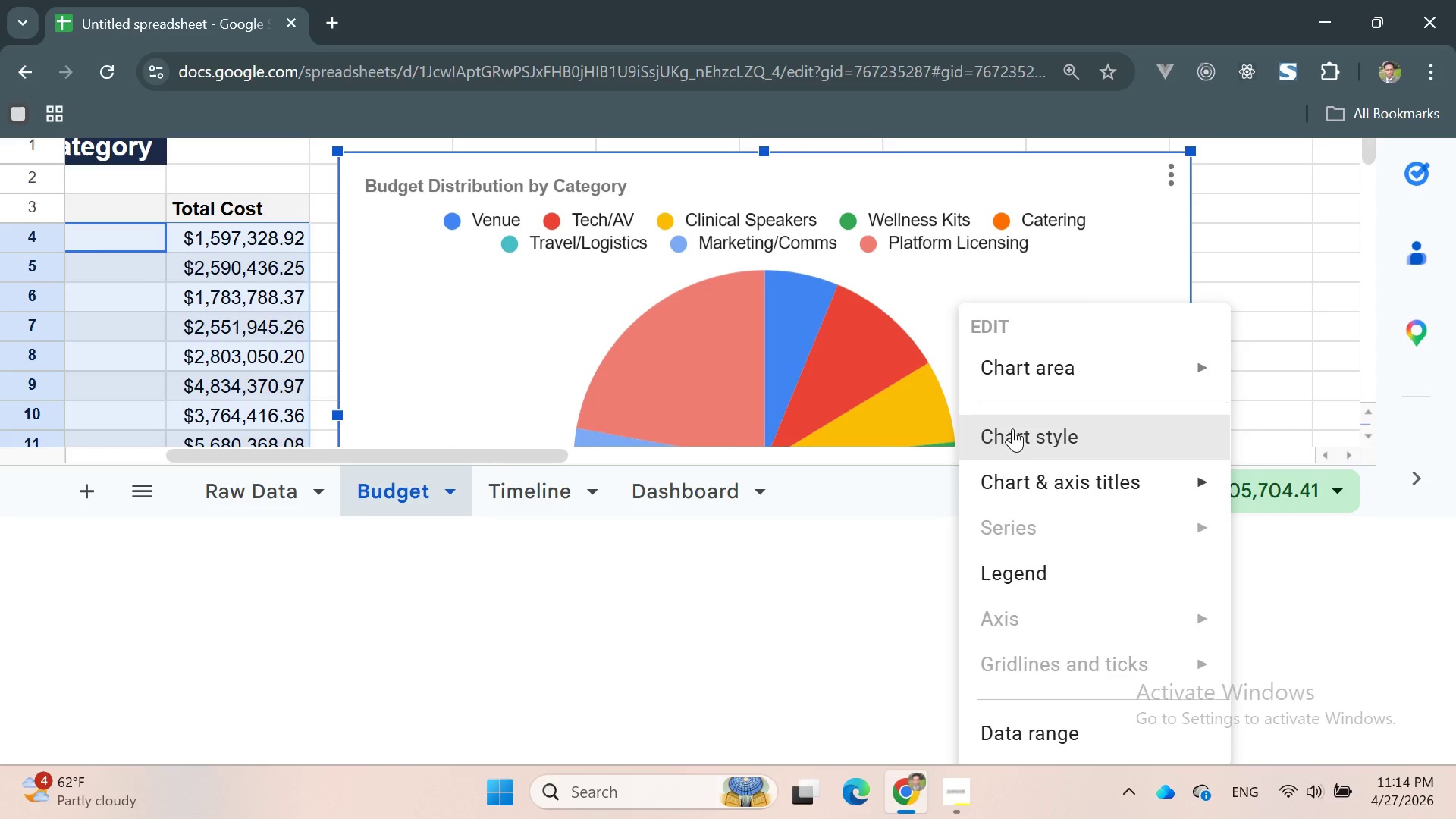 
scroll: coordinate [1013, 426], scroll_direction: down, amount: 4.0
 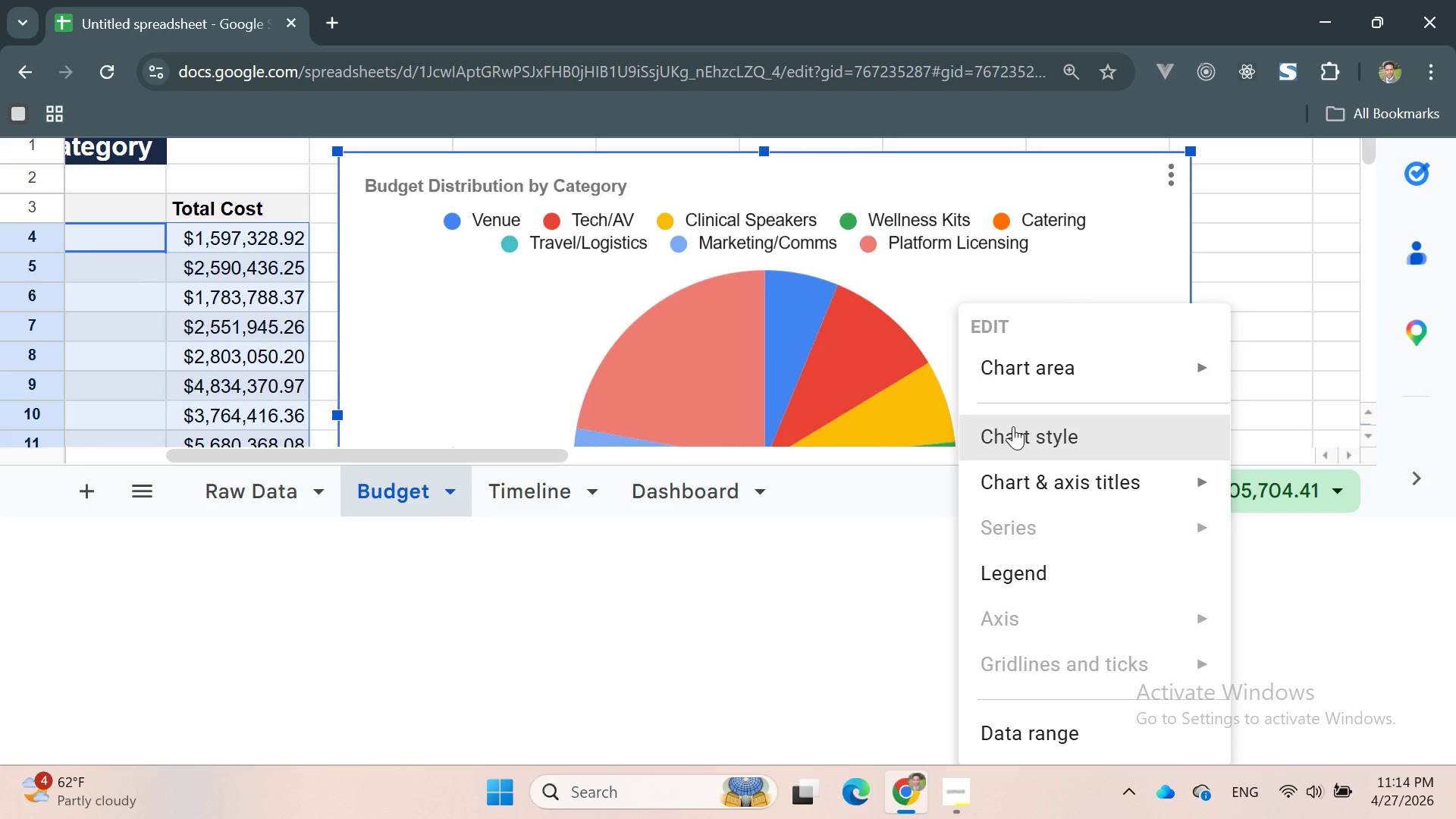 
scroll: coordinate [1013, 426], scroll_direction: up, amount: 1.0
 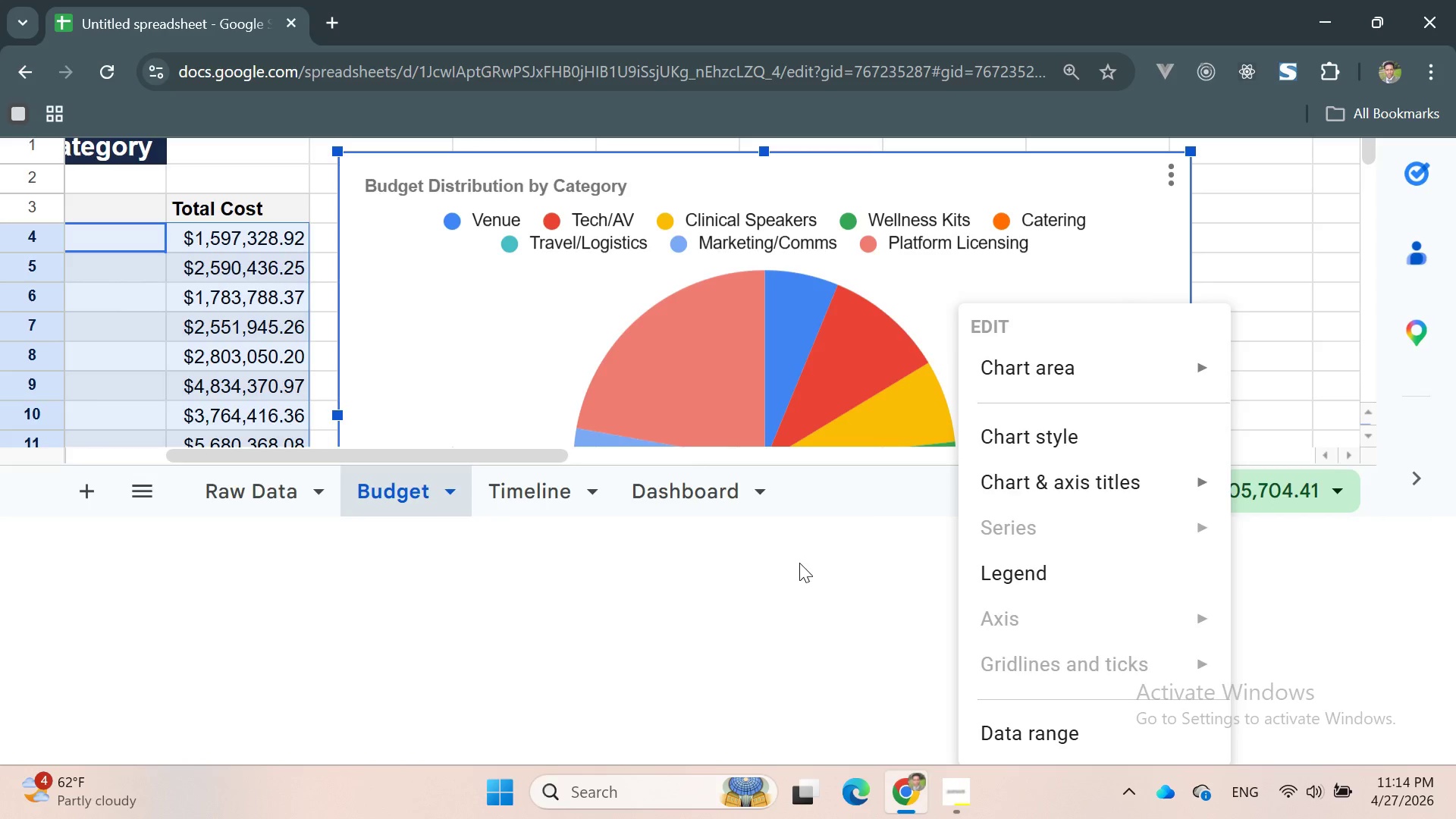 
left_click([799, 563])
 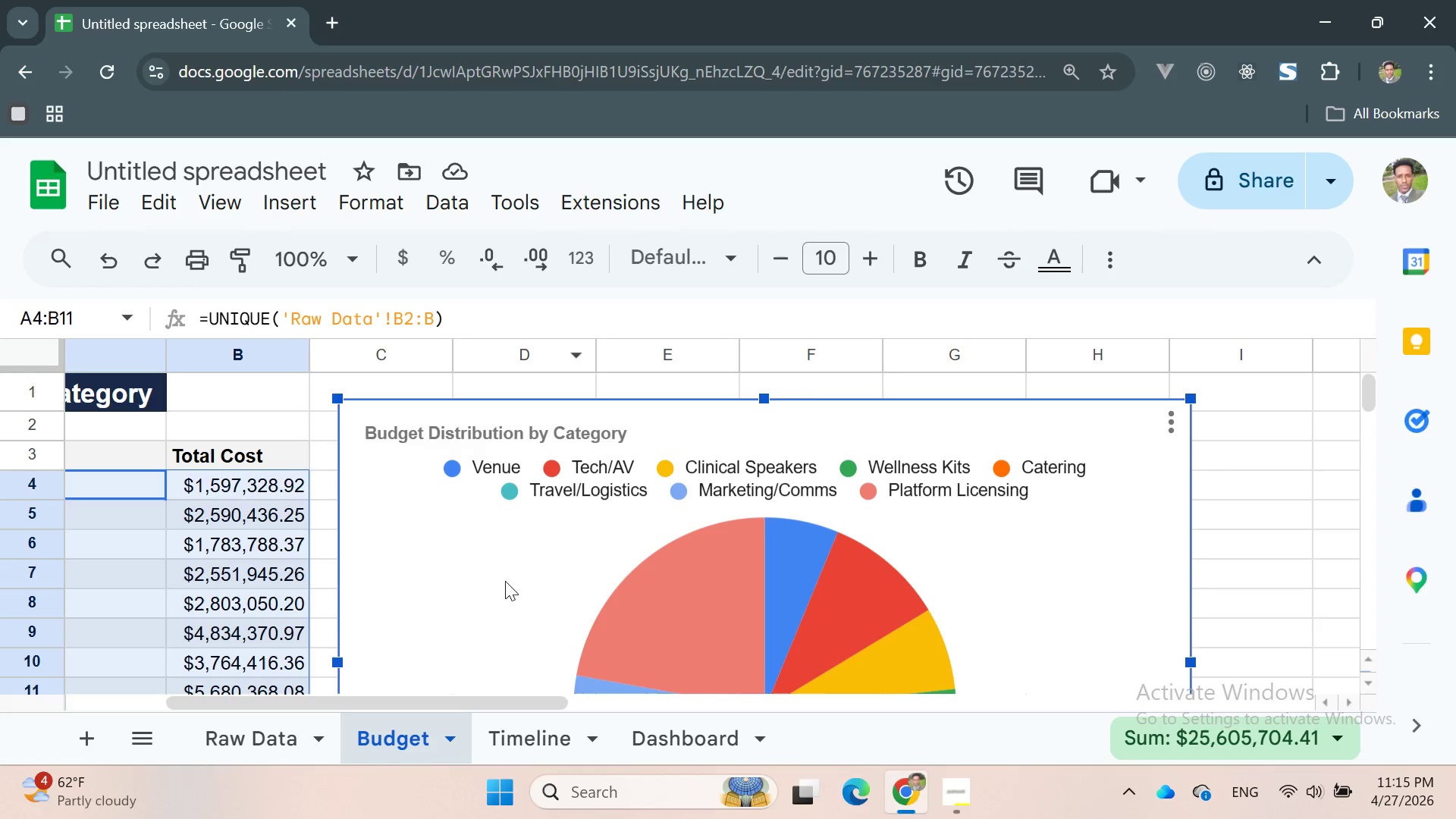 
left_click([401, 750])
 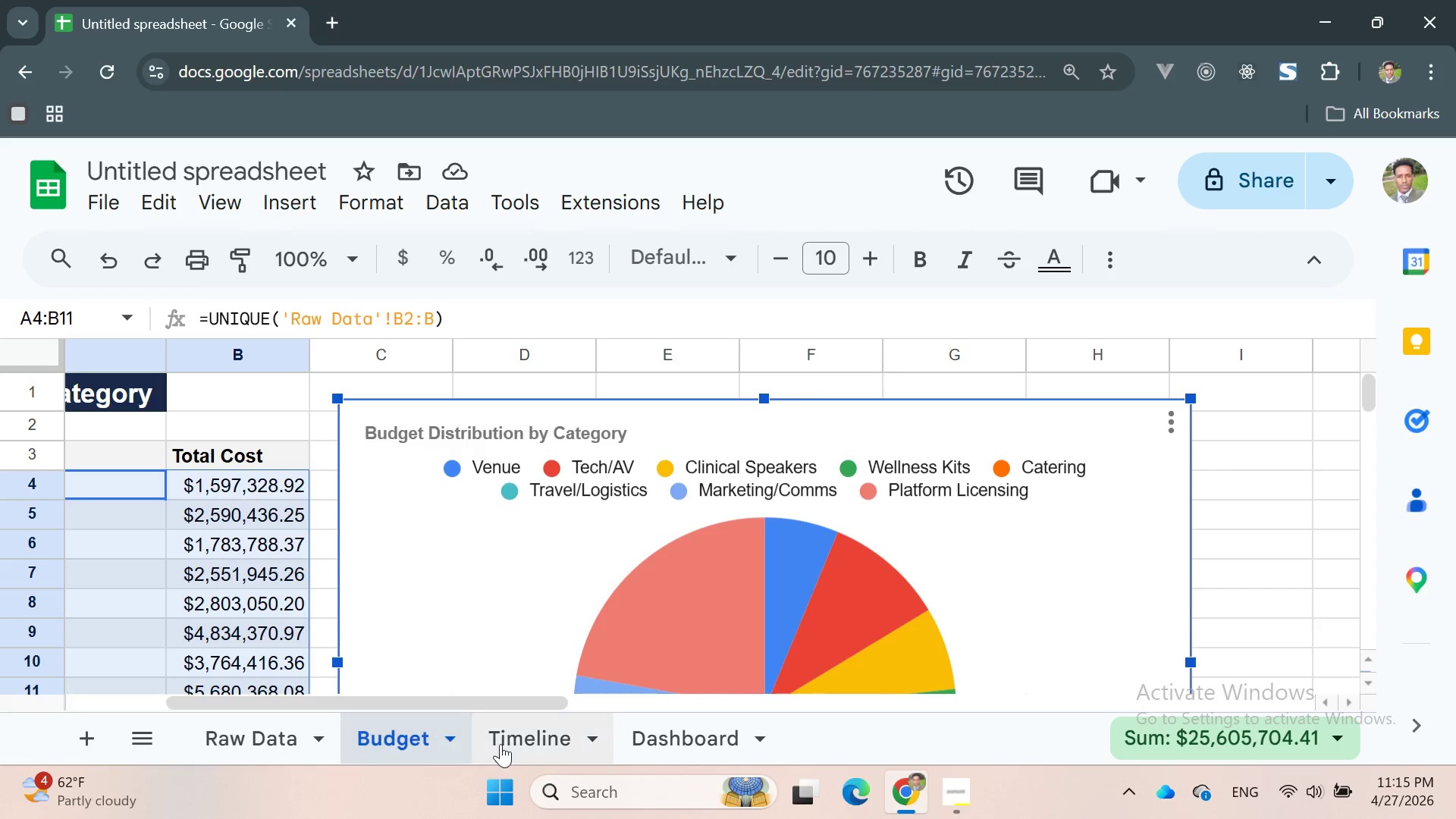 
left_click([509, 742])
 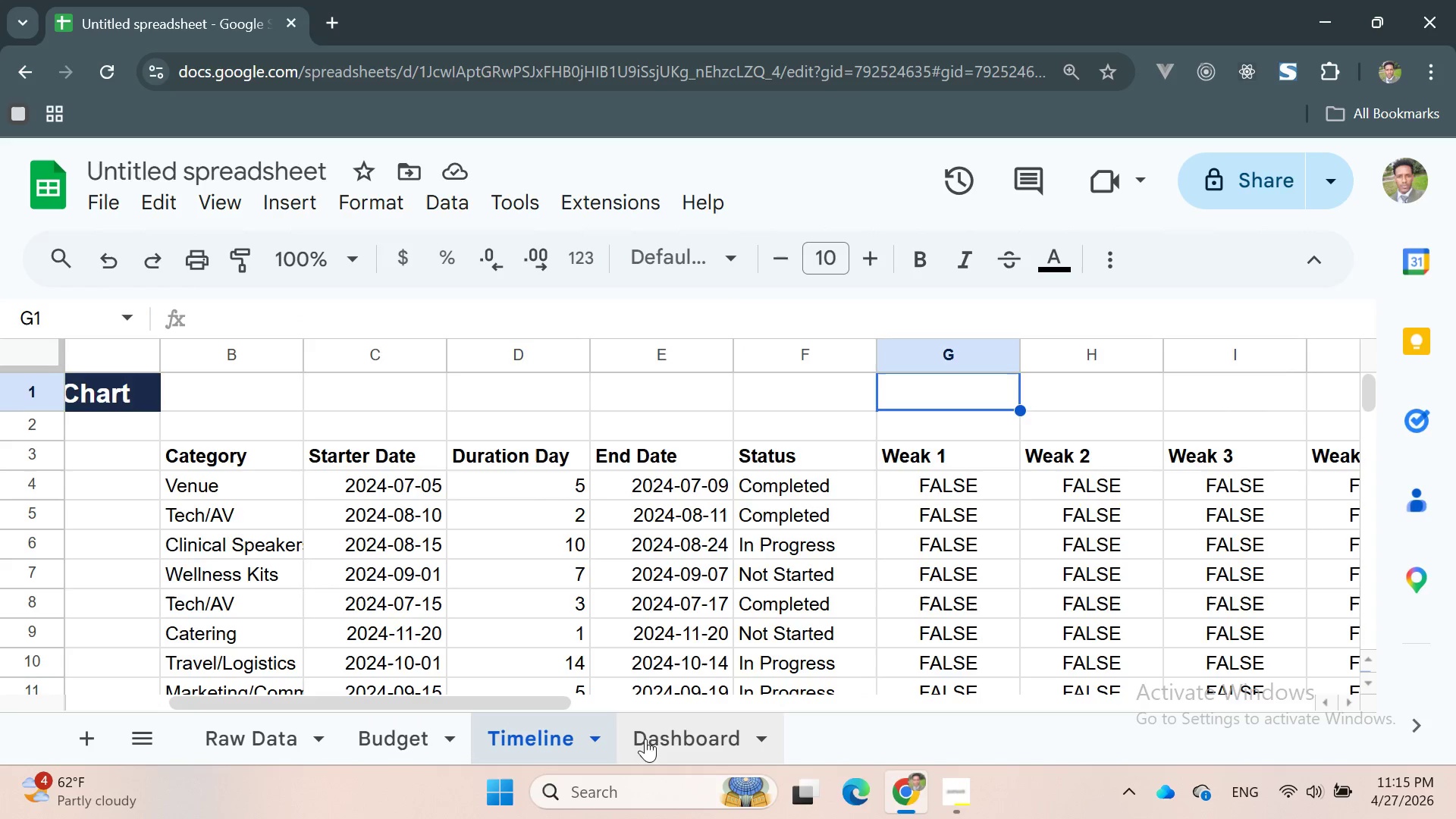 
left_click([654, 735])
 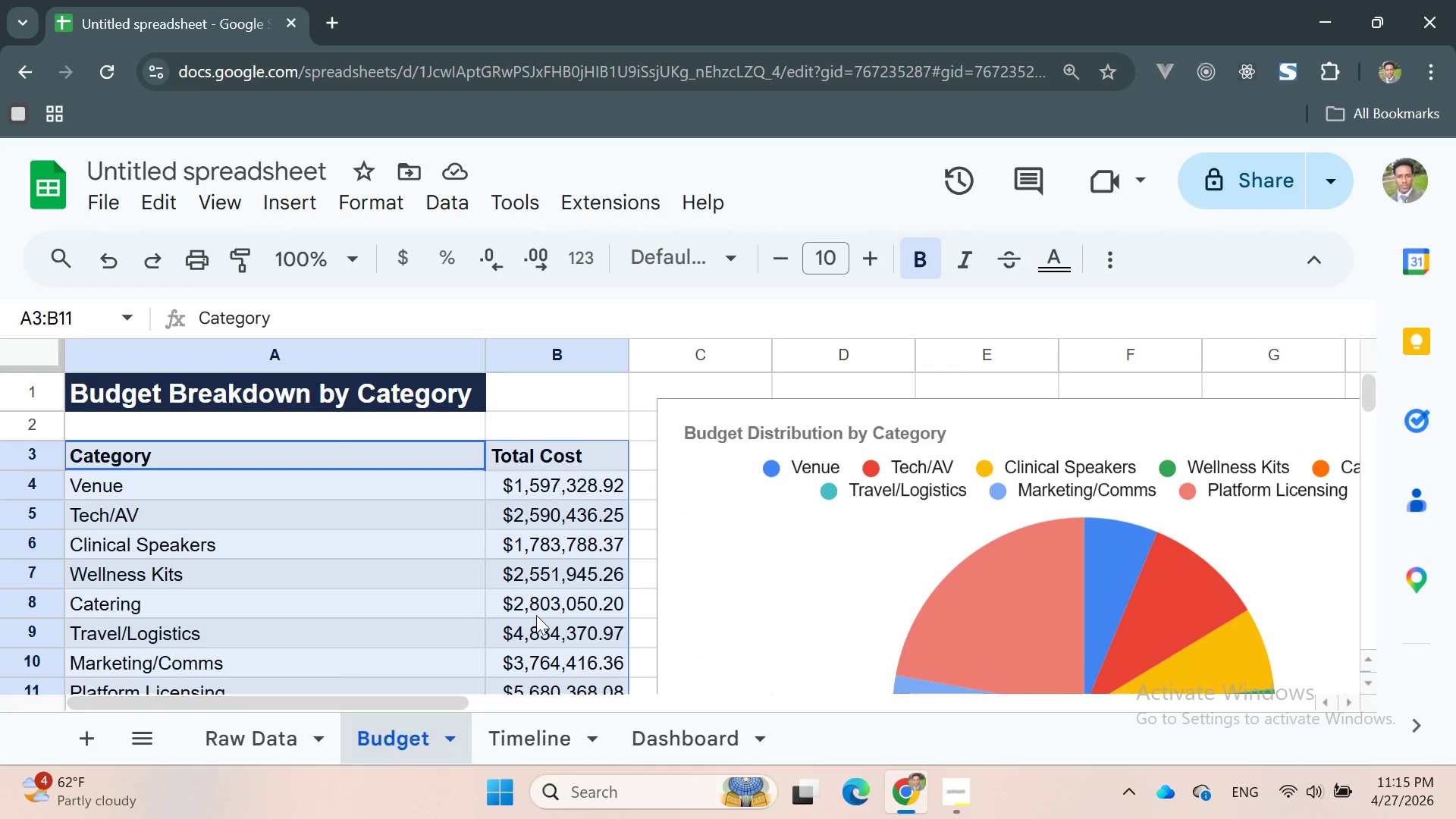 
right_click([711, 522])
 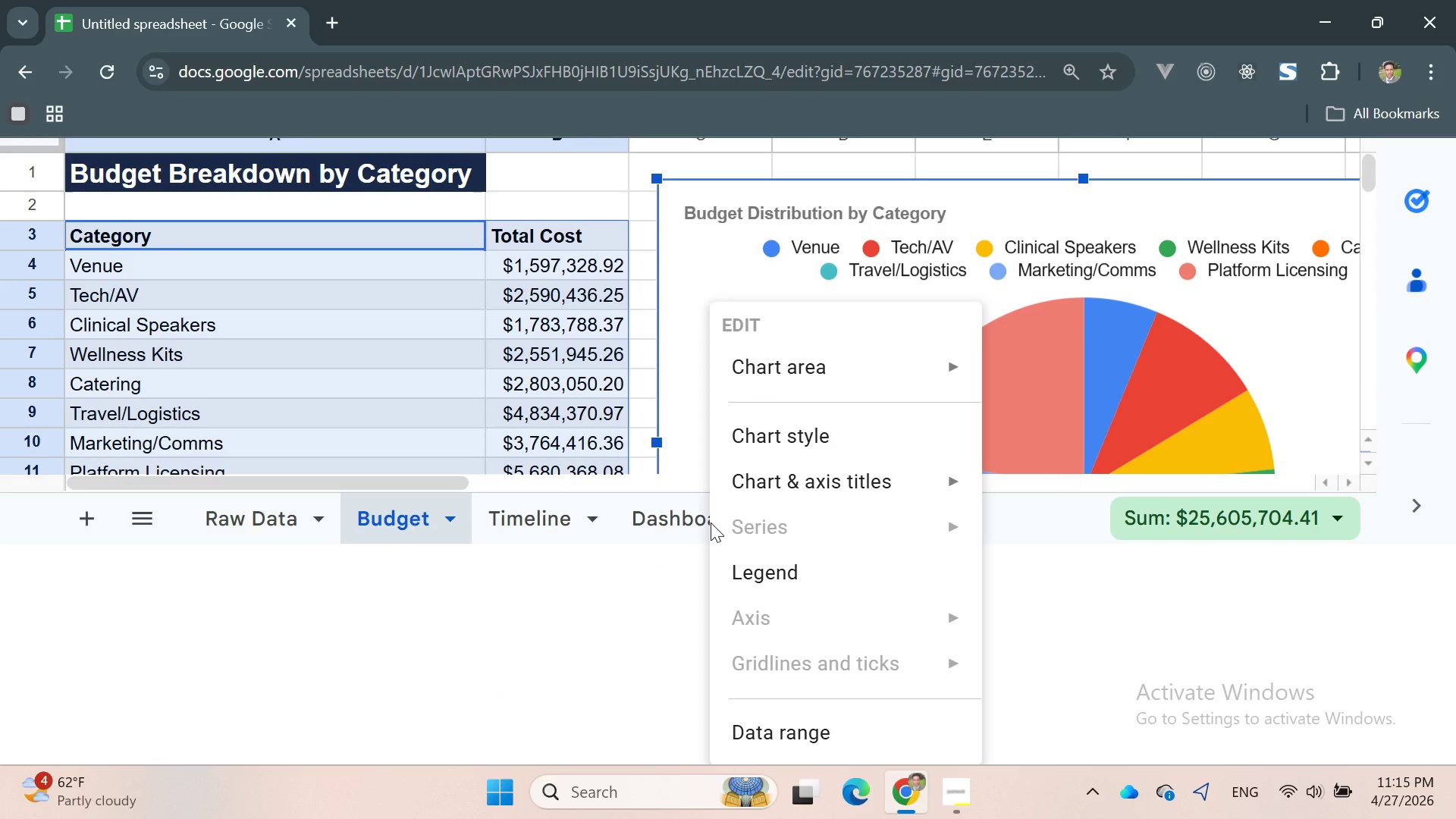 
scroll: coordinate [934, 496], scroll_direction: up, amount: 2.0
 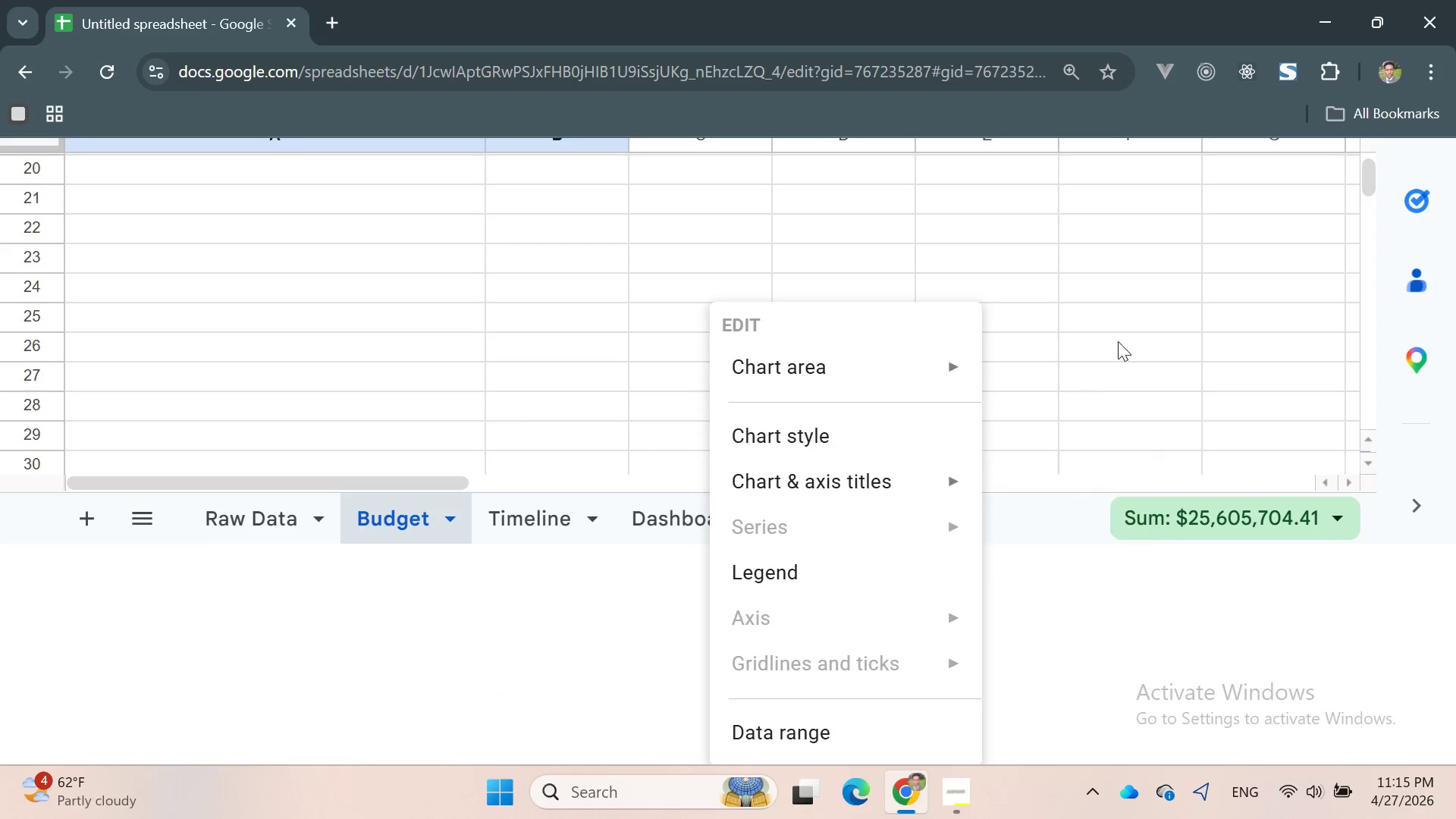 
left_click([1120, 334])
 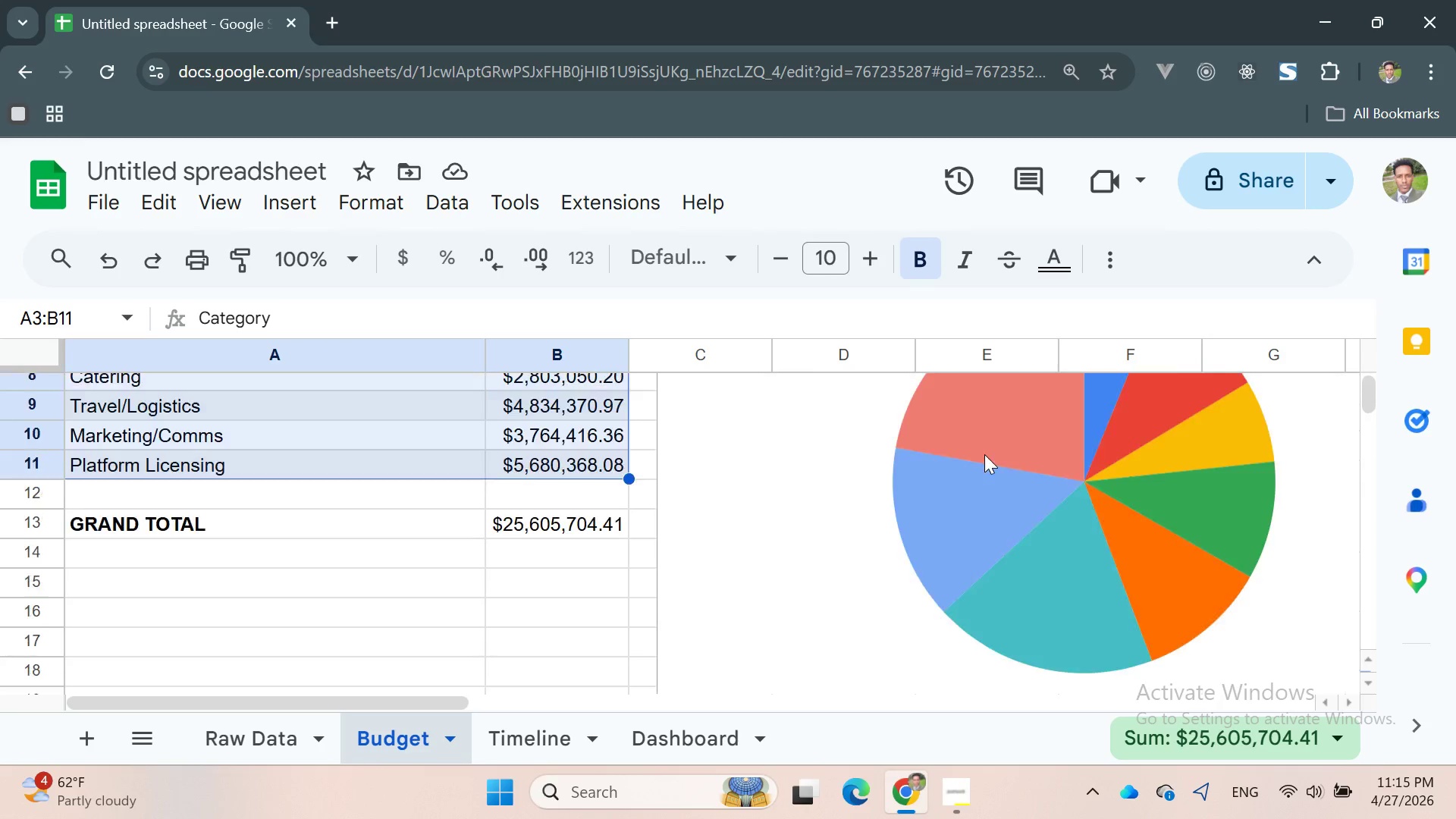 
scroll: coordinate [1009, 510], scroll_direction: up, amount: 9.0
 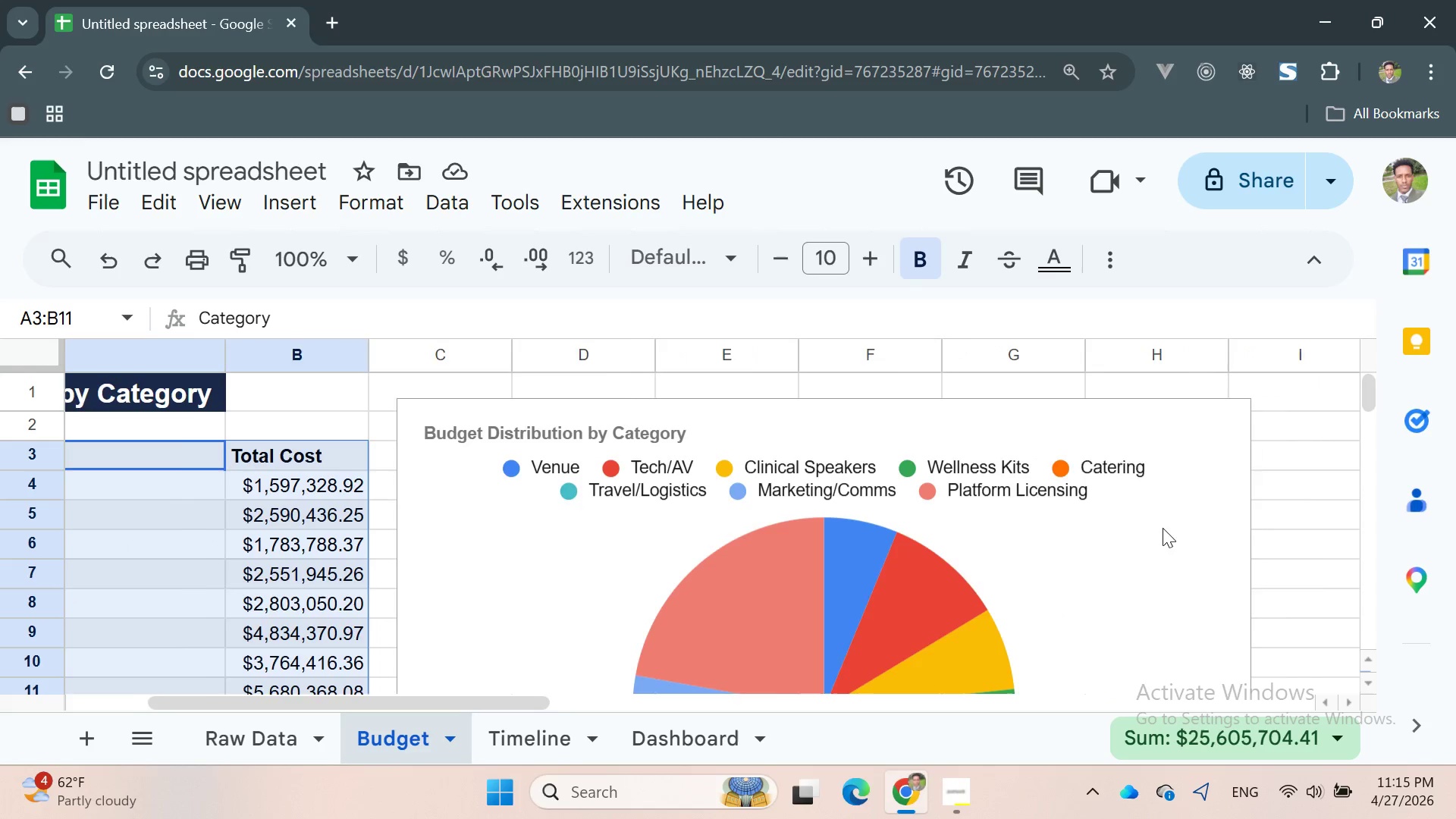 
left_click([1177, 465])
 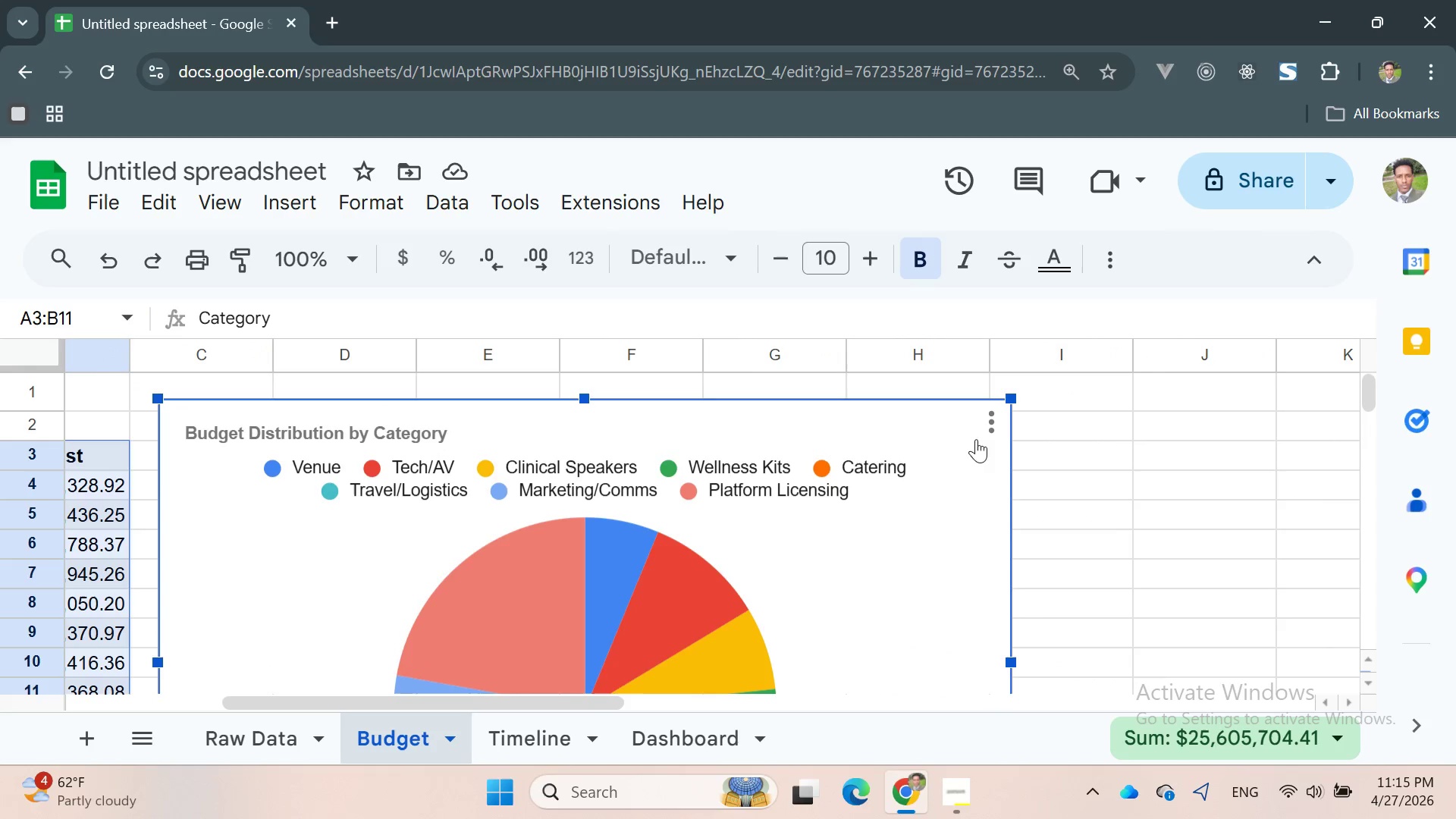 
left_click([985, 428])
 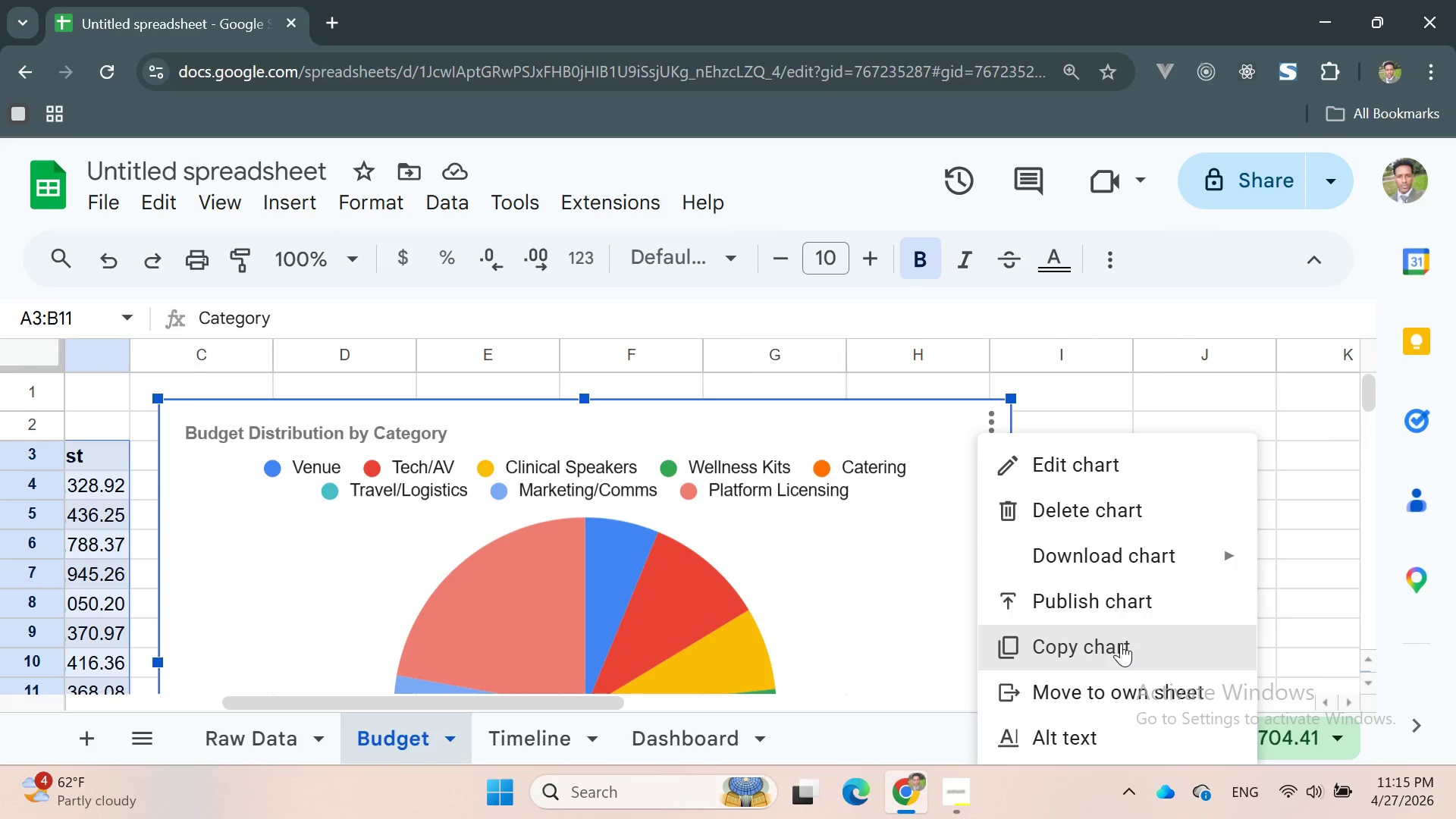 
wait(5.38)
 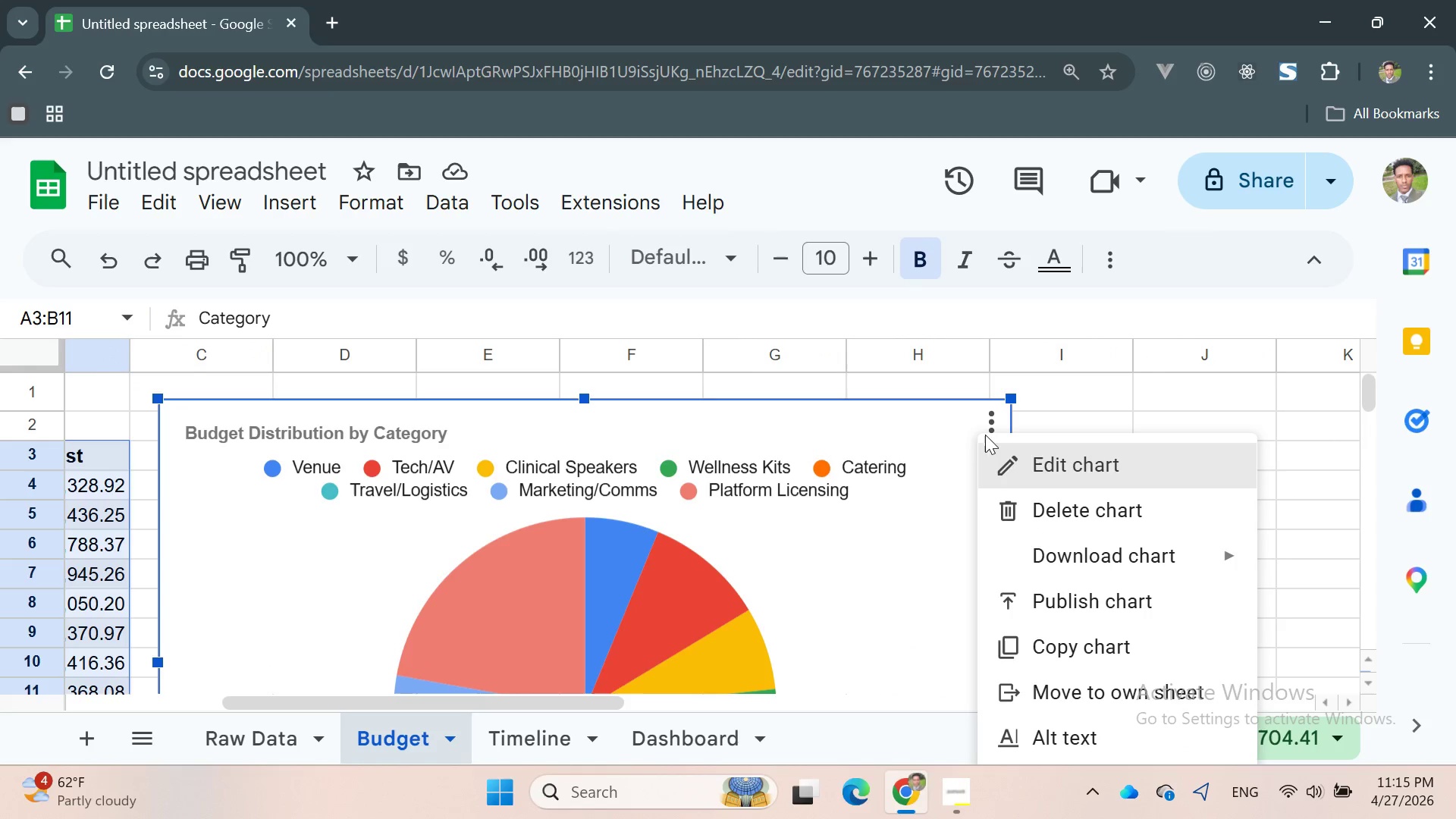 
left_click([1121, 643])
 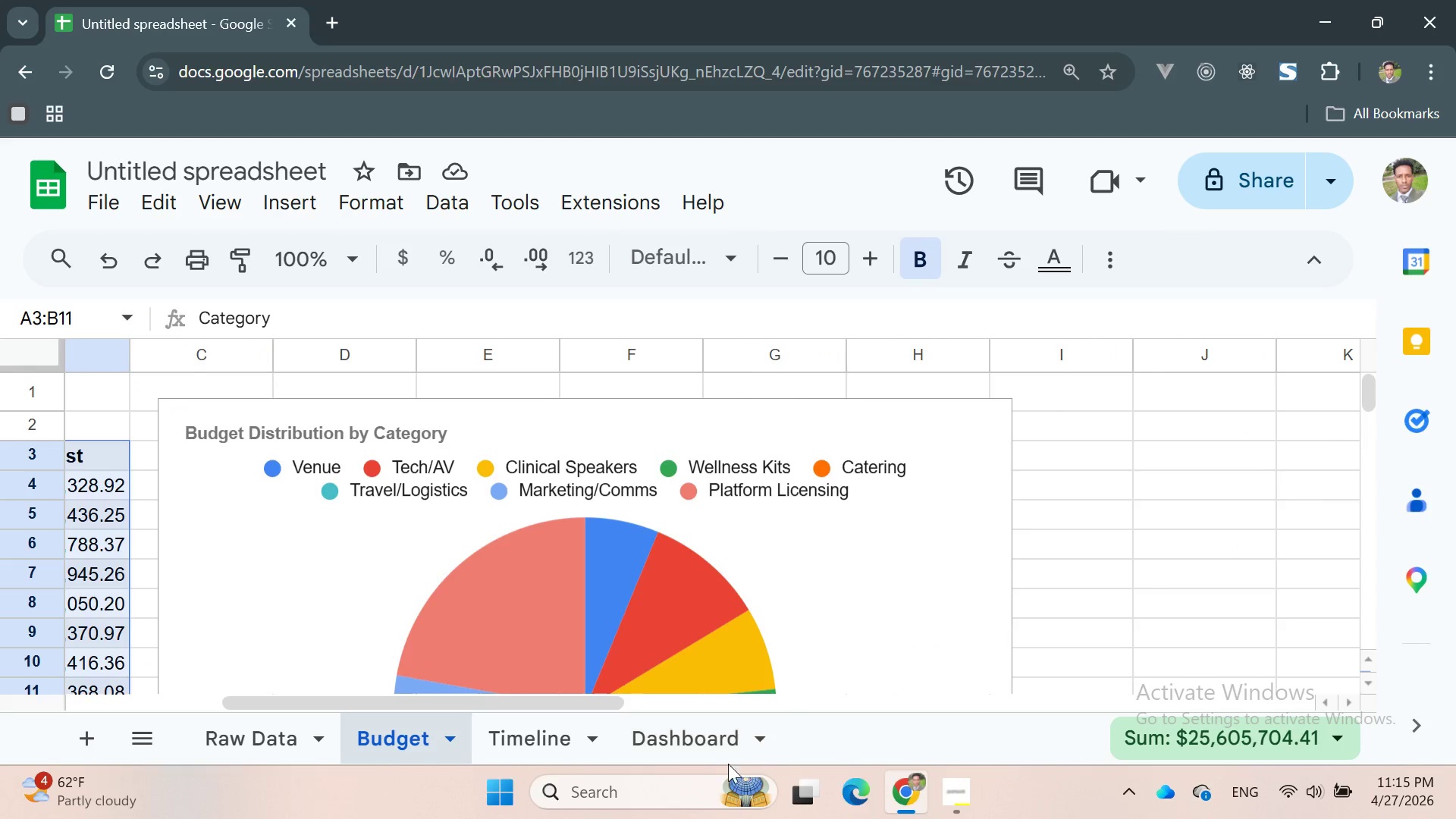 
left_click([716, 751])
 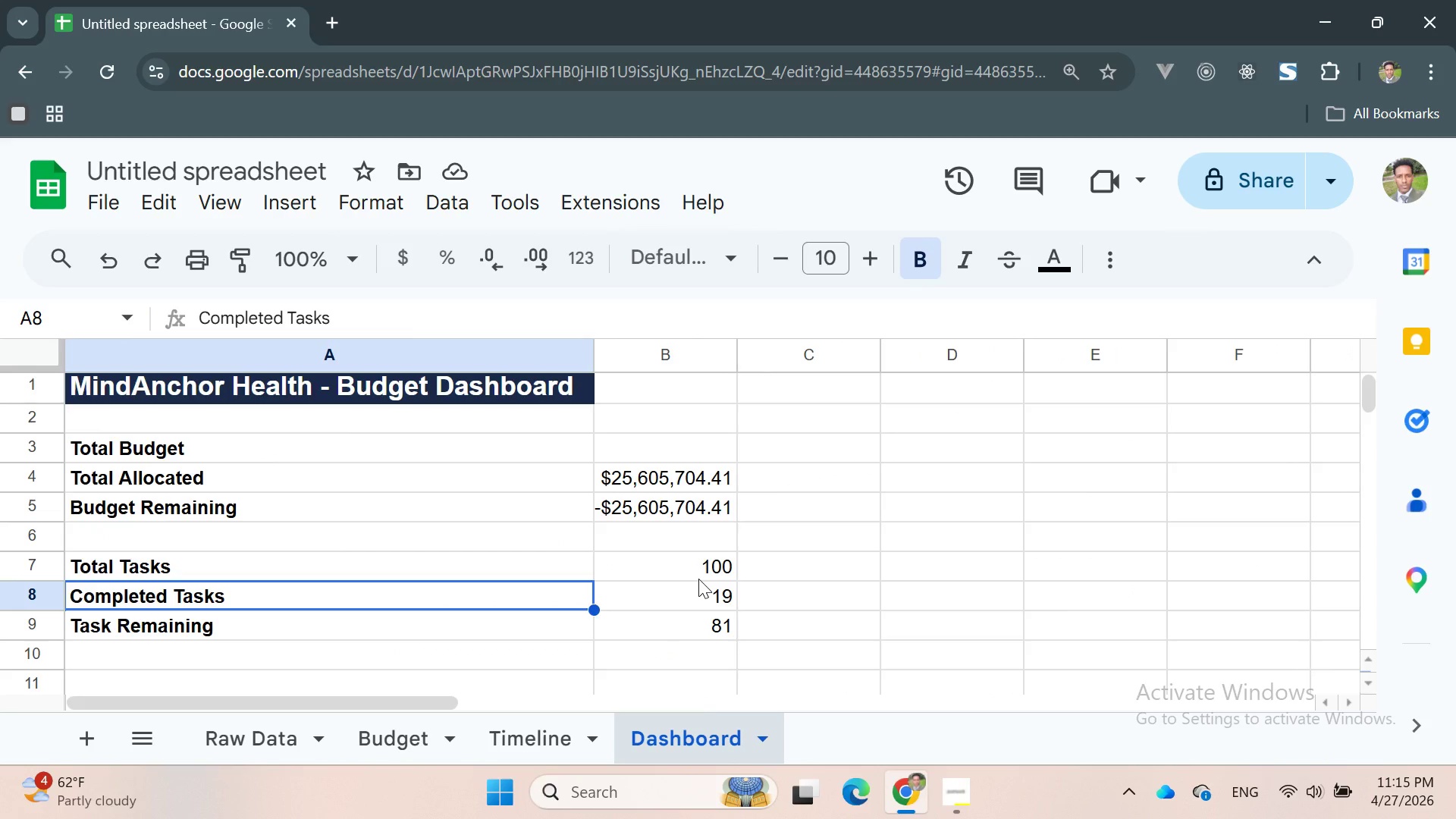 
scroll: coordinate [663, 587], scroll_direction: down, amount: 3.0
 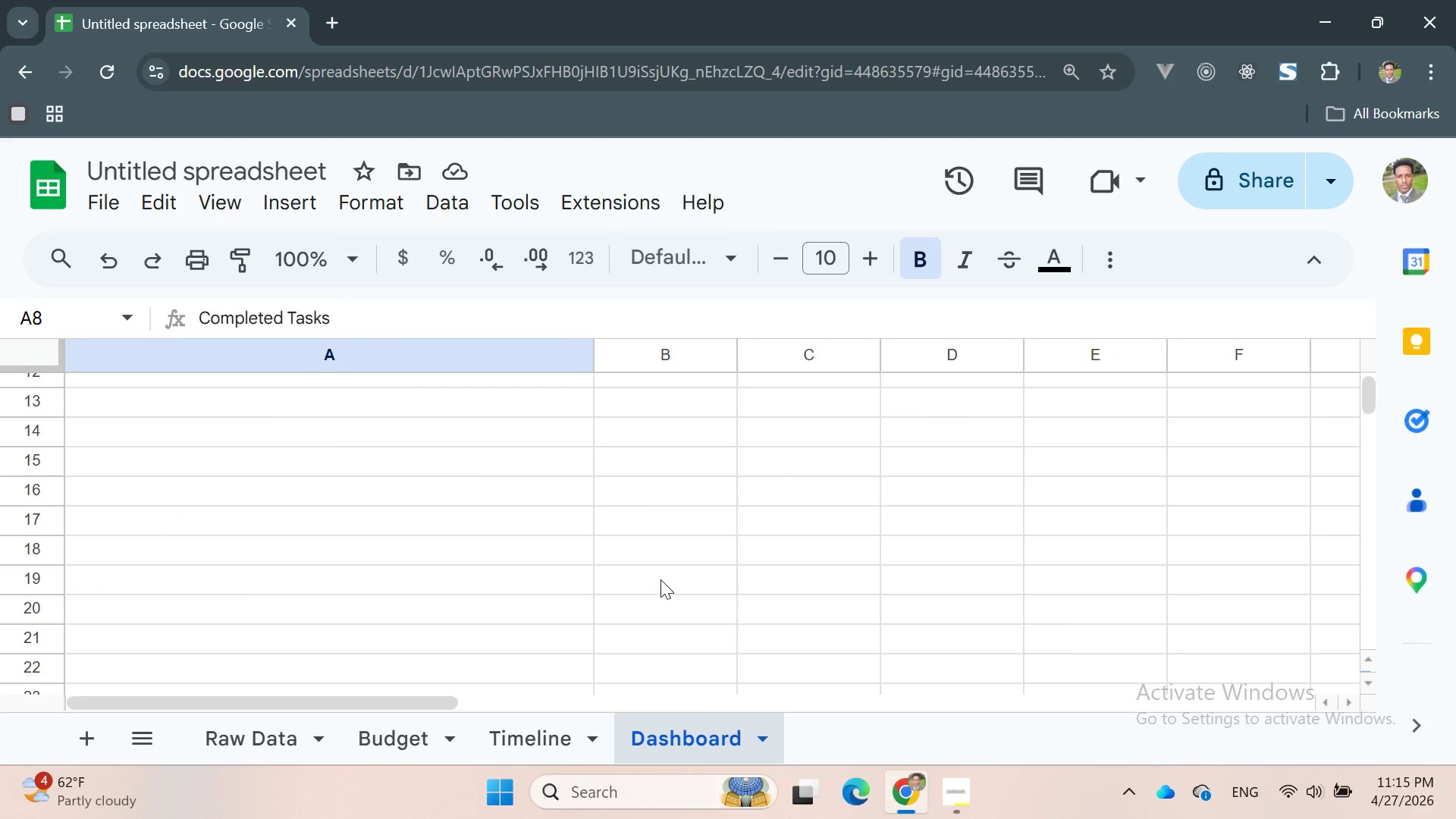 
left_click([661, 577])
 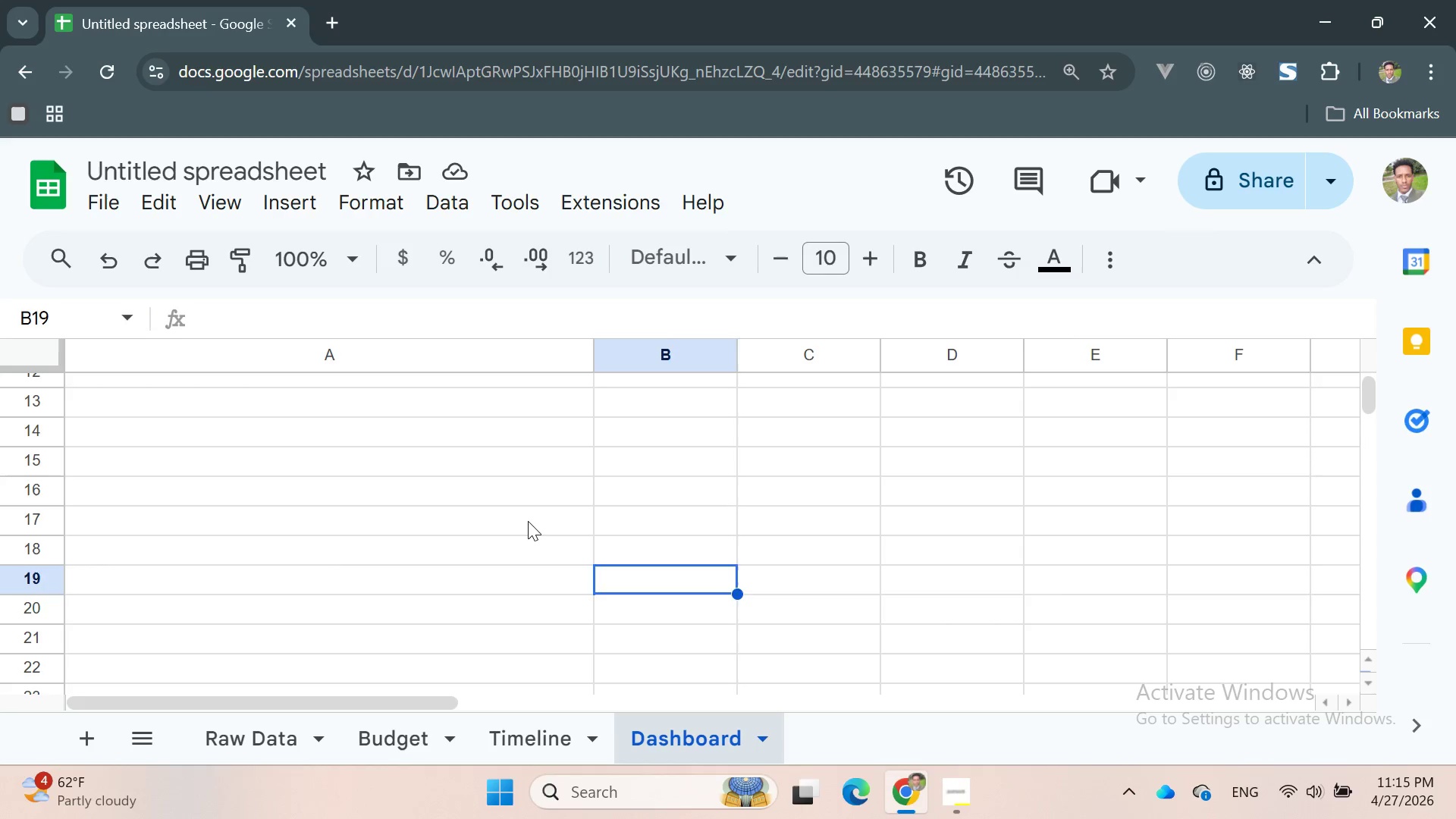 
right_click([527, 520])
 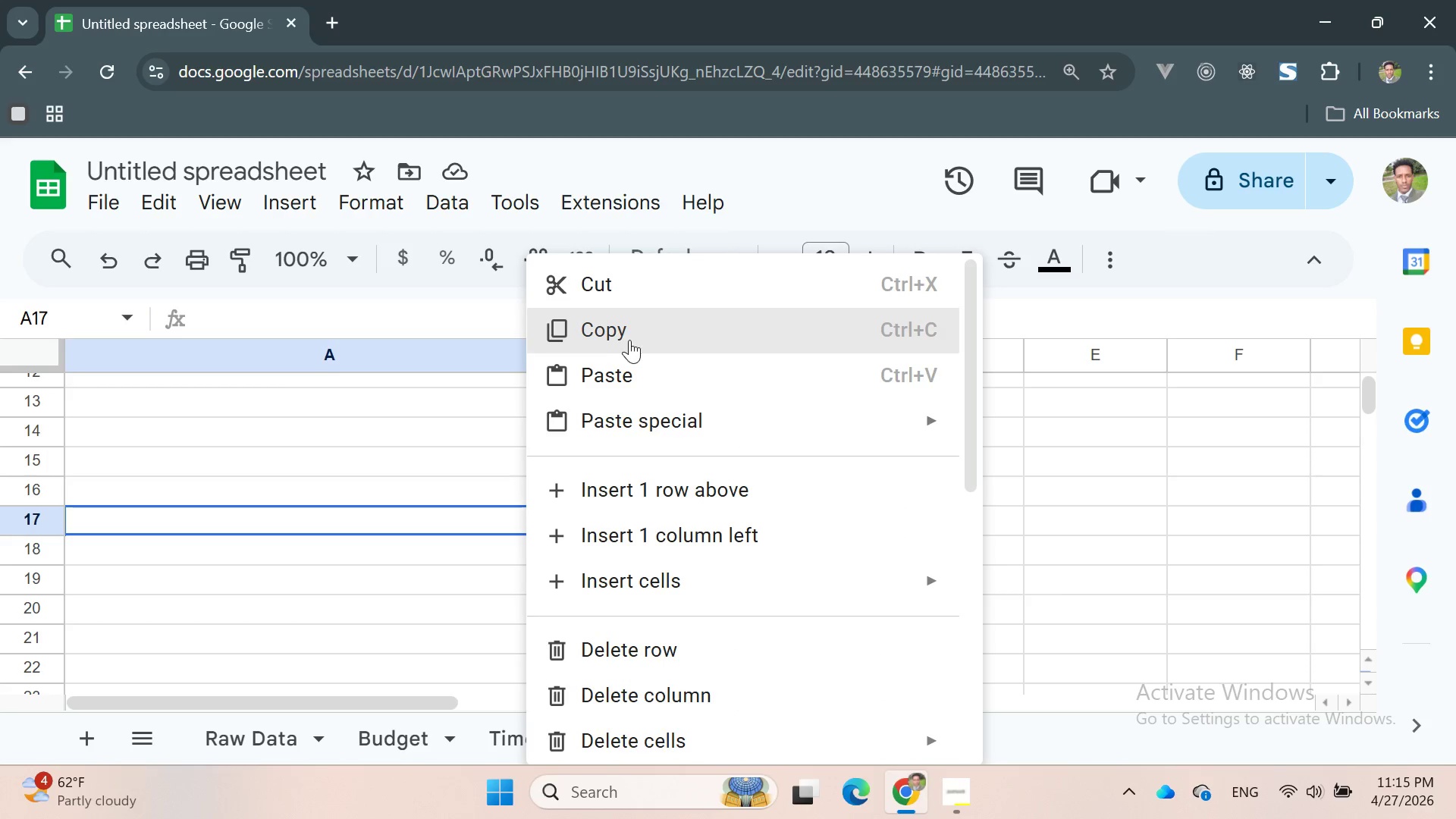 
left_click([632, 372])
 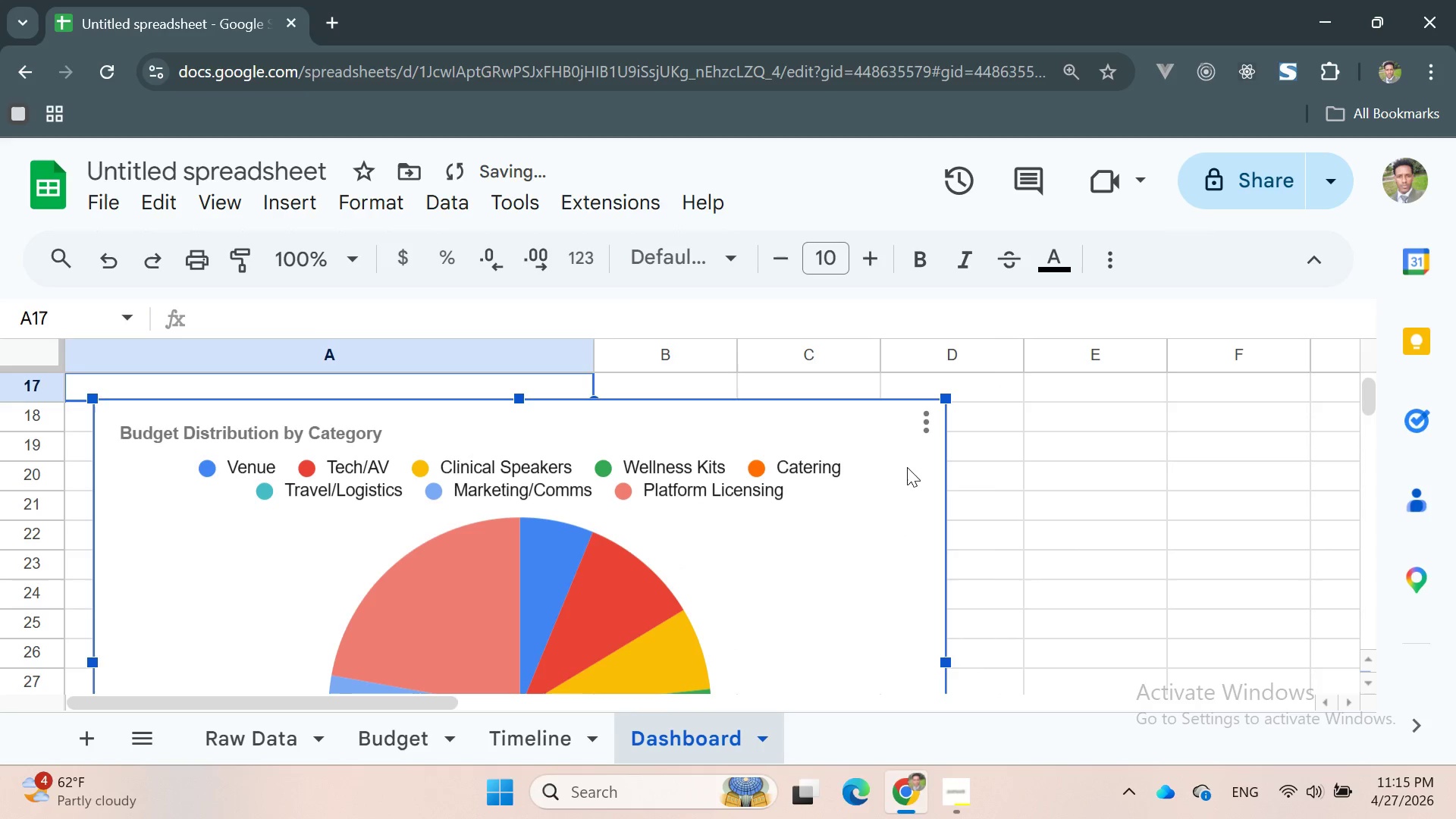 
left_click_drag(start_coordinate=[850, 429], to_coordinate=[843, 520])
 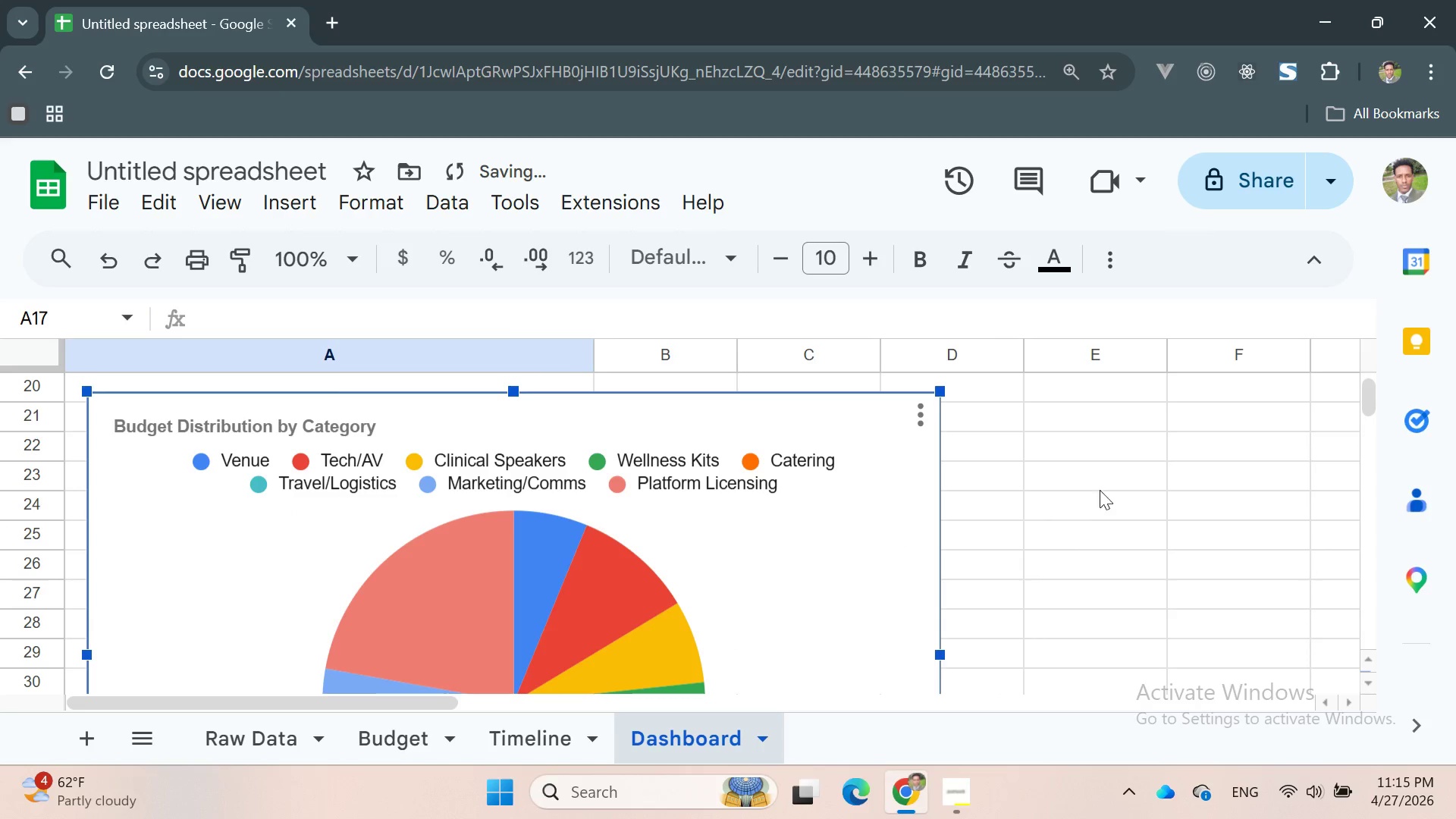 
left_click([1101, 489])
 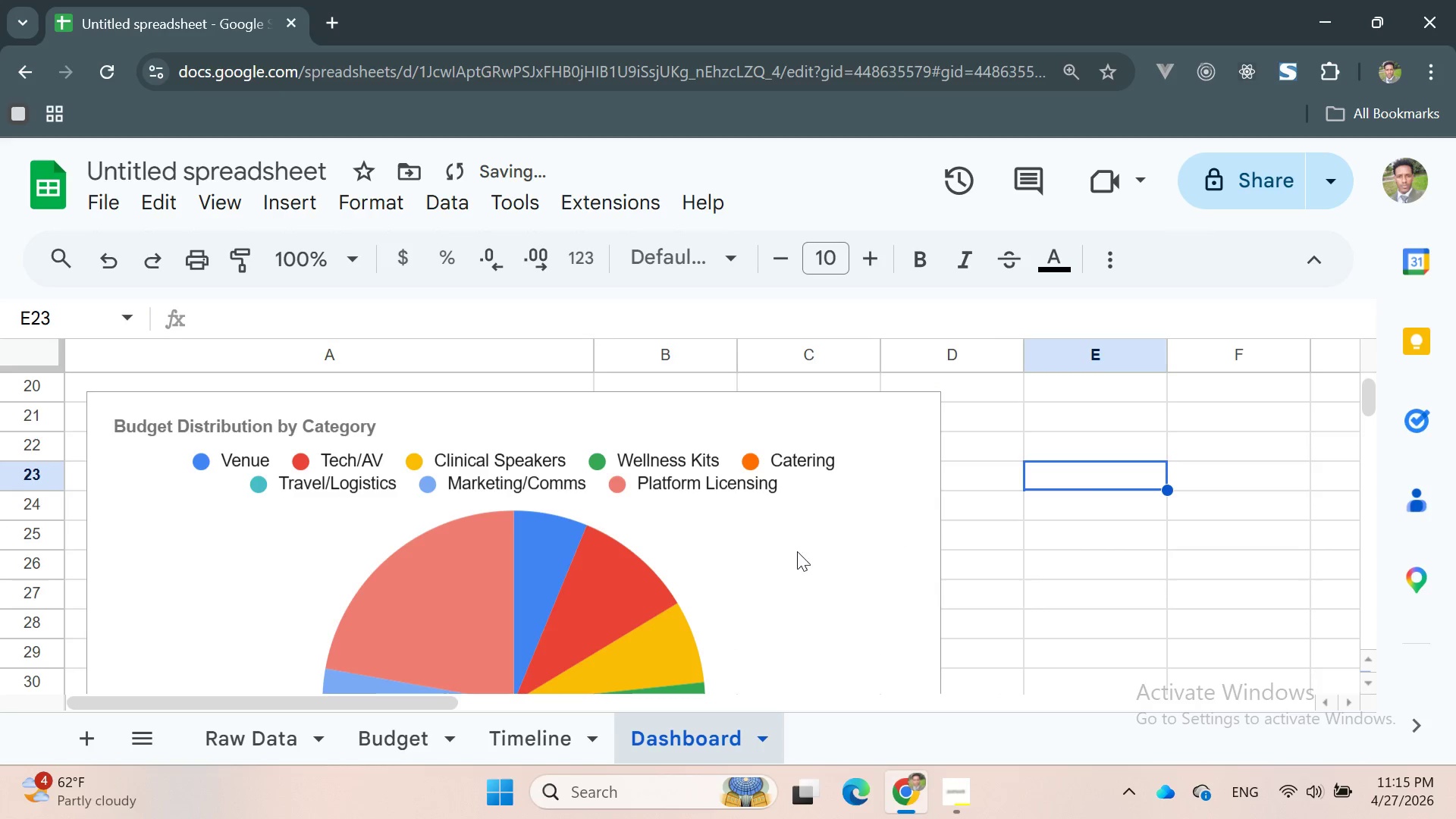 
scroll: coordinate [797, 552], scroll_direction: up, amount: 2.0
 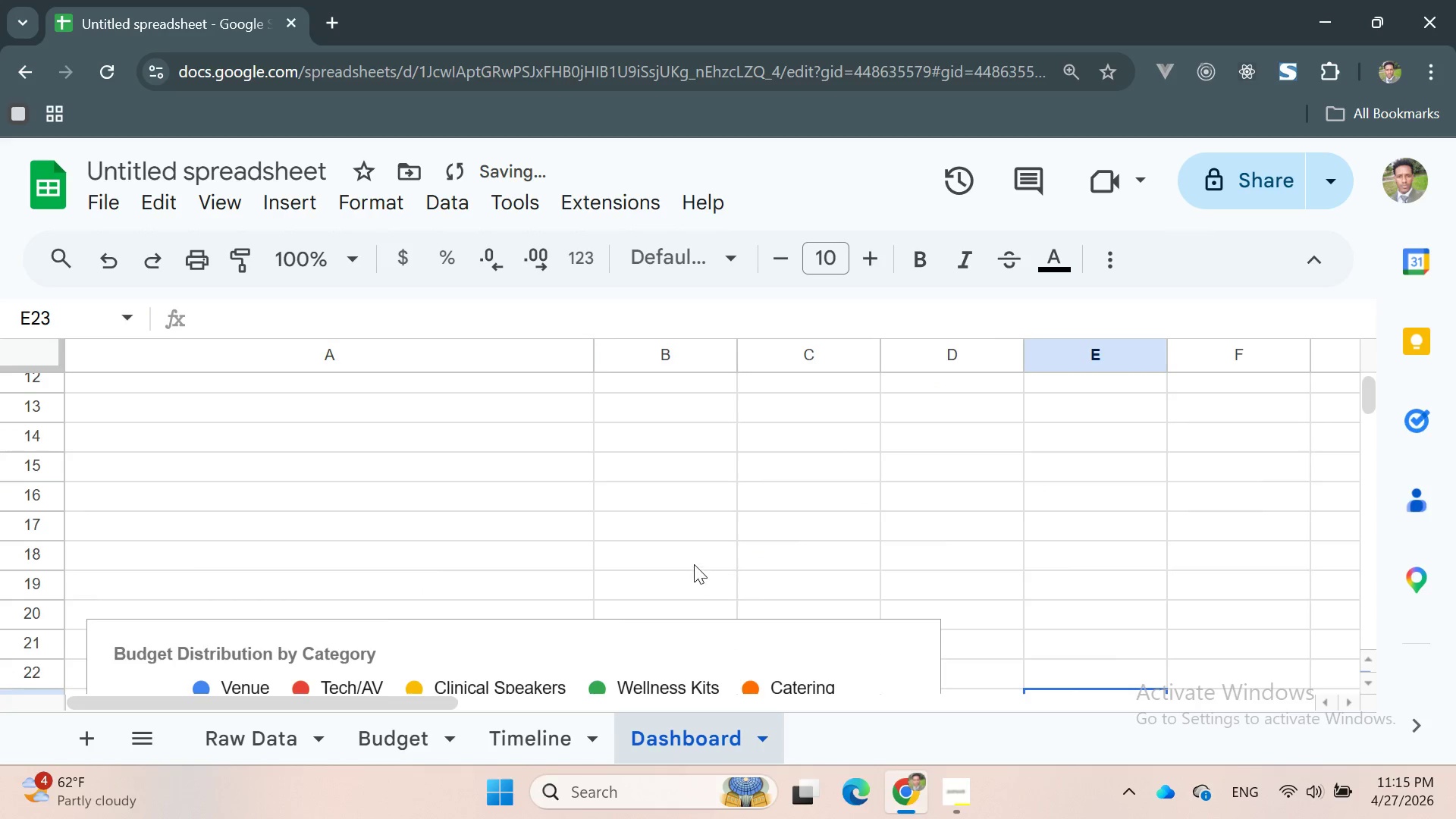 
scroll: coordinate [694, 564], scroll_direction: down, amount: 1.0
 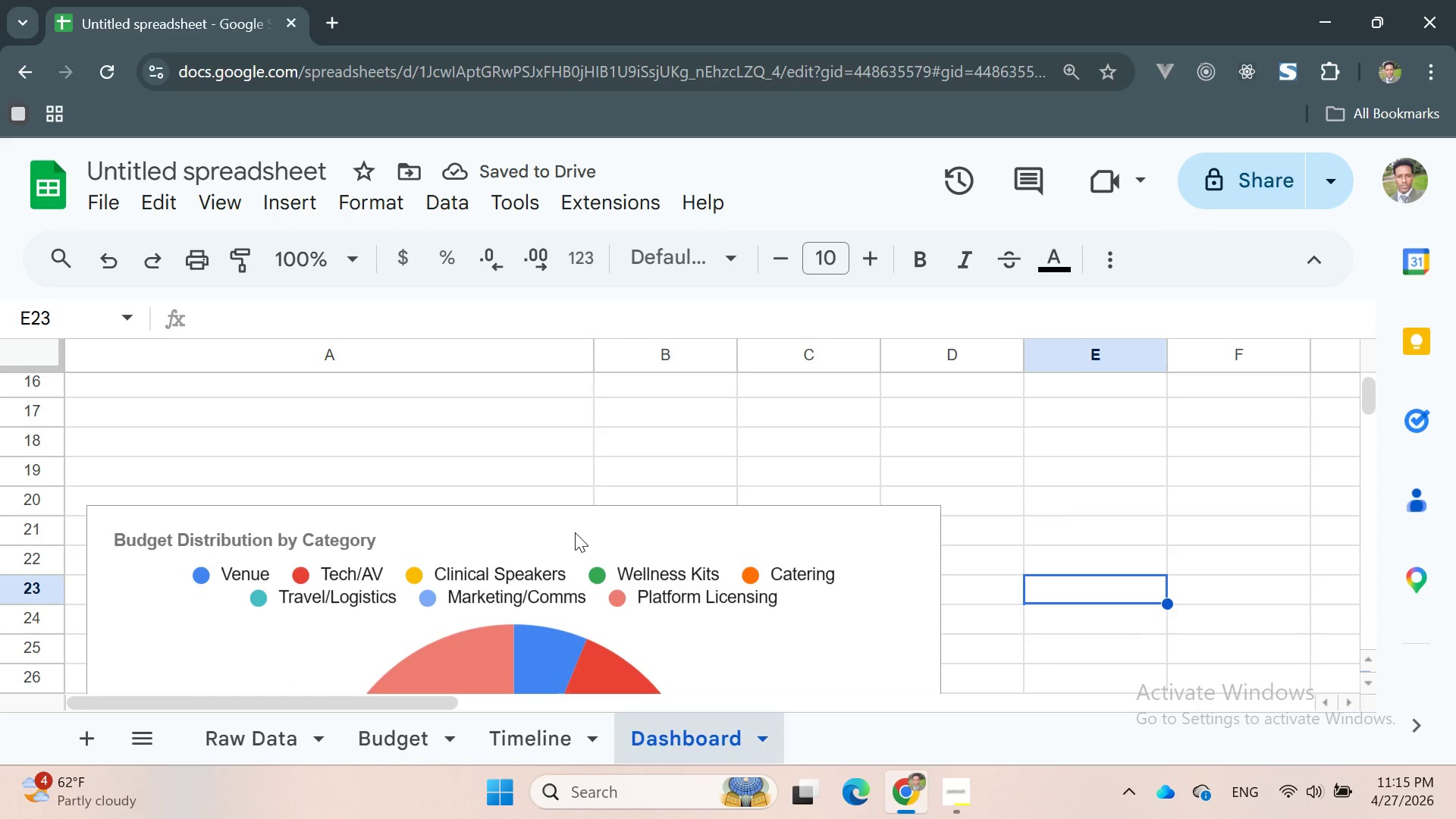 
left_click_drag(start_coordinate=[573, 528], to_coordinate=[573, 487])
 